 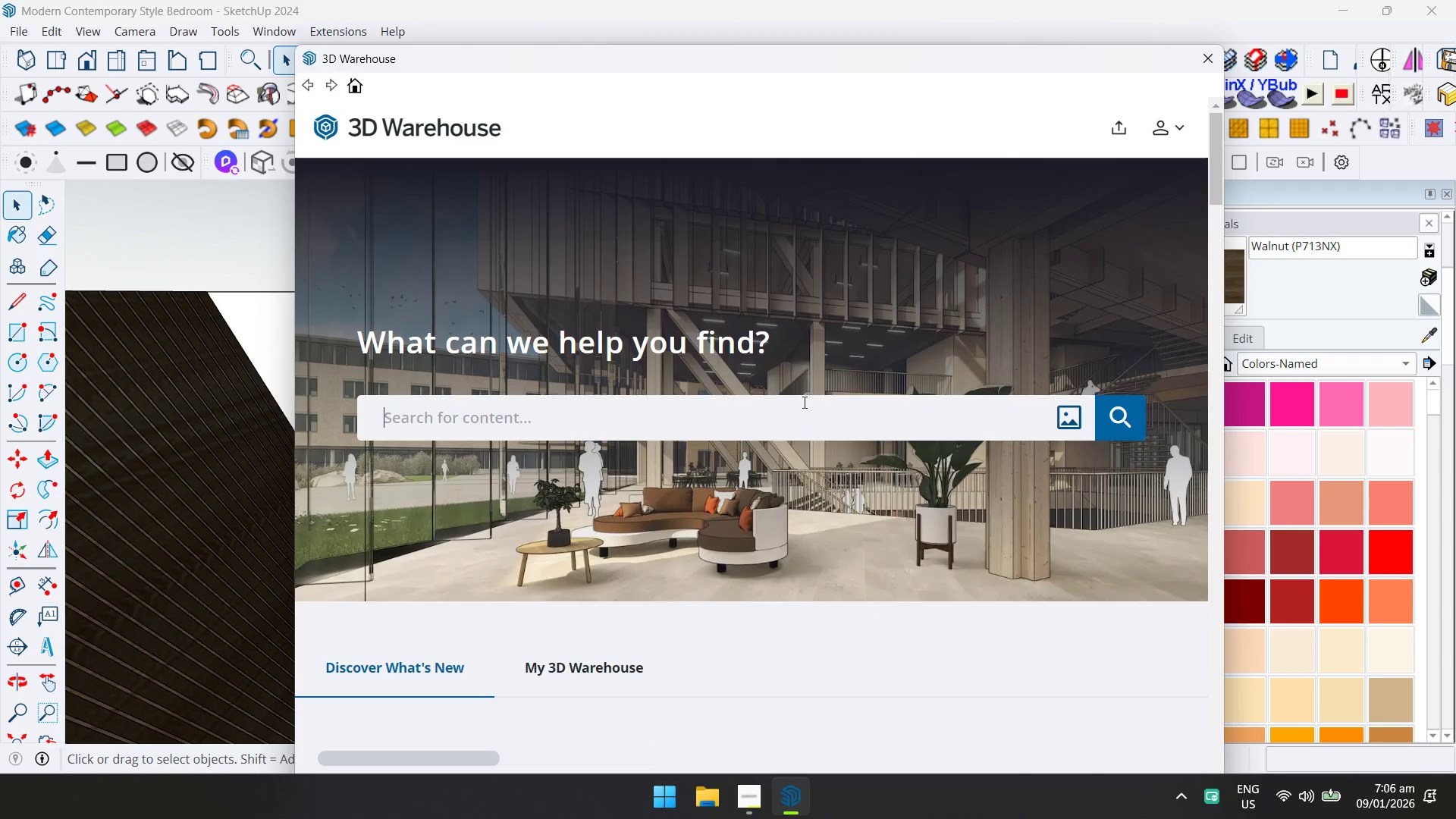 
type(curtain blinds)
 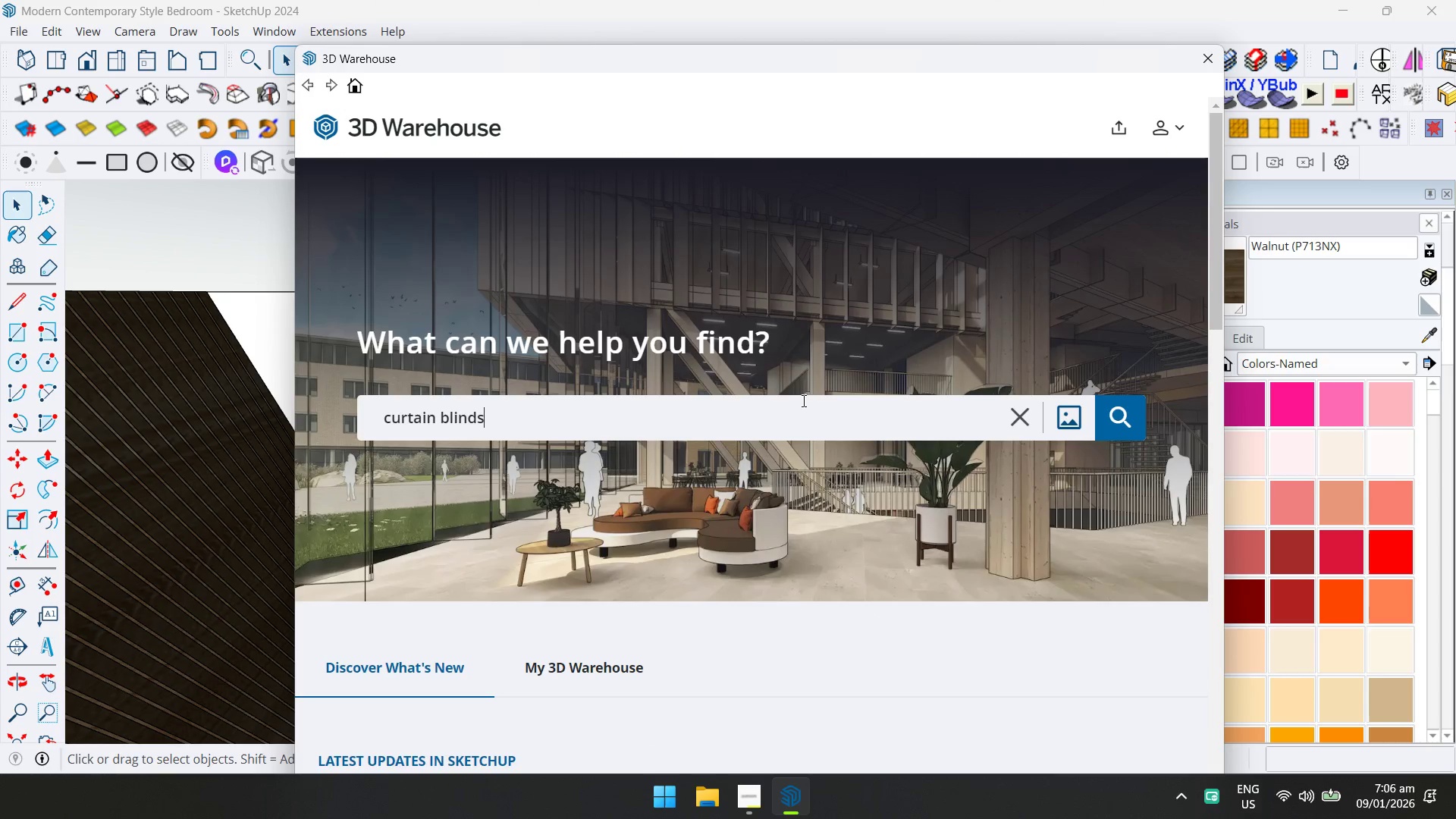 
key(Enter)
 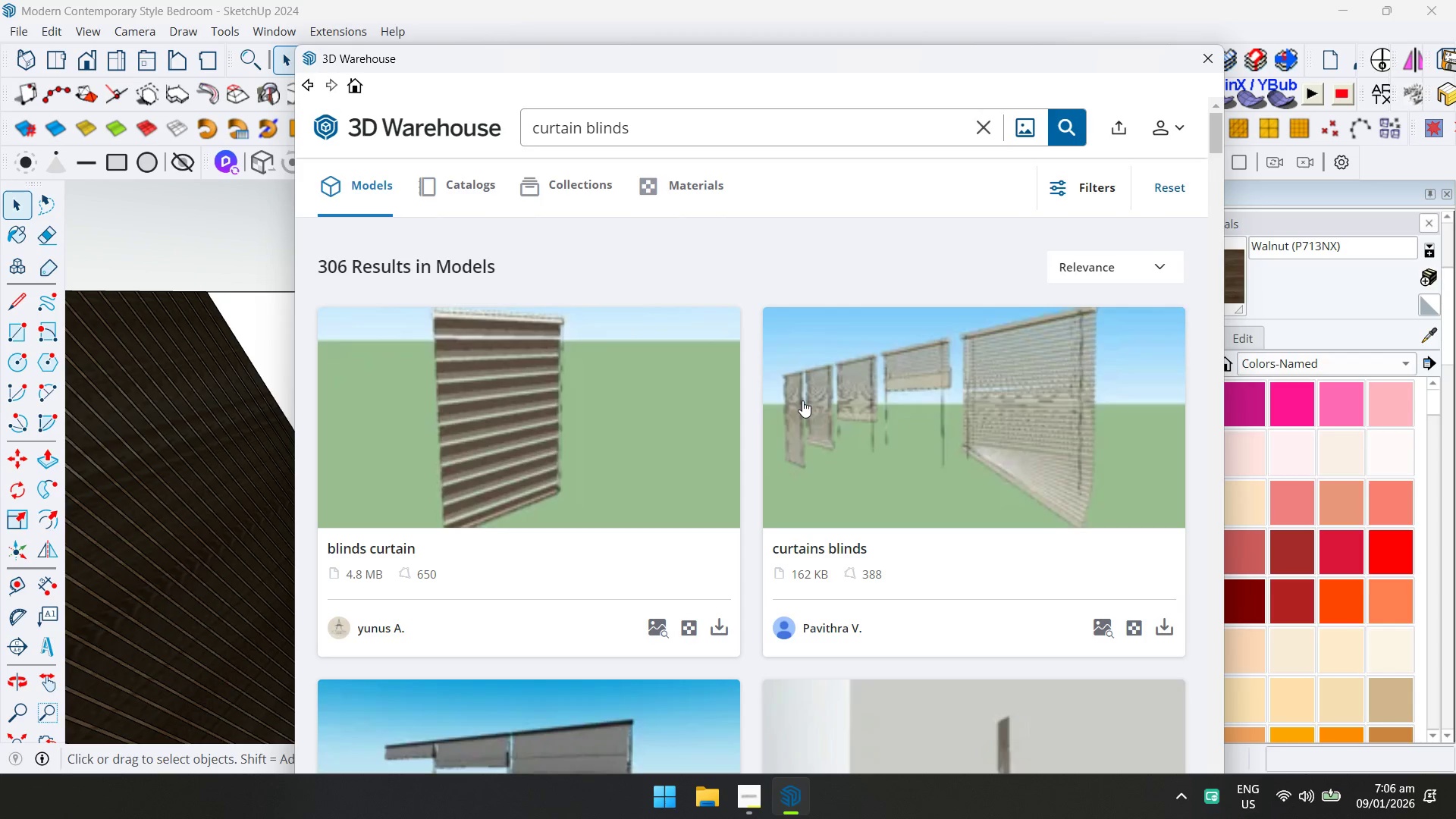 
wait(37.26)
 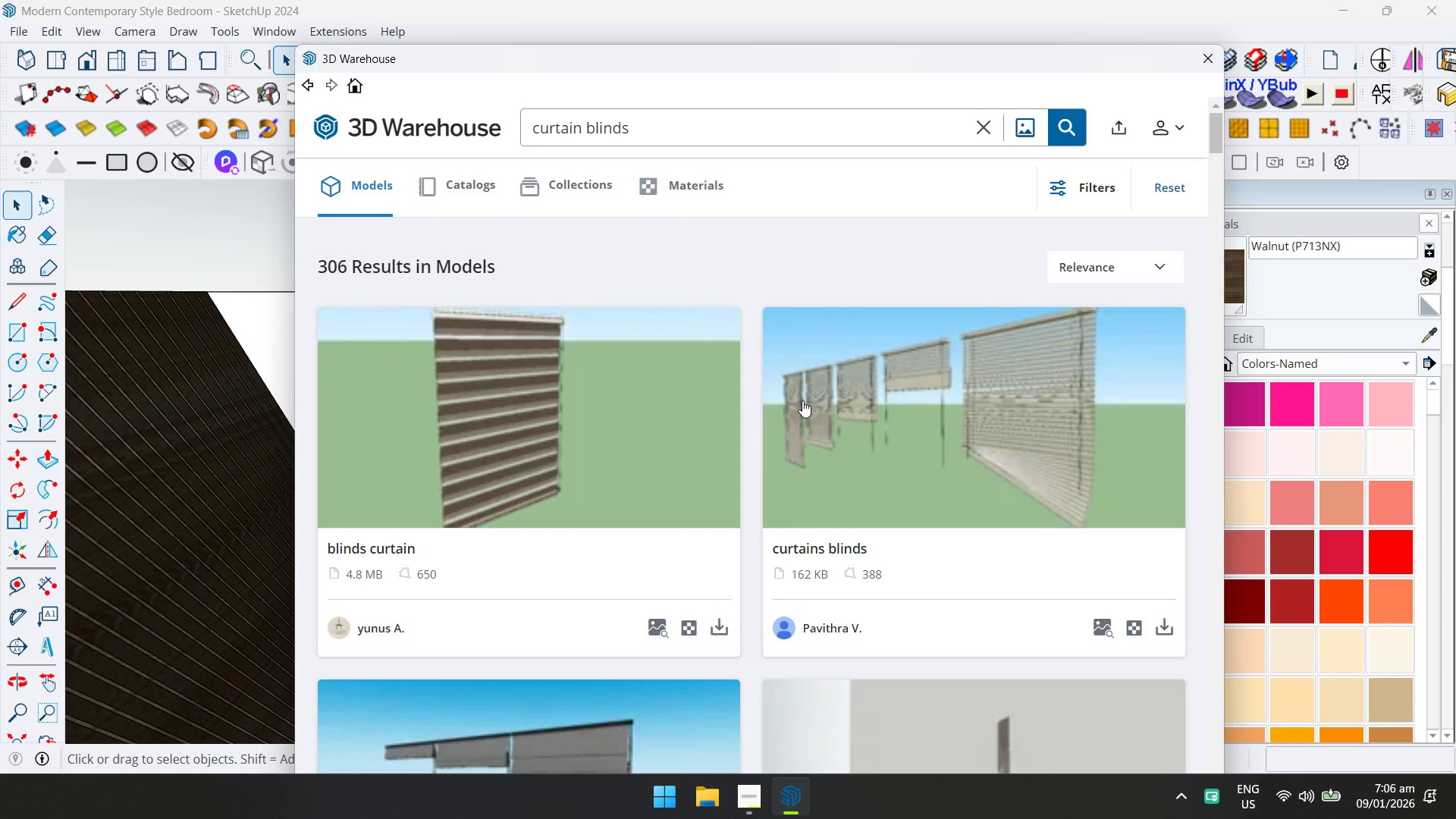 
scroll: coordinate [749, 410], scroll_direction: down, amount: 1.0
 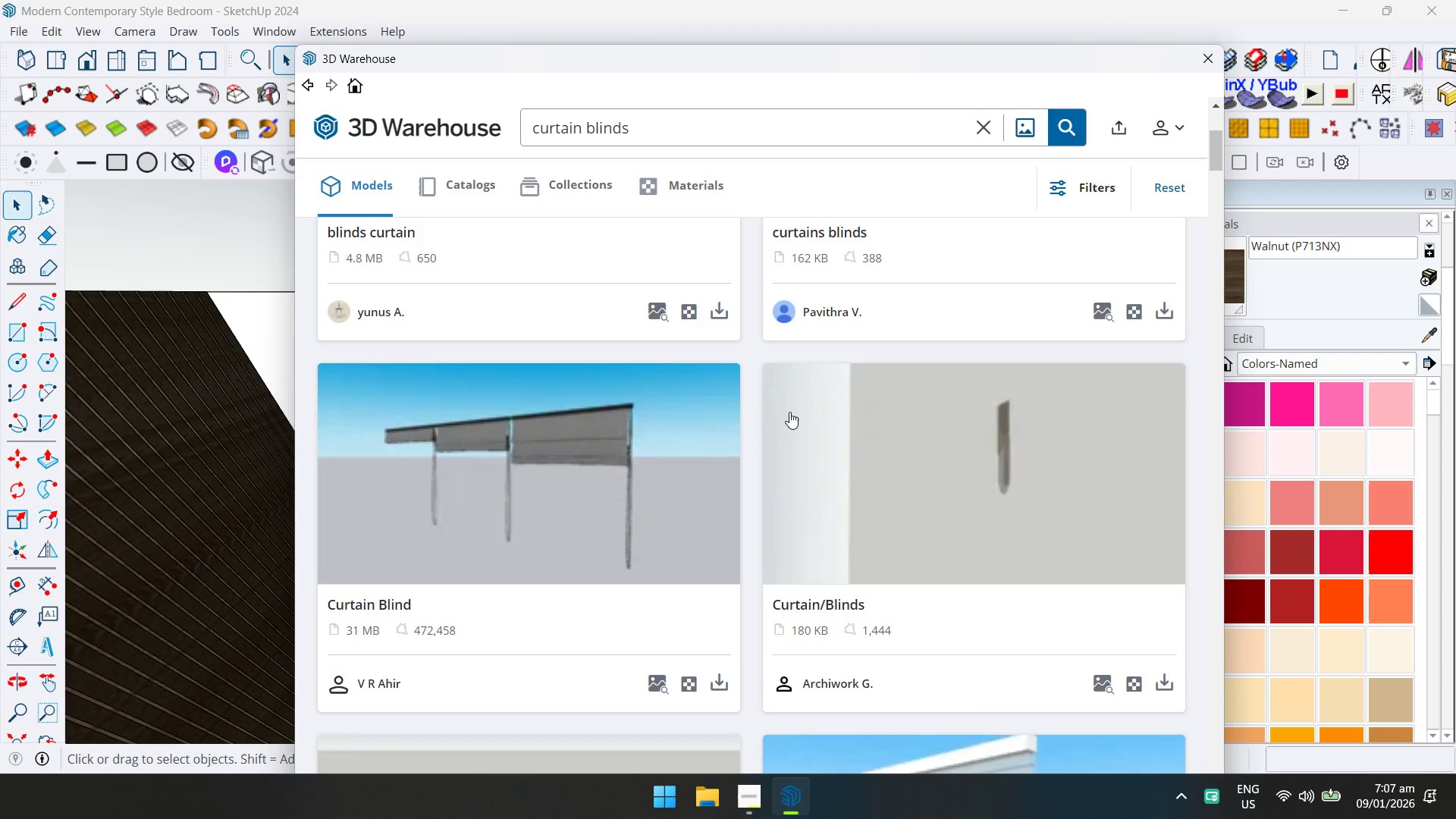 
scroll: coordinate [793, 413], scroll_direction: up, amount: 1.0
 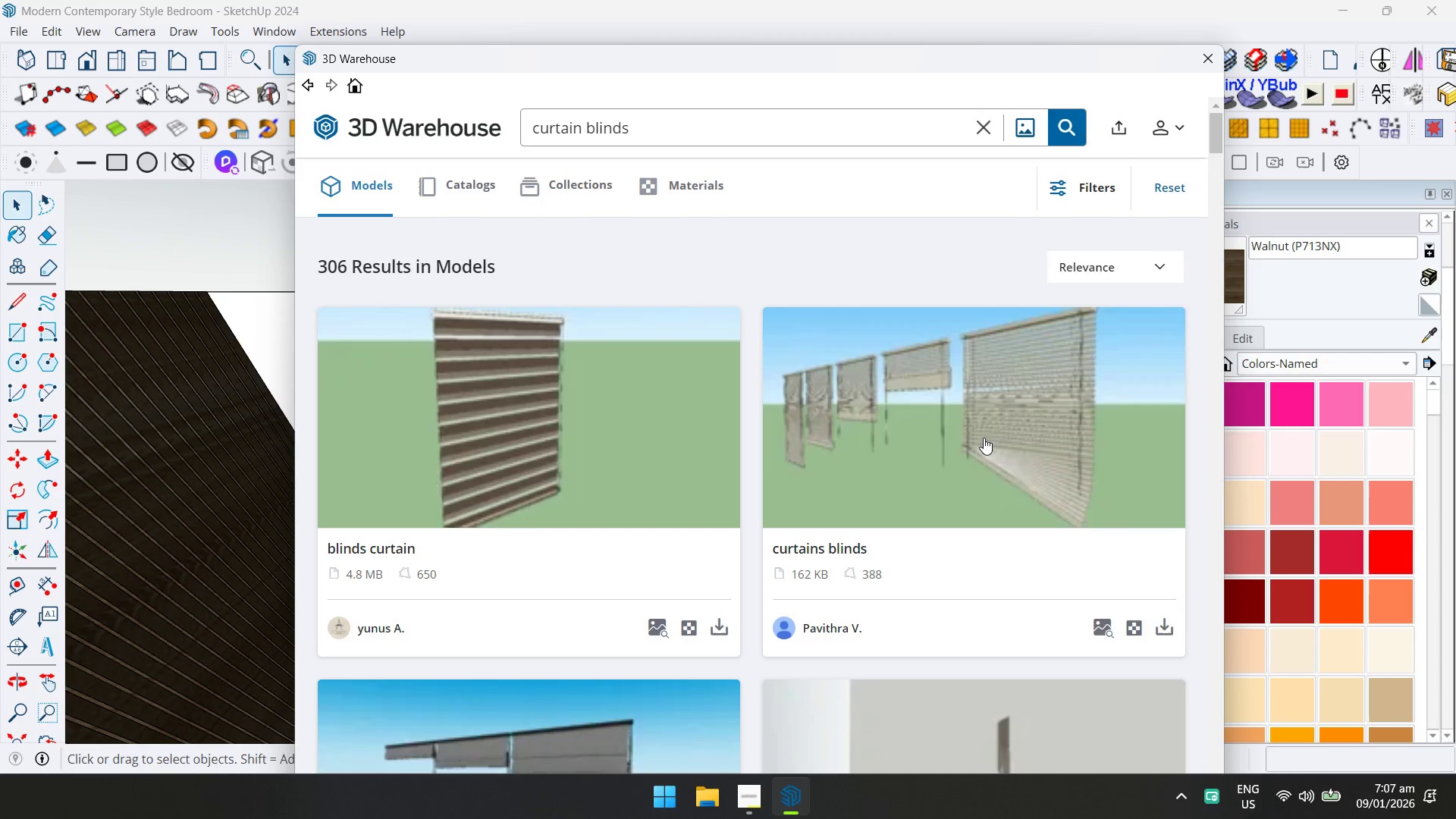 
scroll: coordinate [984, 437], scroll_direction: down, amount: 1.0
 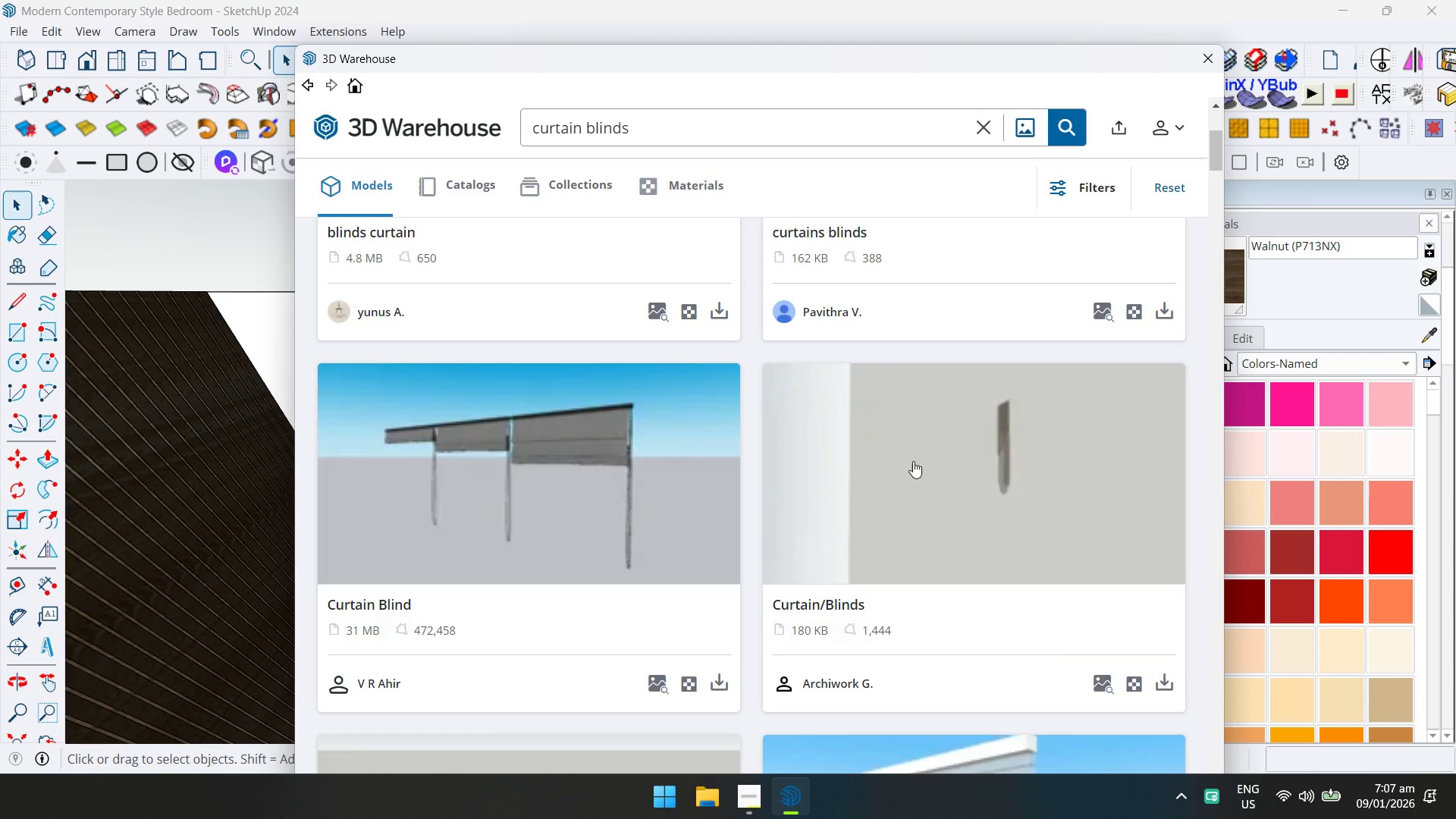 
scroll: coordinate [890, 453], scroll_direction: up, amount: 2.0
 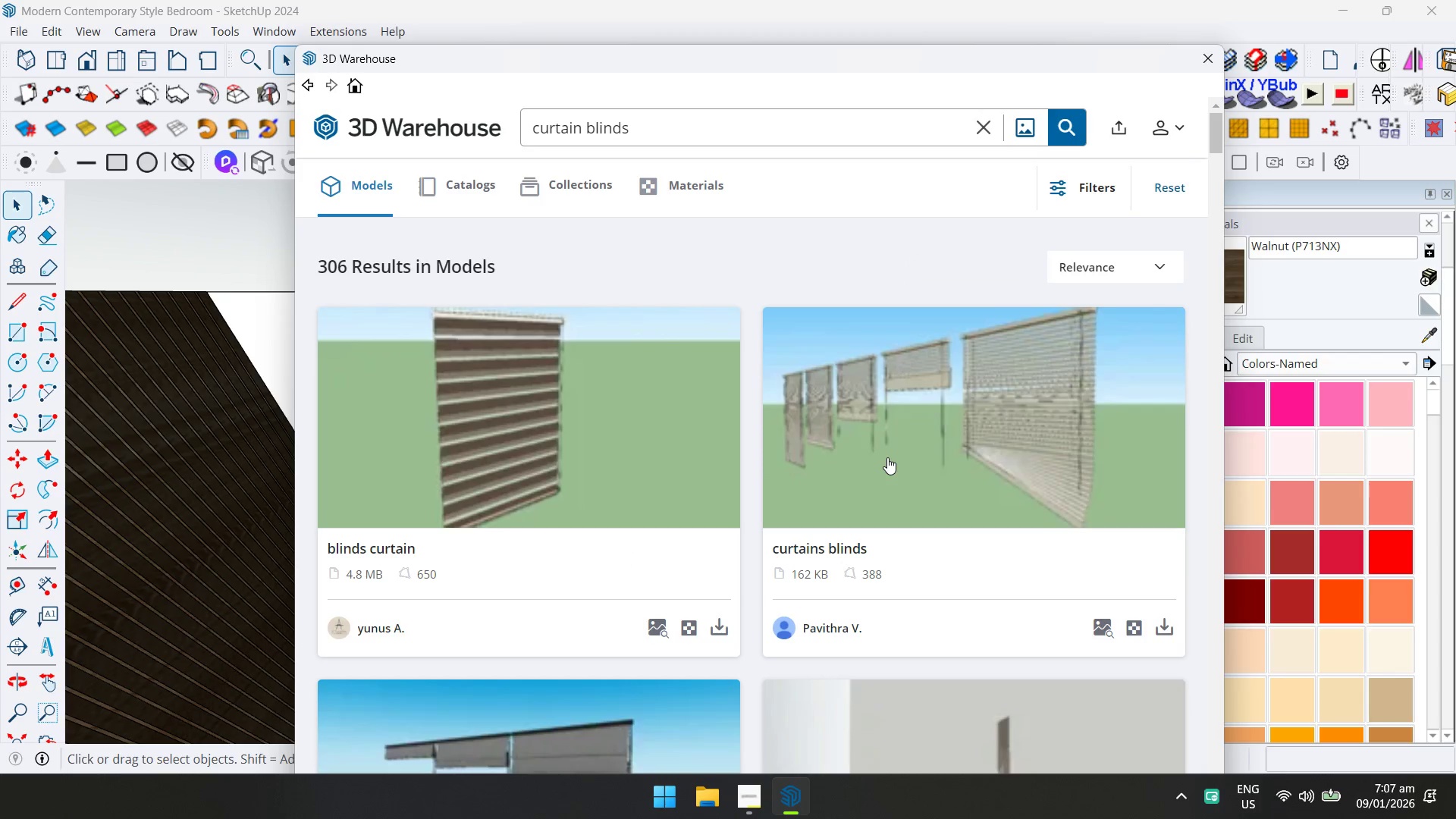 
scroll: coordinate [883, 463], scroll_direction: down, amount: 3.0
 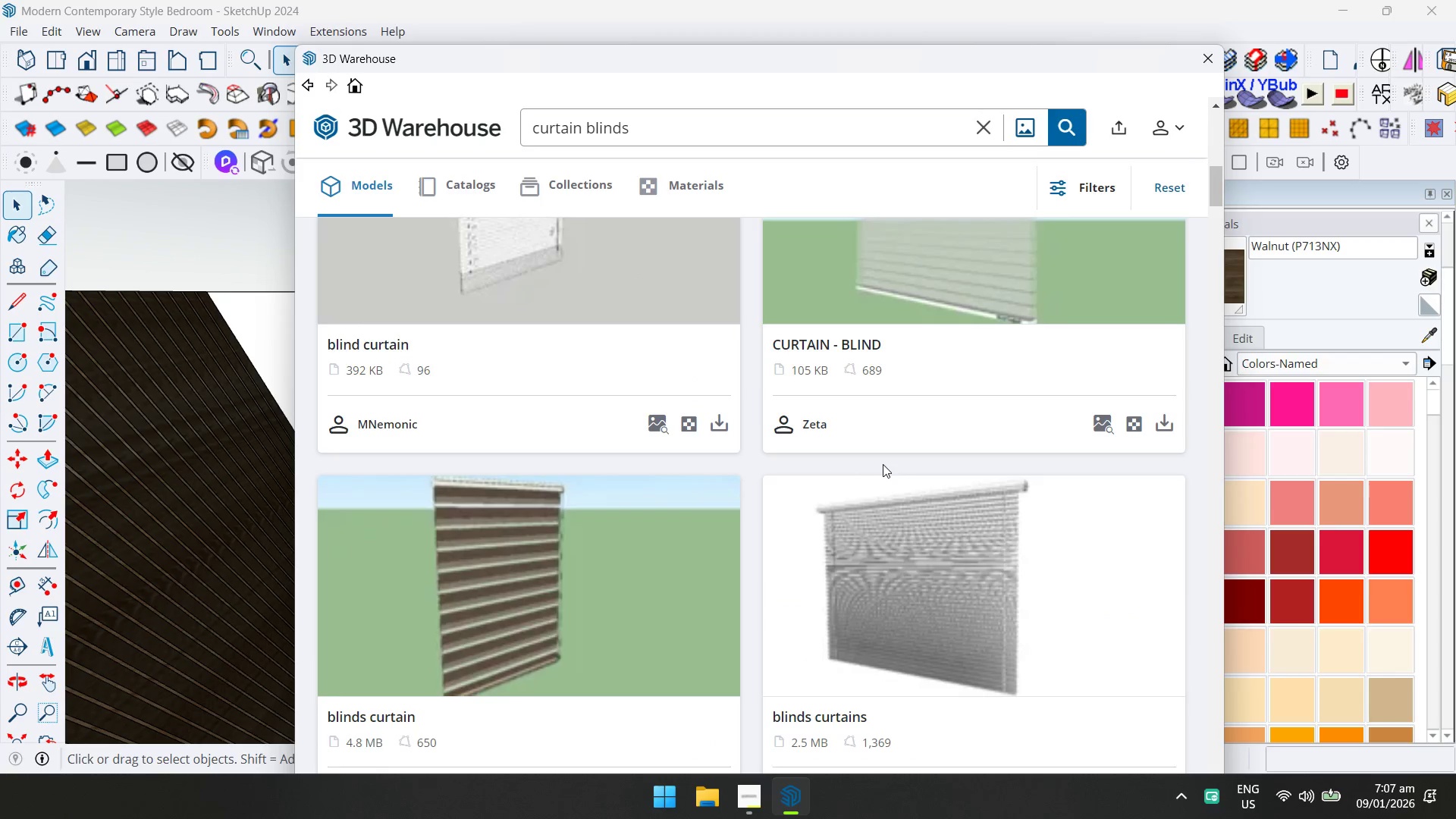 
scroll: coordinate [883, 464], scroll_direction: up, amount: 4.0
 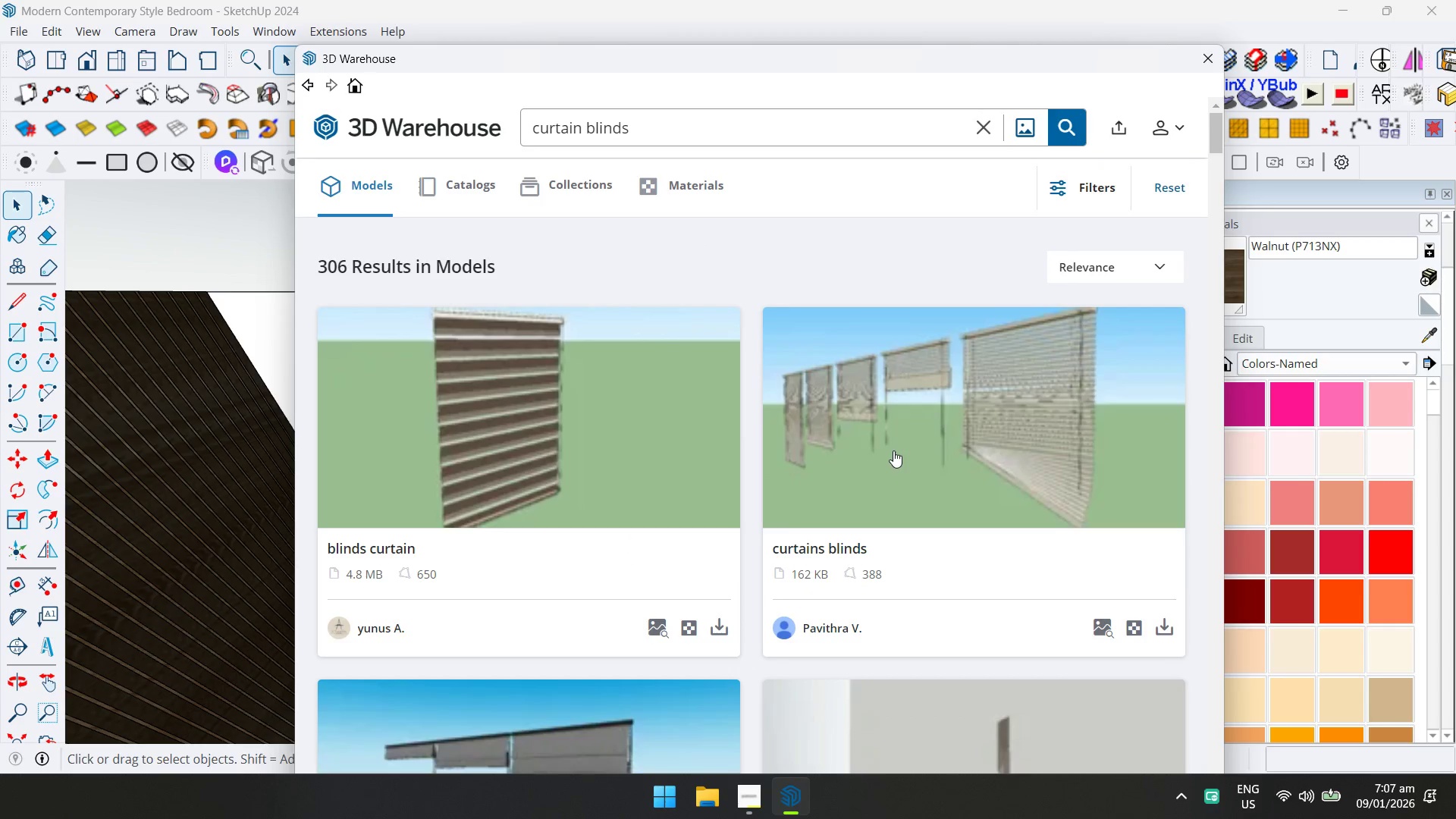 
left_click([893, 450])
 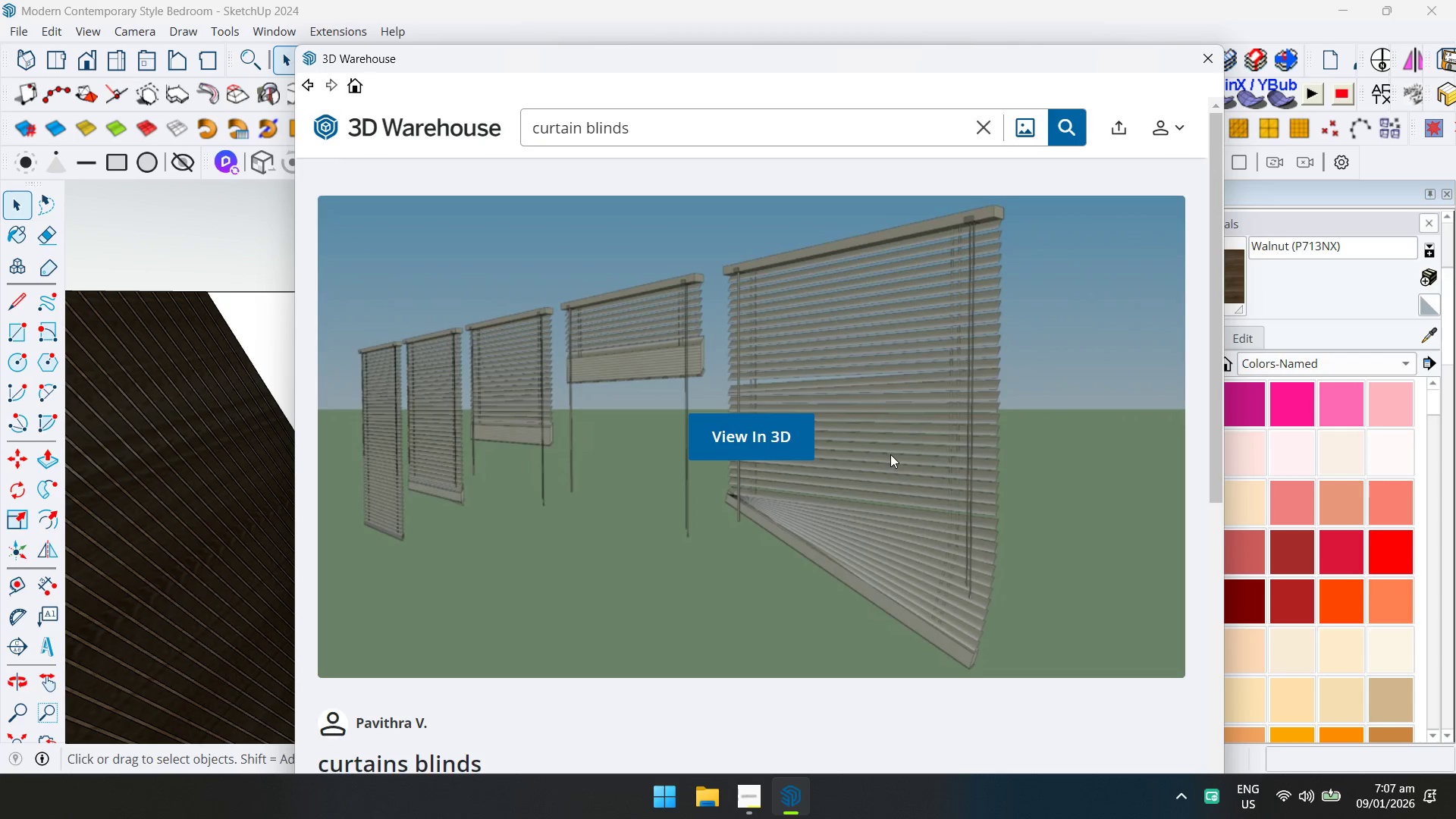 
scroll: coordinate [889, 455], scroll_direction: down, amount: 1.0
 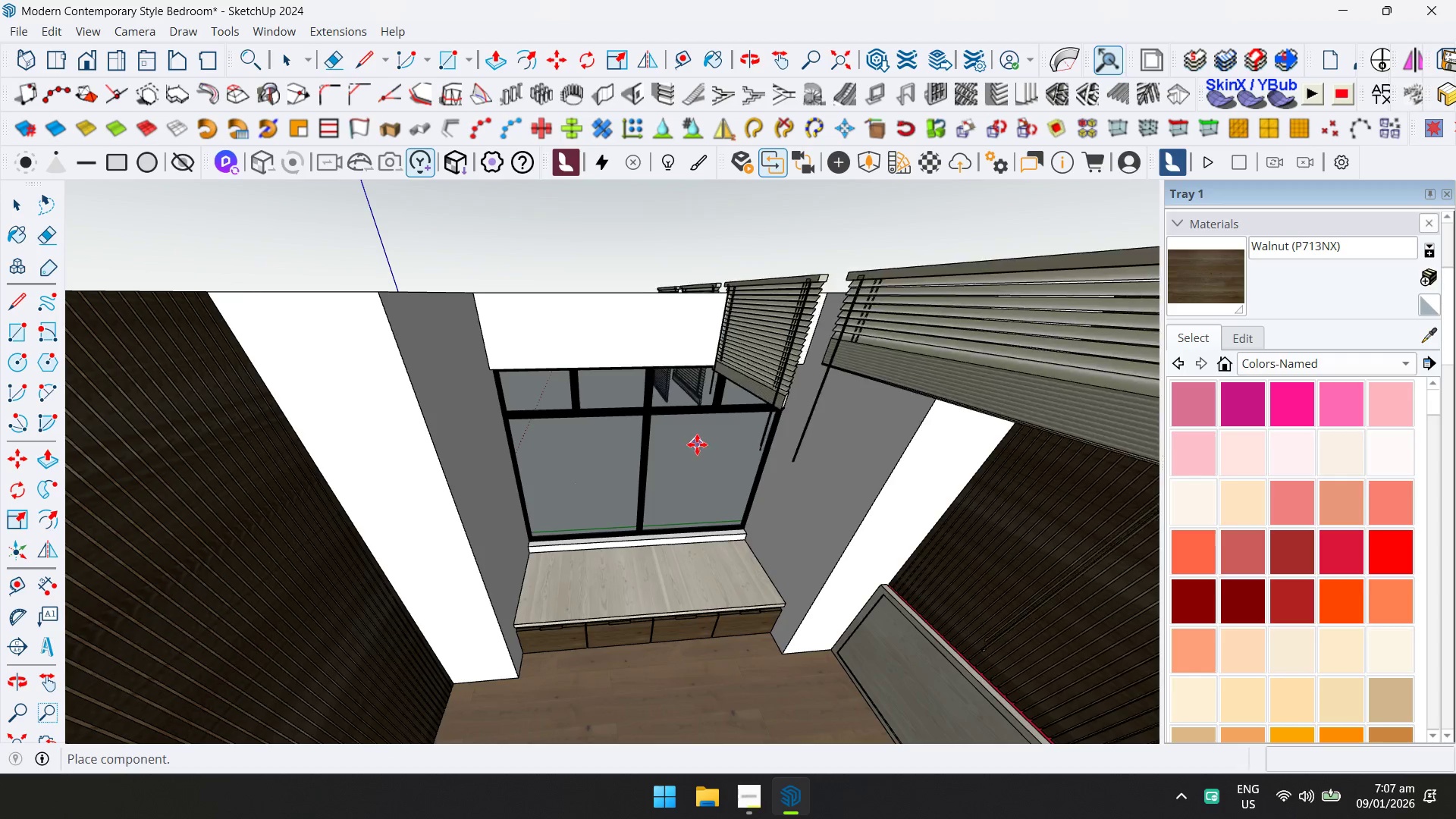 
left_click([673, 573])
 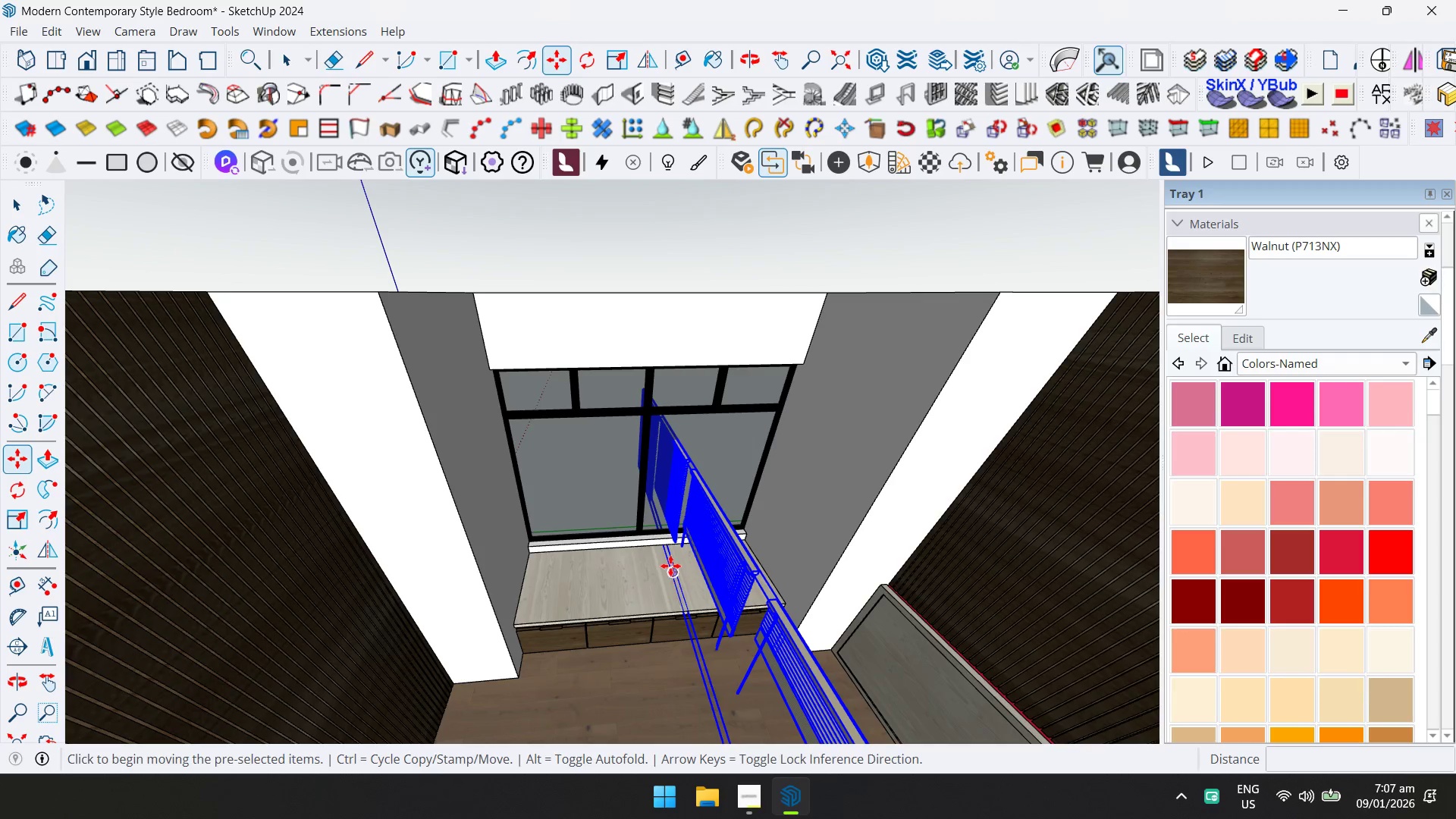 
scroll: coordinate [667, 563], scroll_direction: up, amount: 3.0
 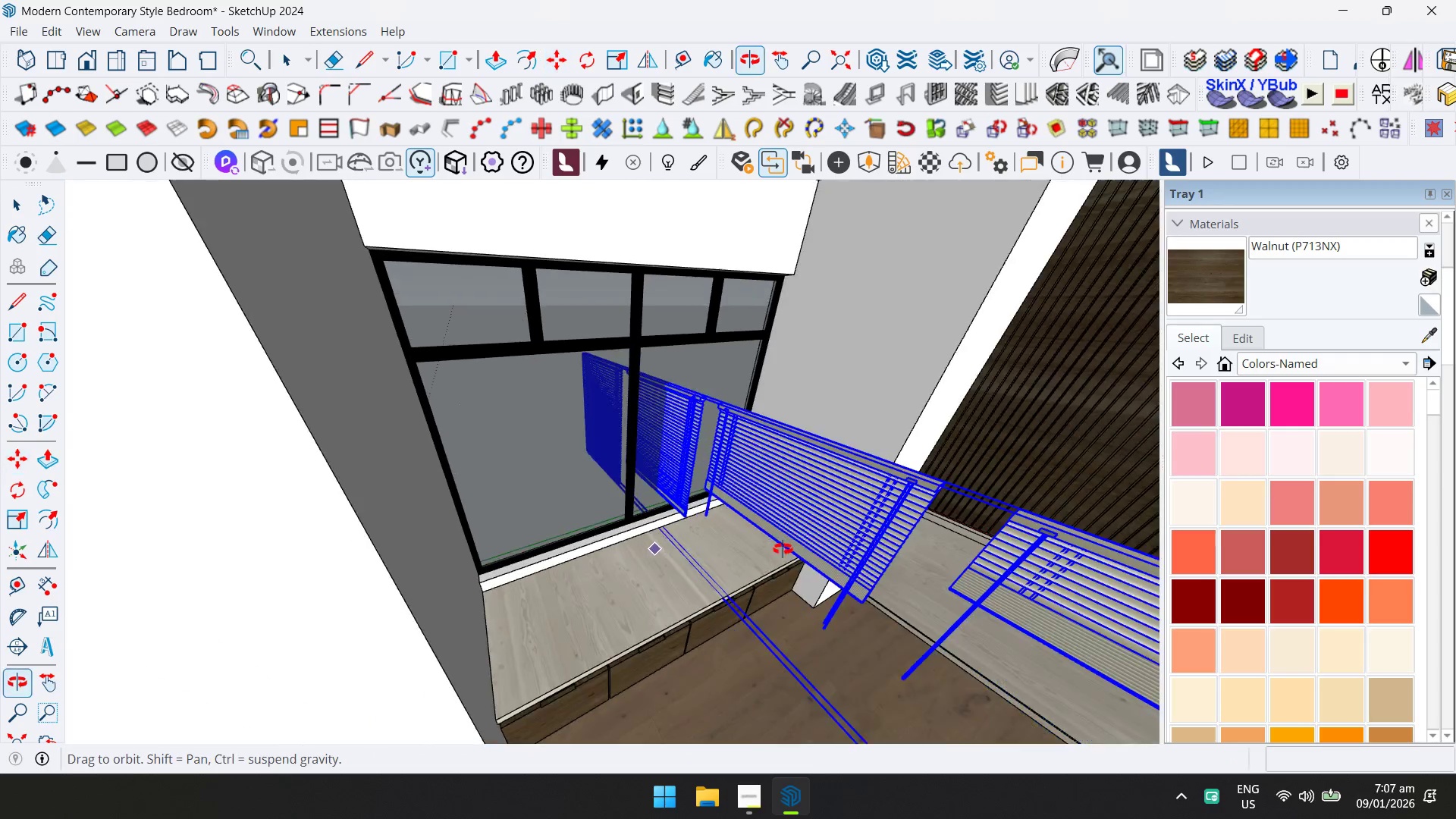 
key(Q)
 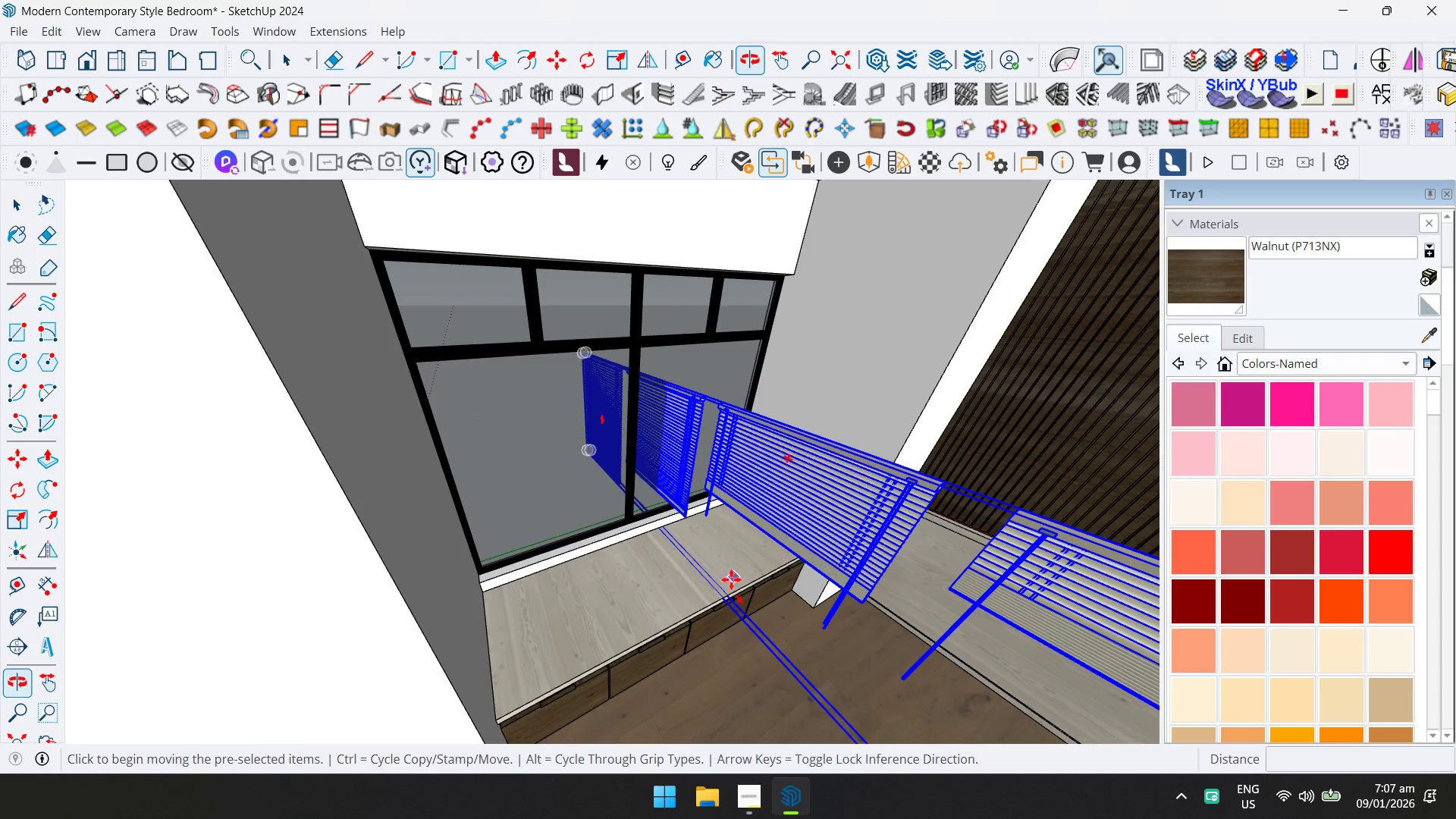 
left_click([698, 573])
 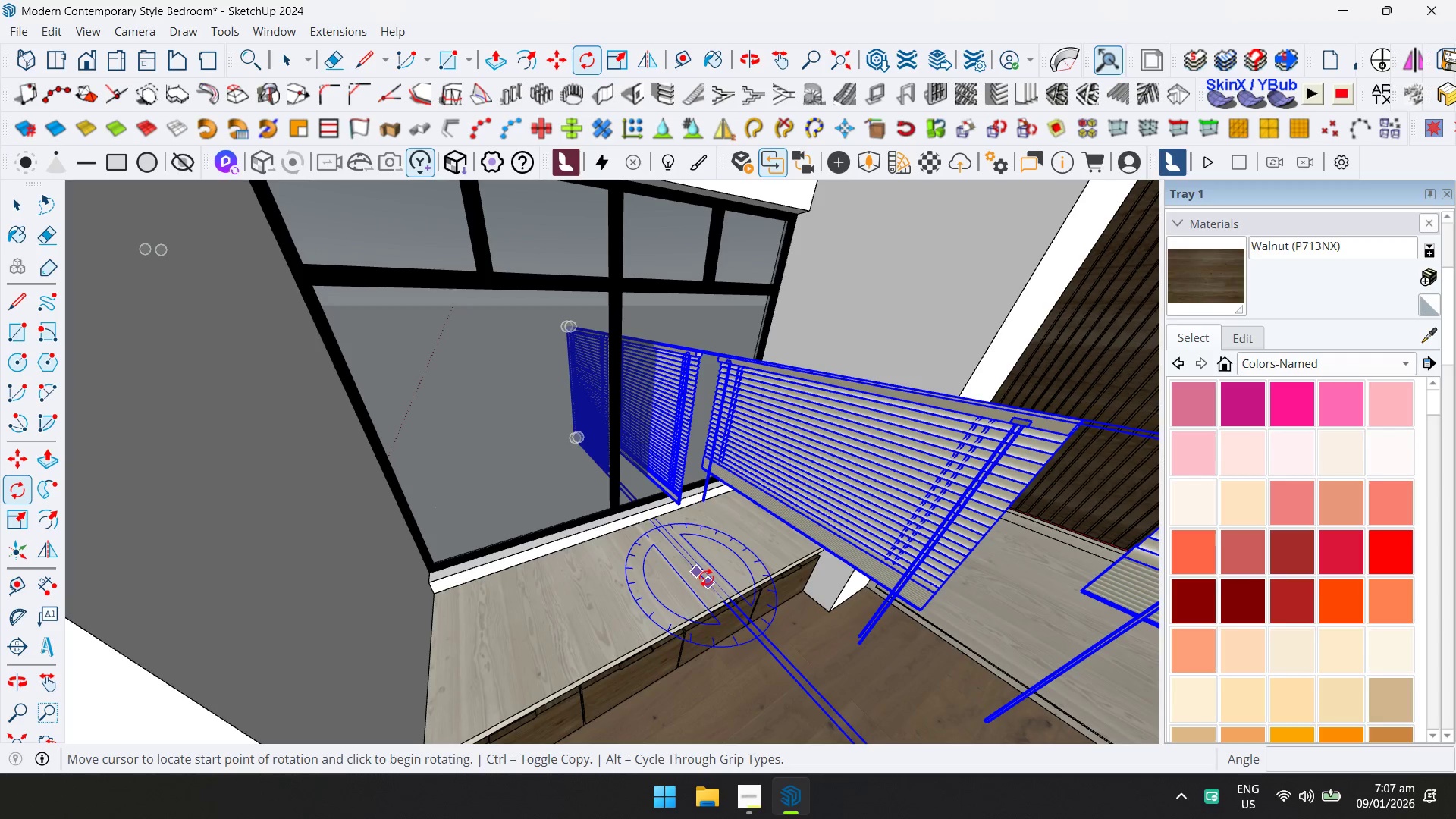 
scroll: coordinate [717, 585], scroll_direction: up, amount: 2.0
 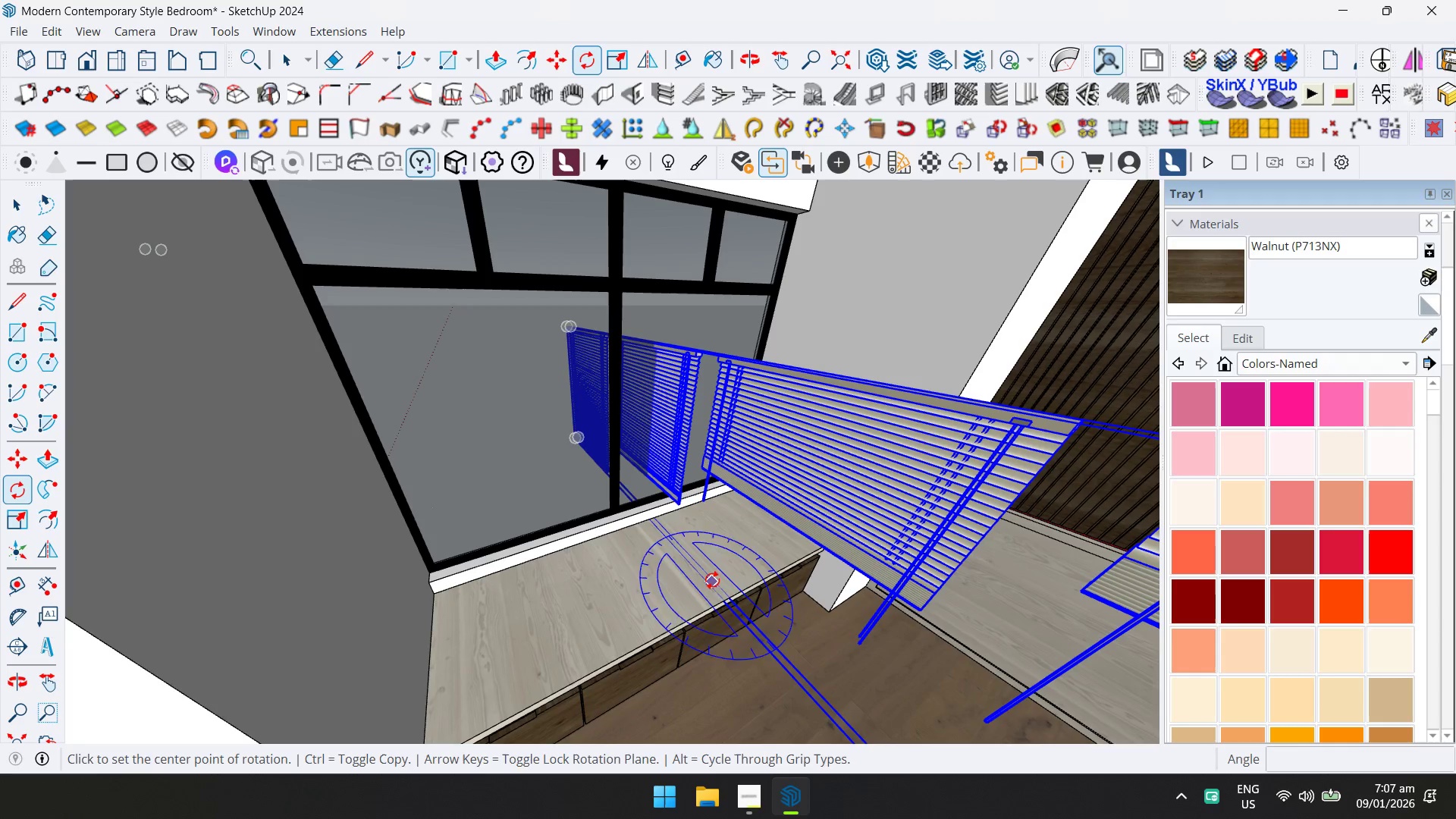 
left_click([706, 580])
 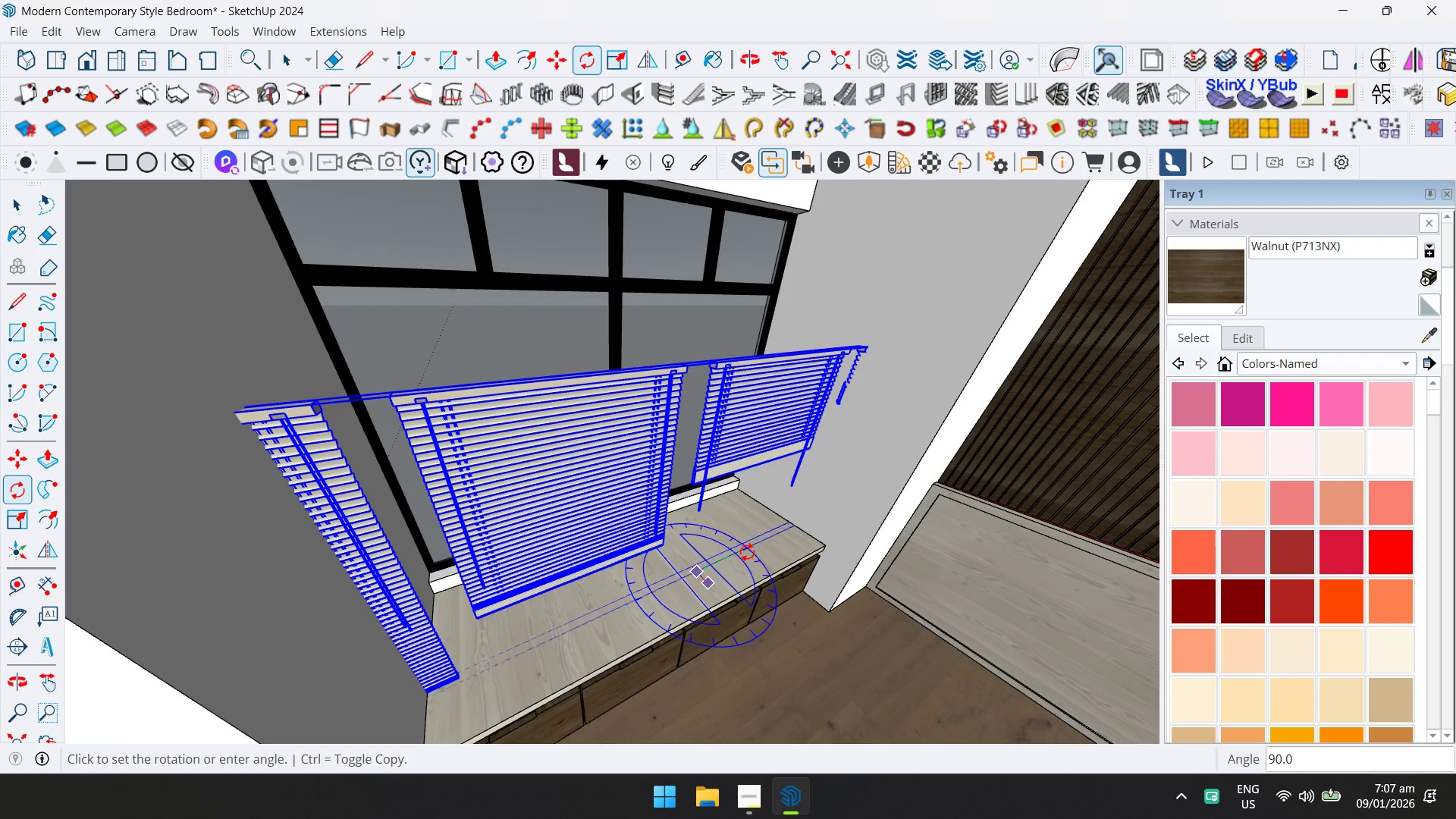 
left_click([747, 552])
 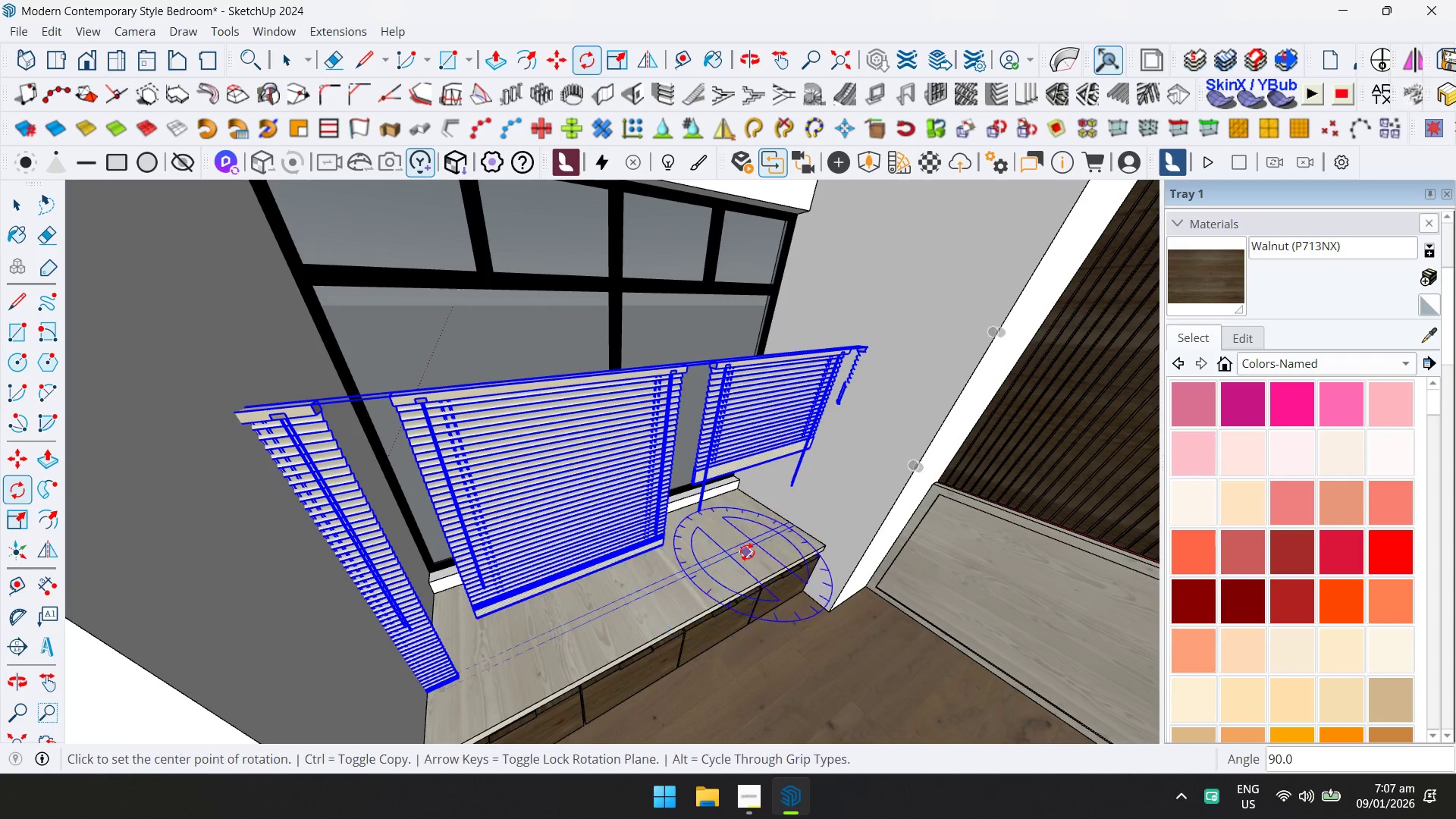 
key(Space)
 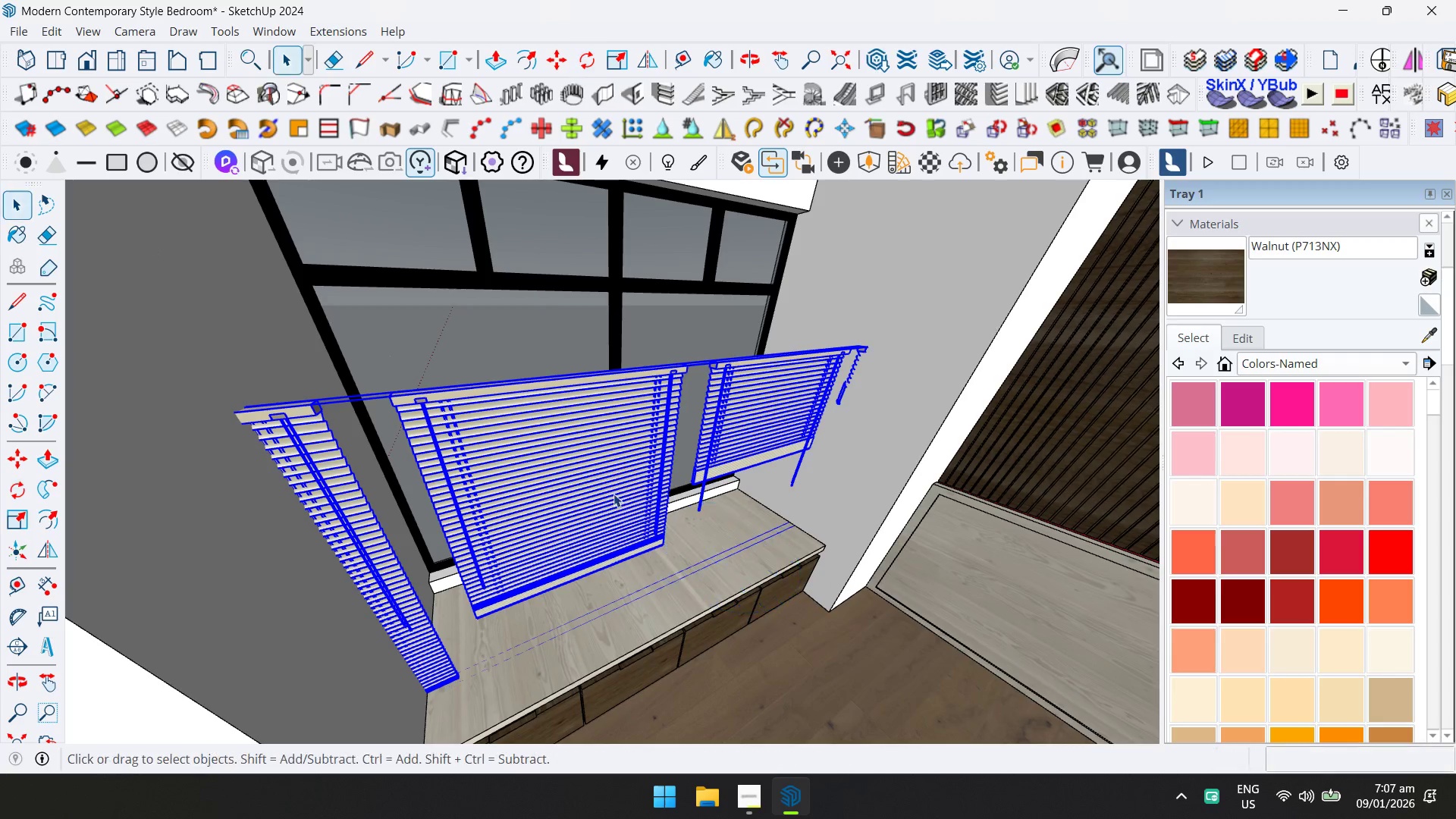 
double_click([575, 475])
 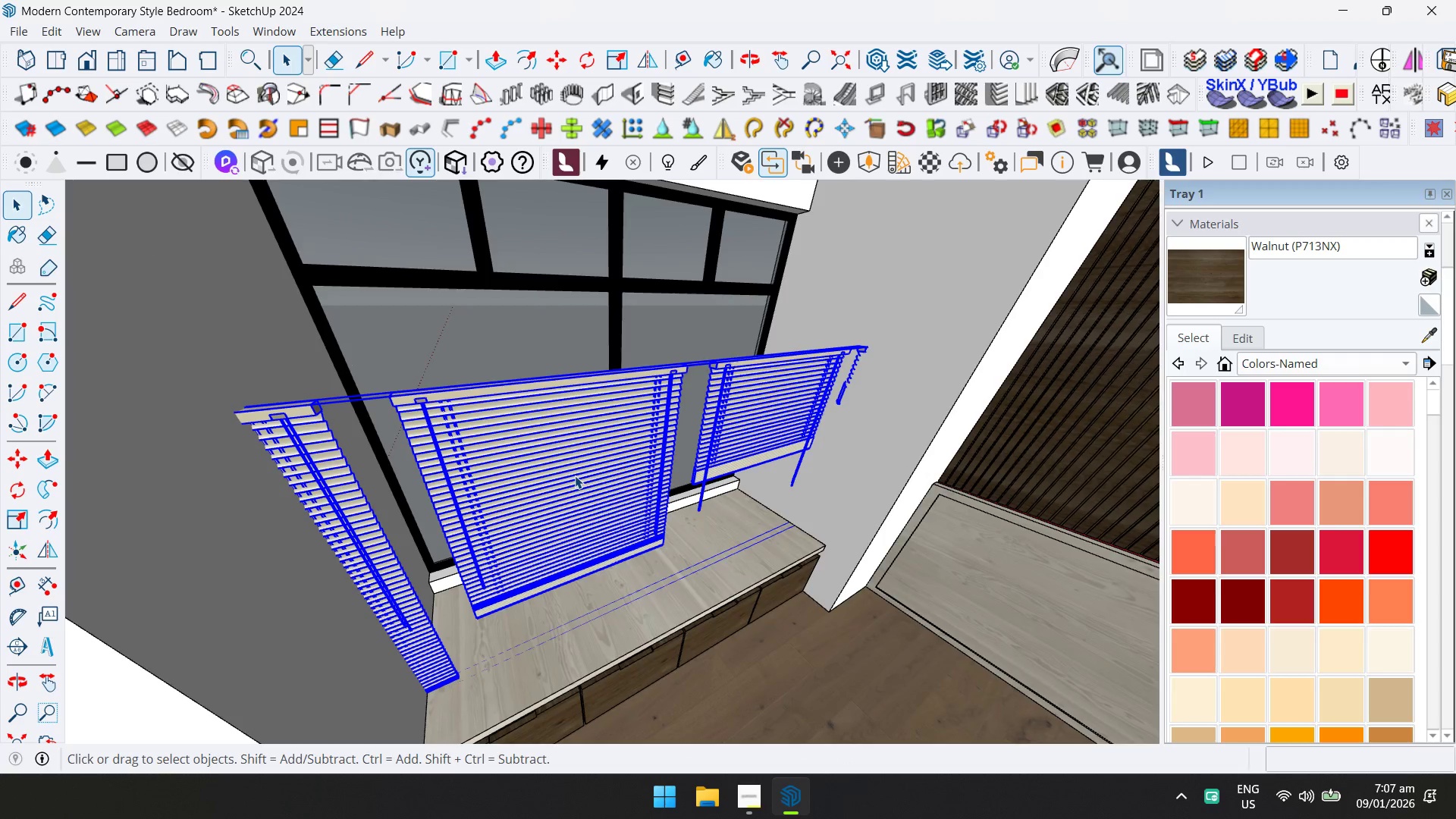 
triple_click([575, 475])
 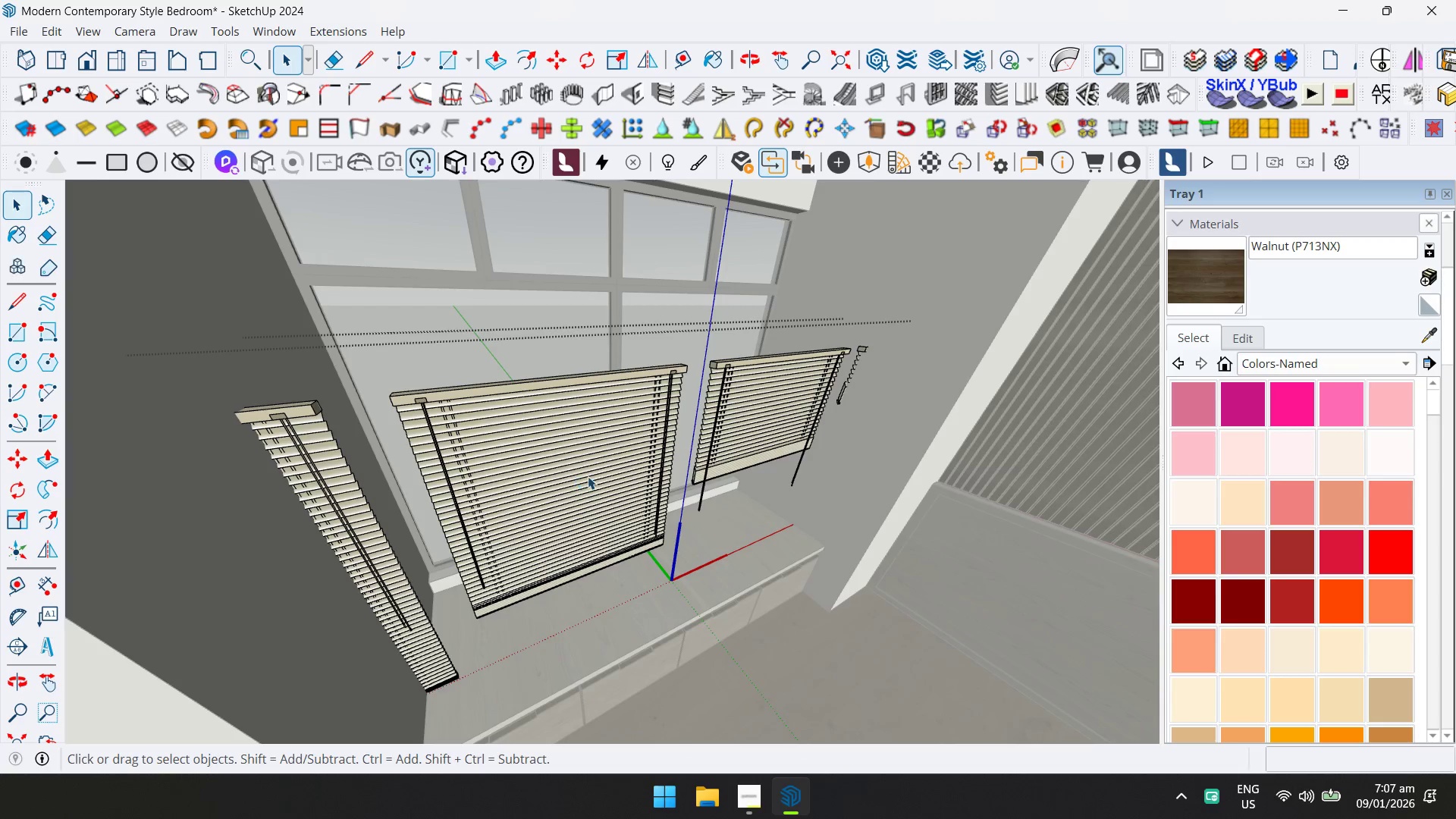 
key(D)
 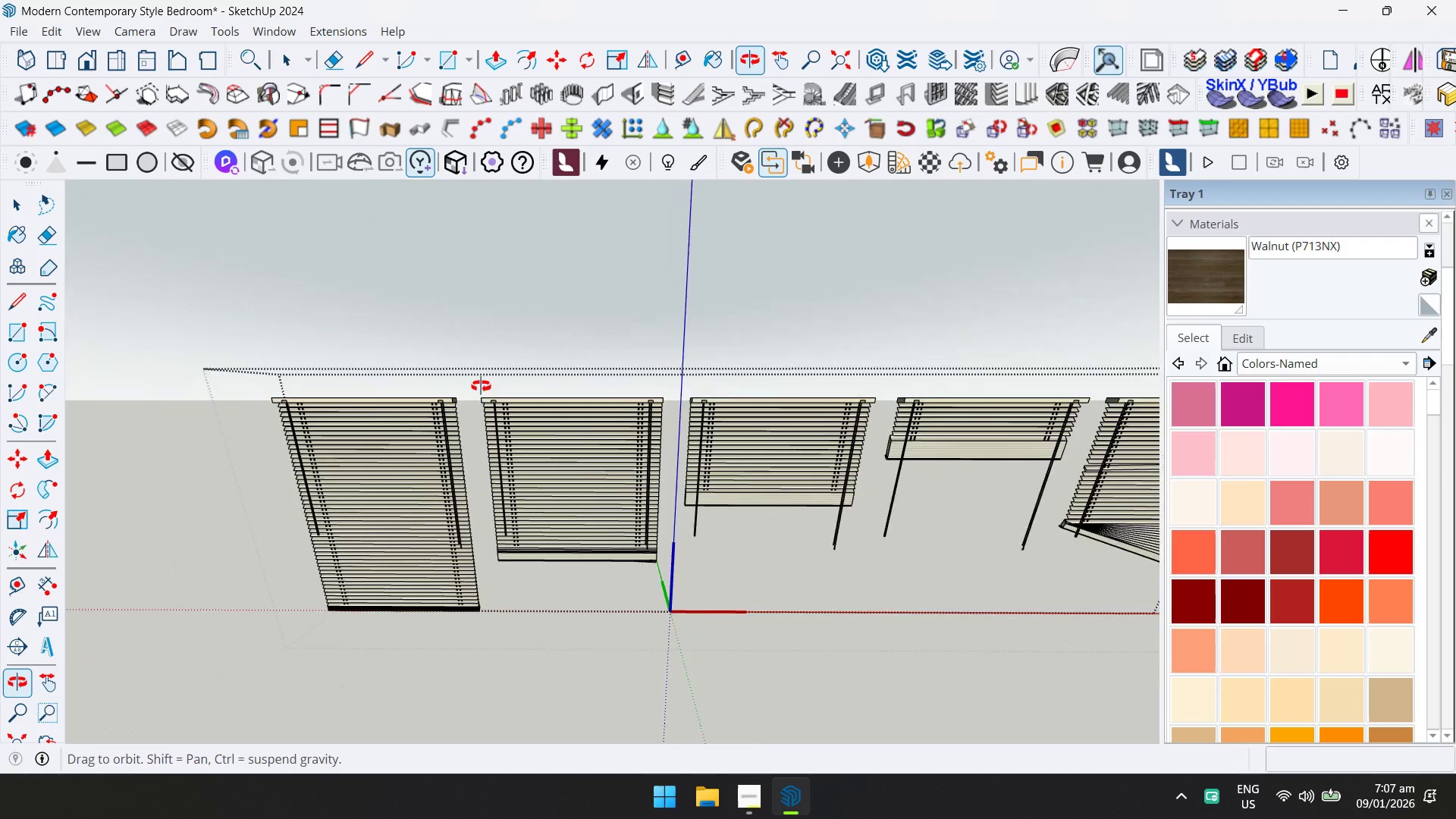 
scroll: coordinate [672, 483], scroll_direction: down, amount: 3.0
 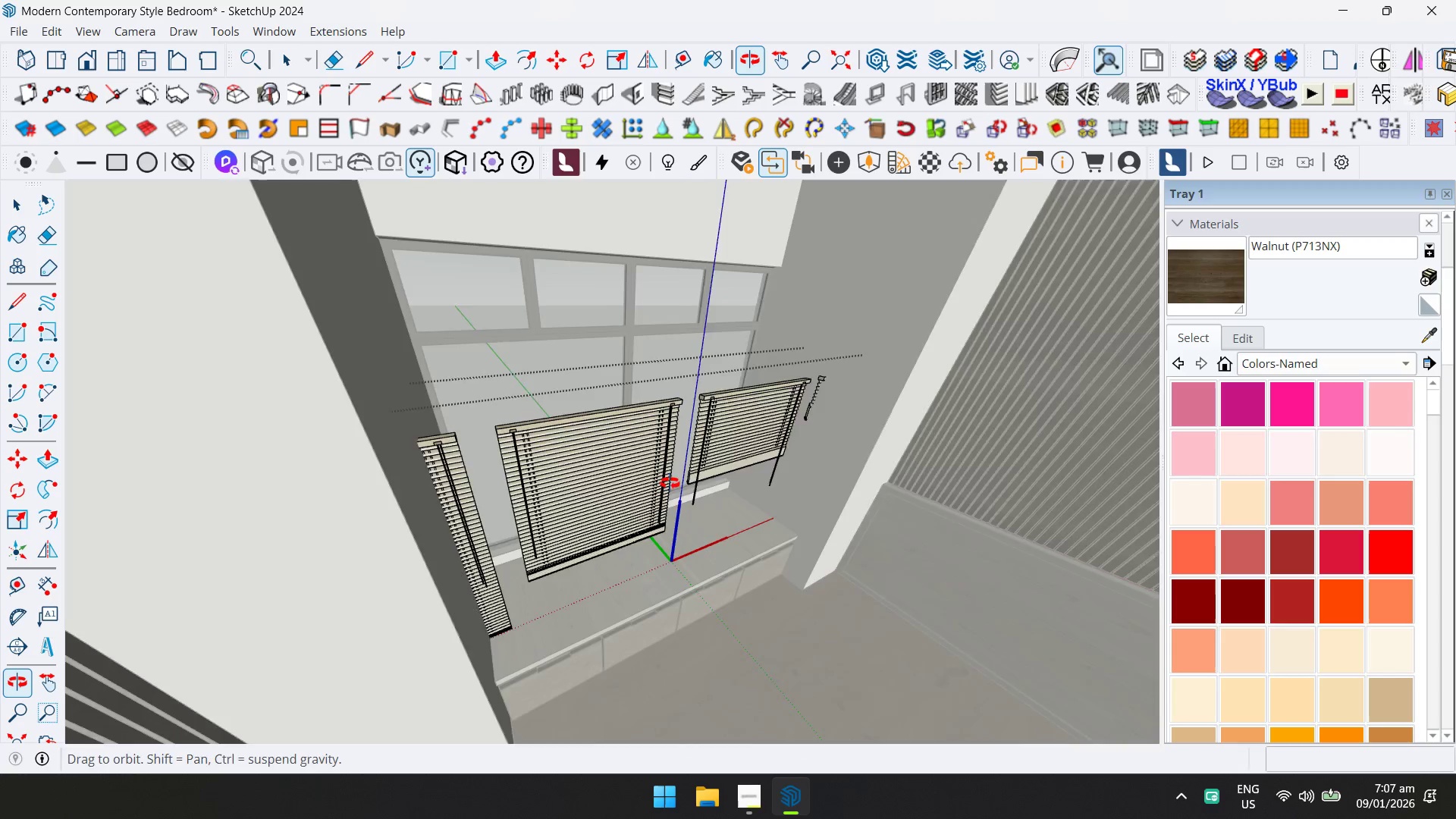 
hold_key(key=ShiftLeft, duration=0.45)
 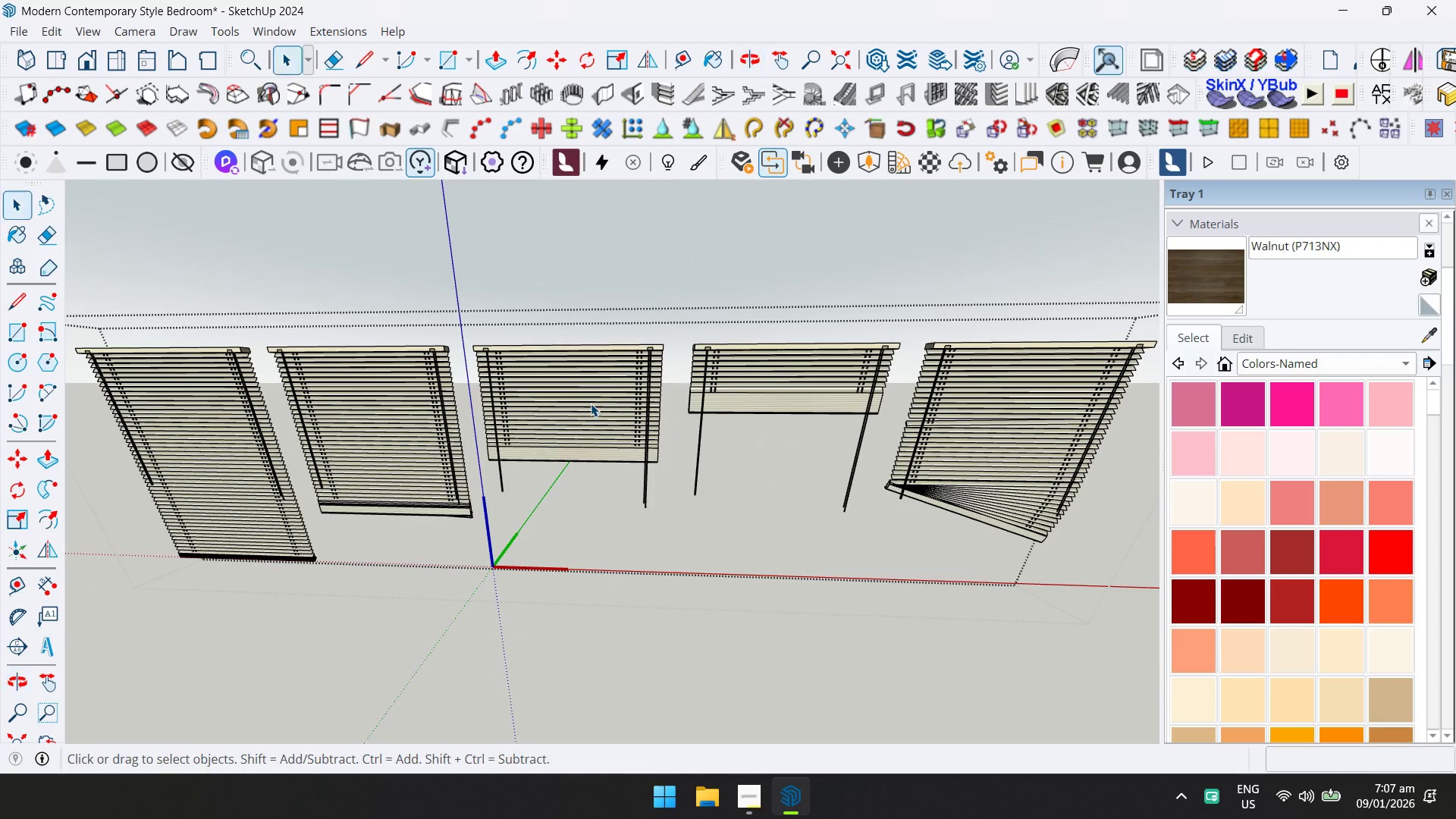 
left_click([591, 403])
 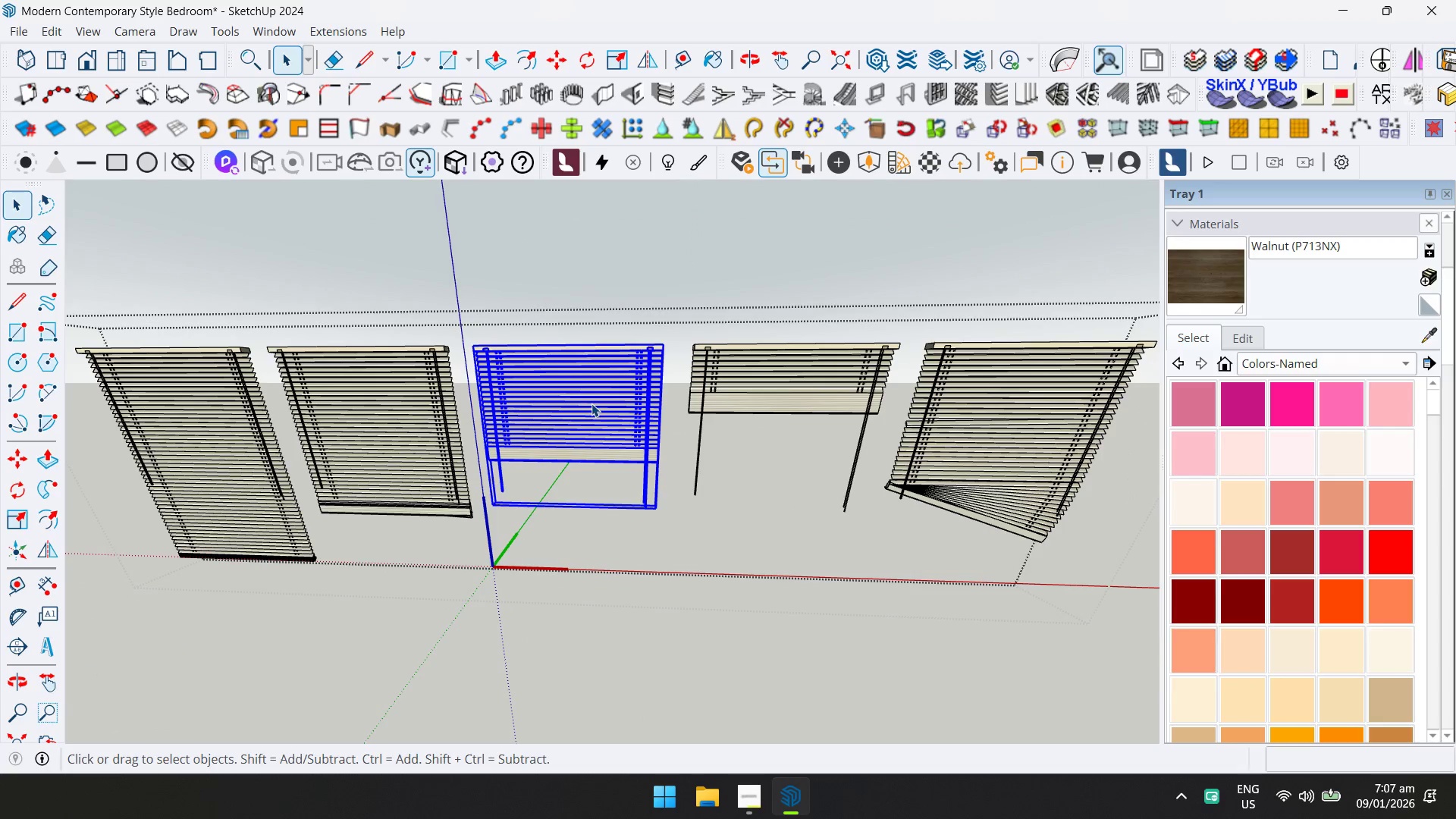 
left_click([786, 377])
 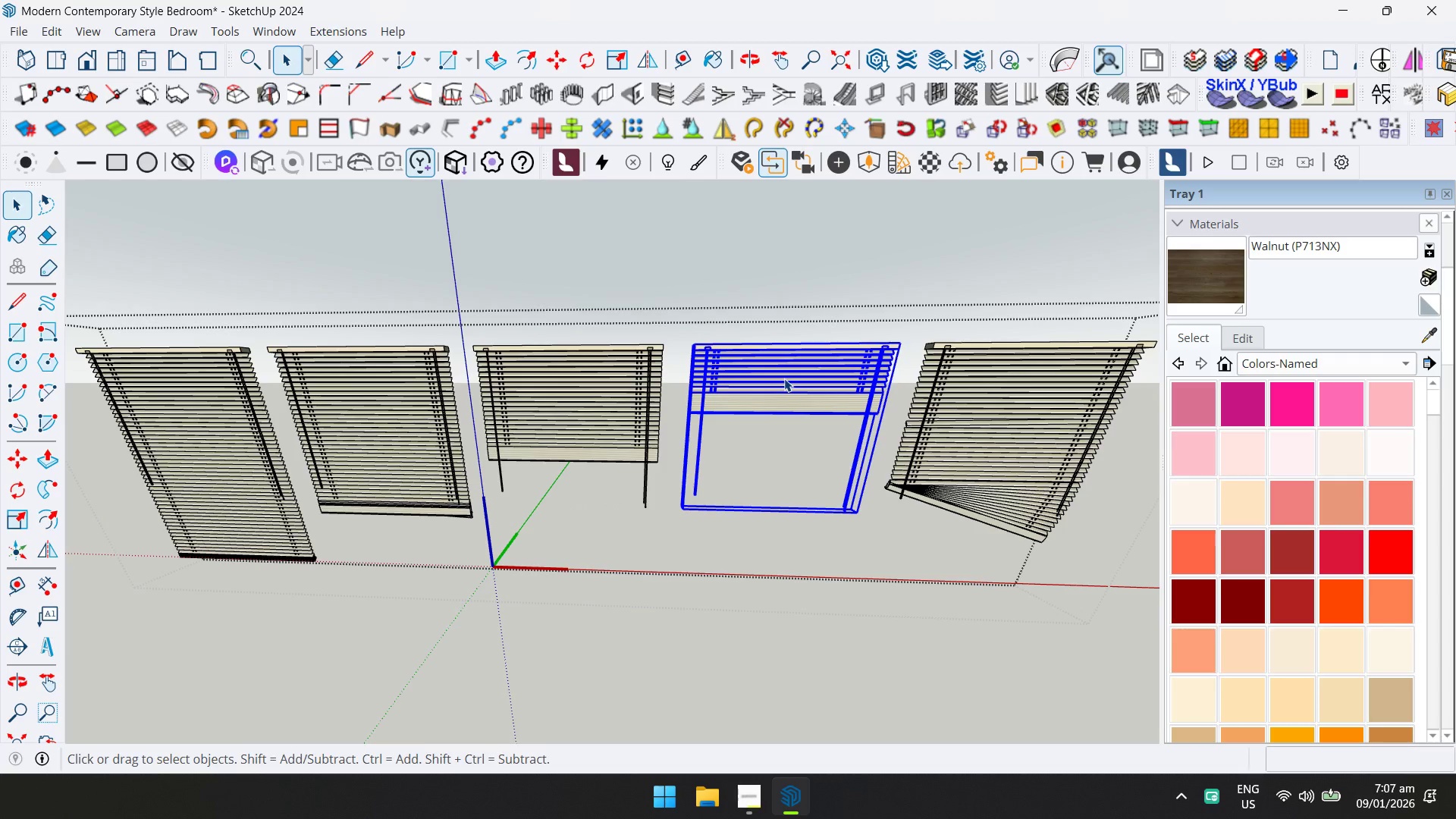 
key(Control+X)
 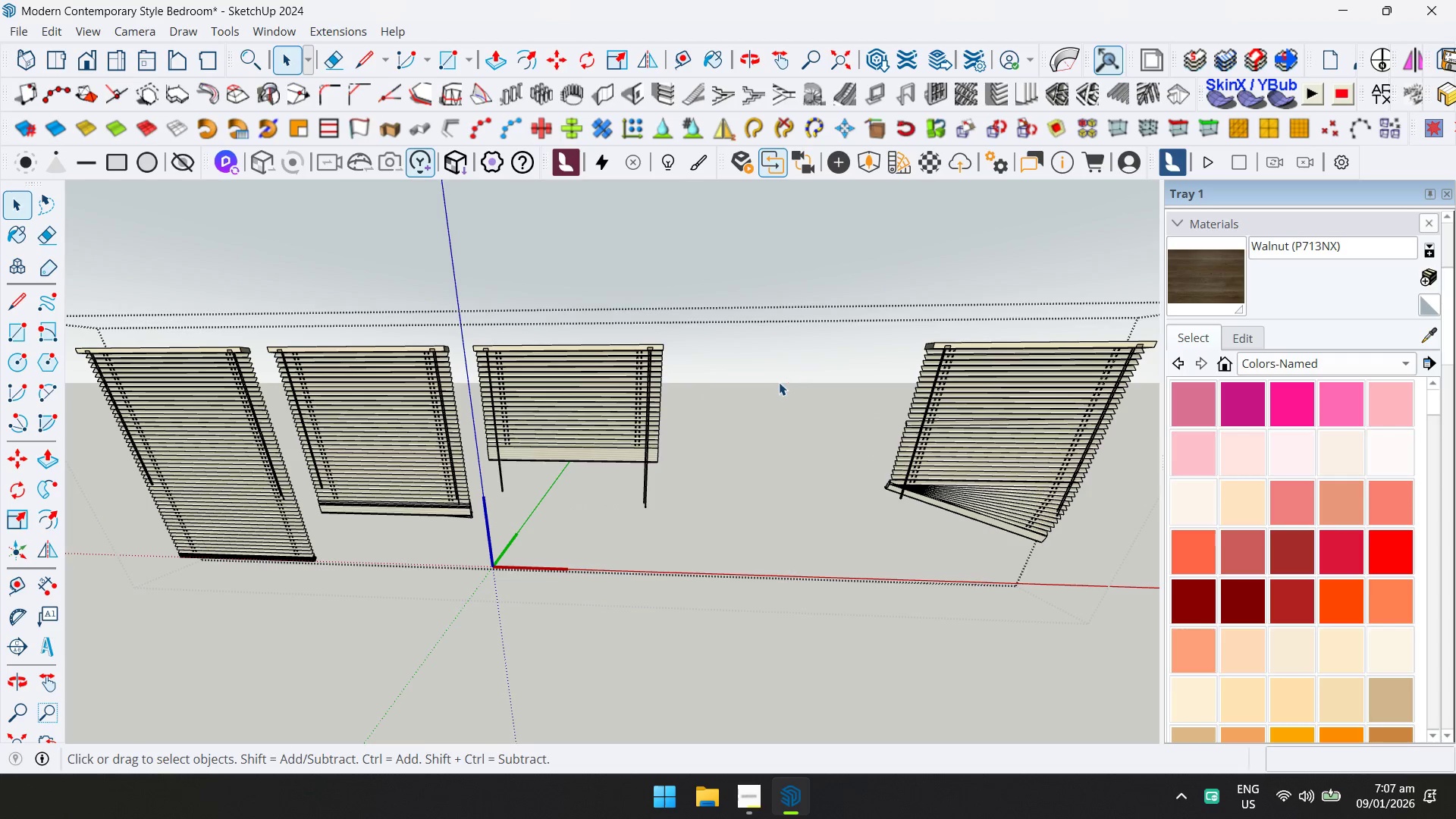 
key(Escape)
 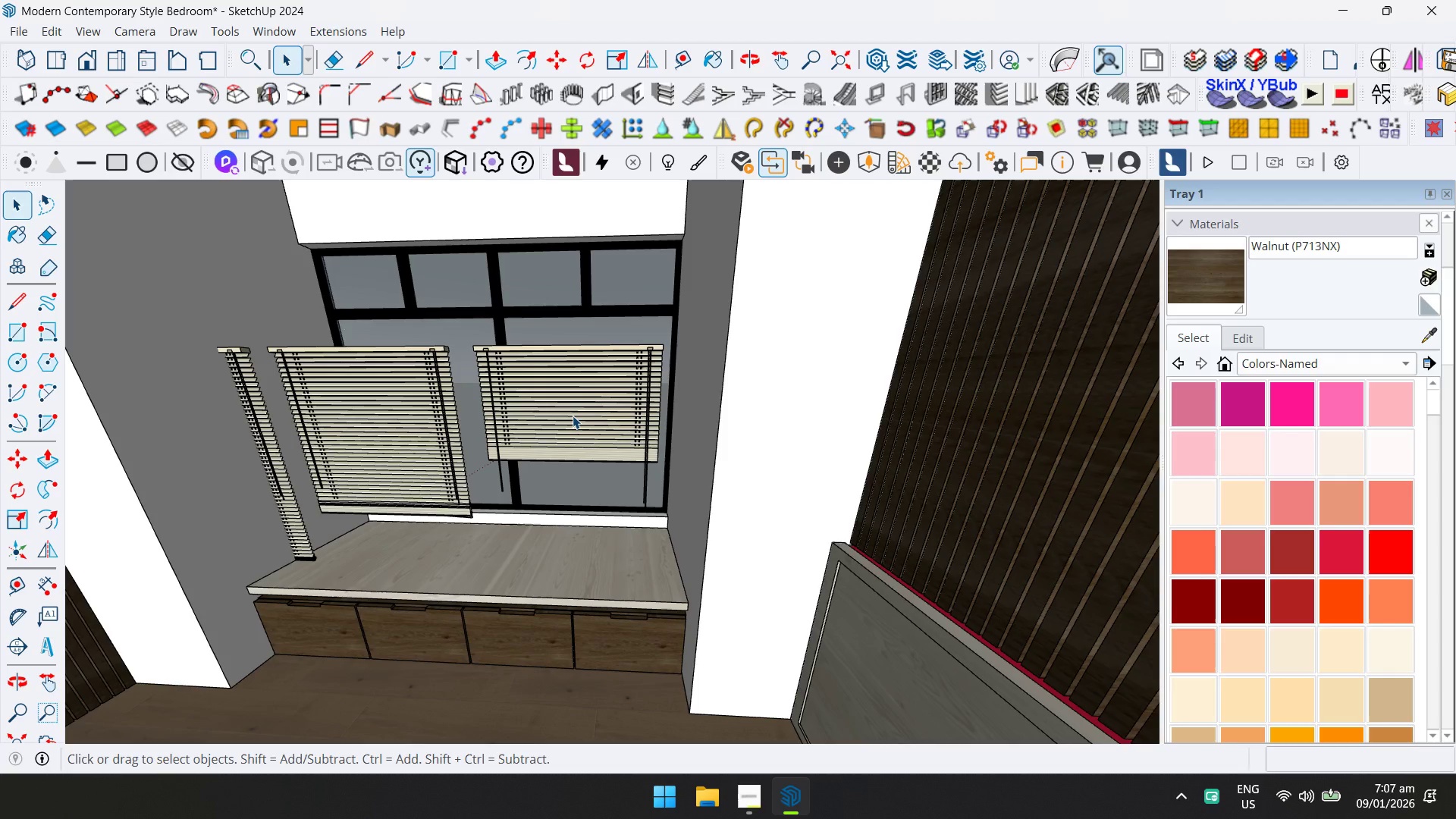 
left_click([573, 416])
 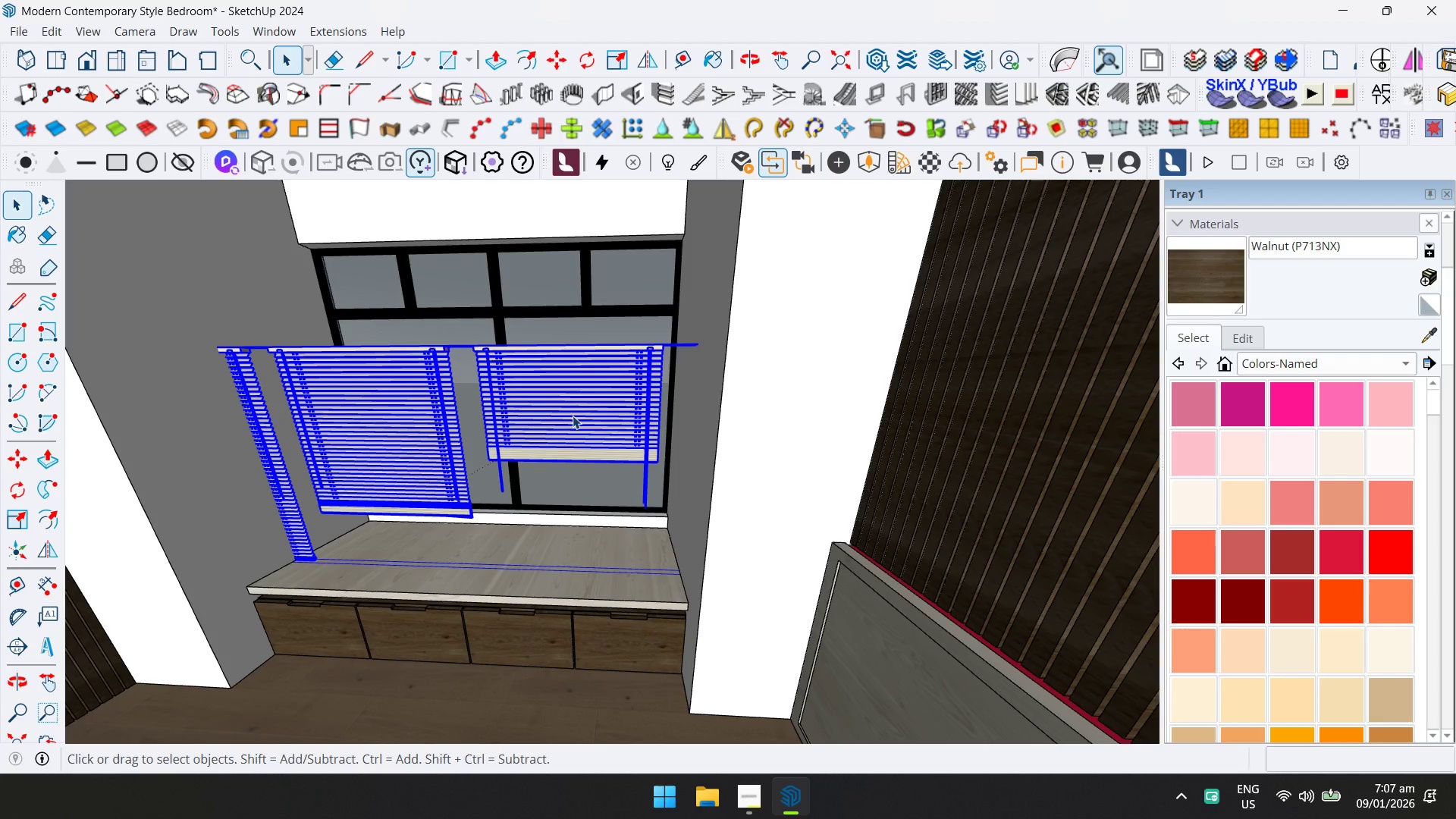 
key(Delete)
 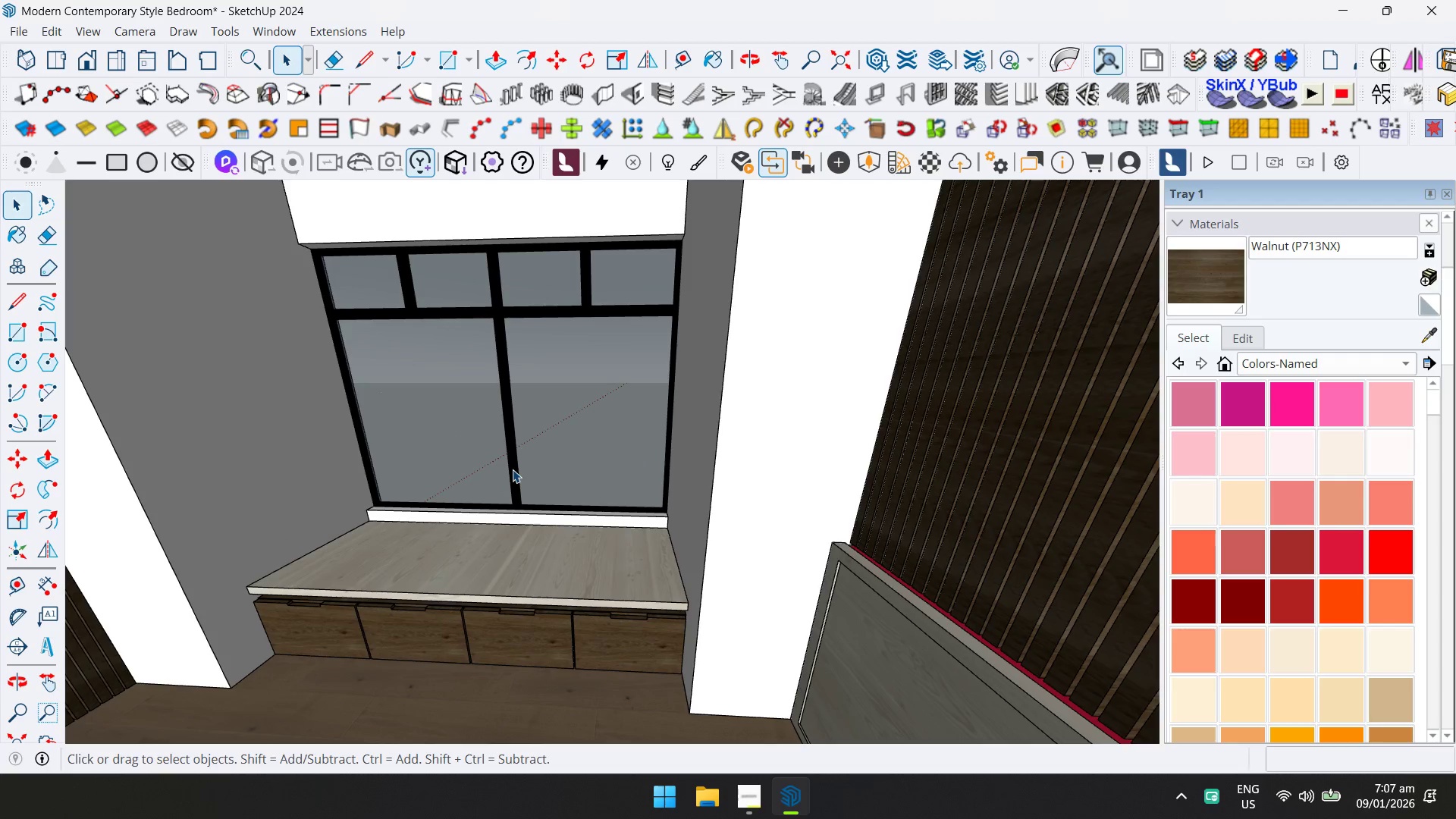 
key(Control+V)
 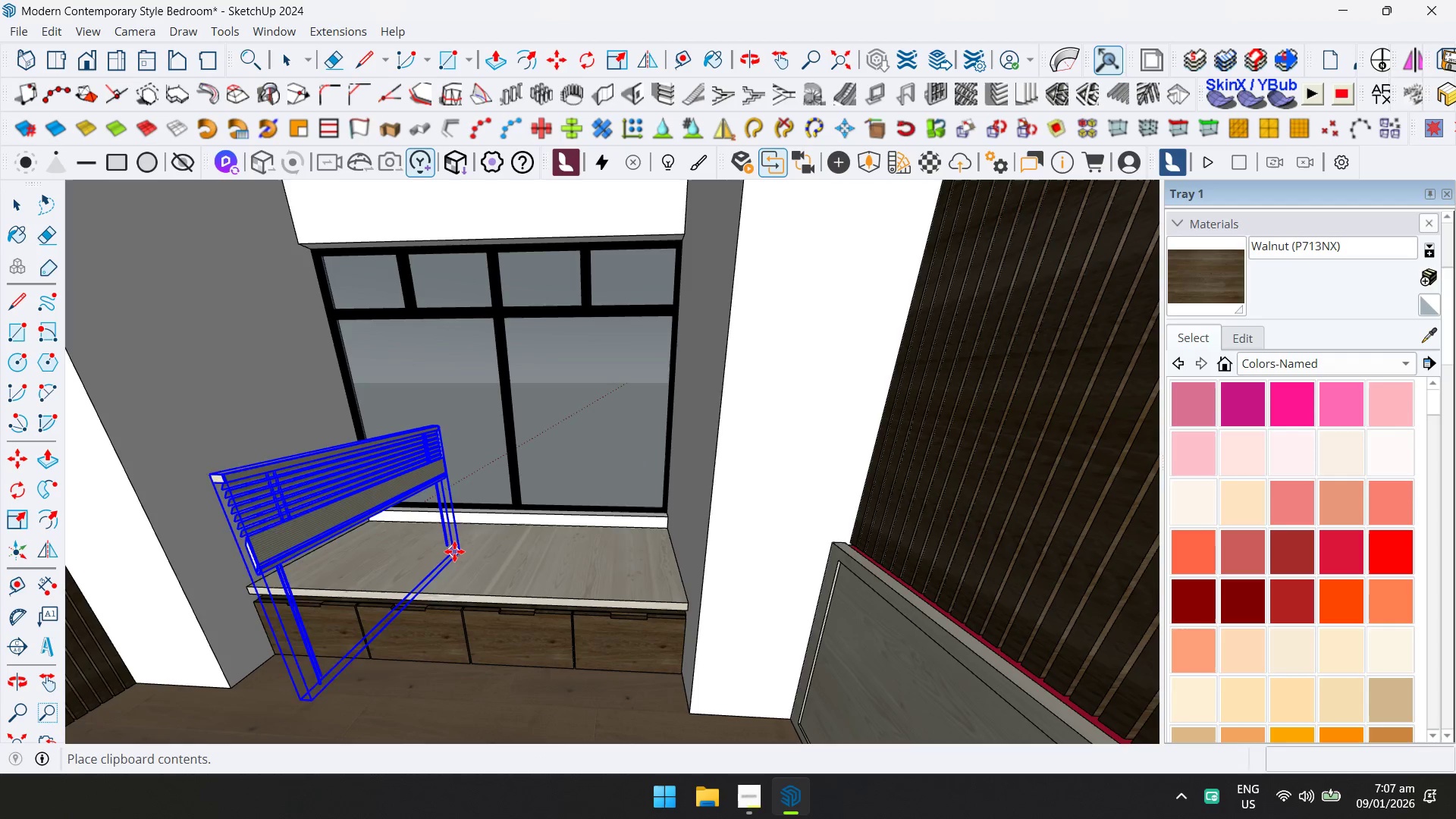 
left_click([461, 544])
 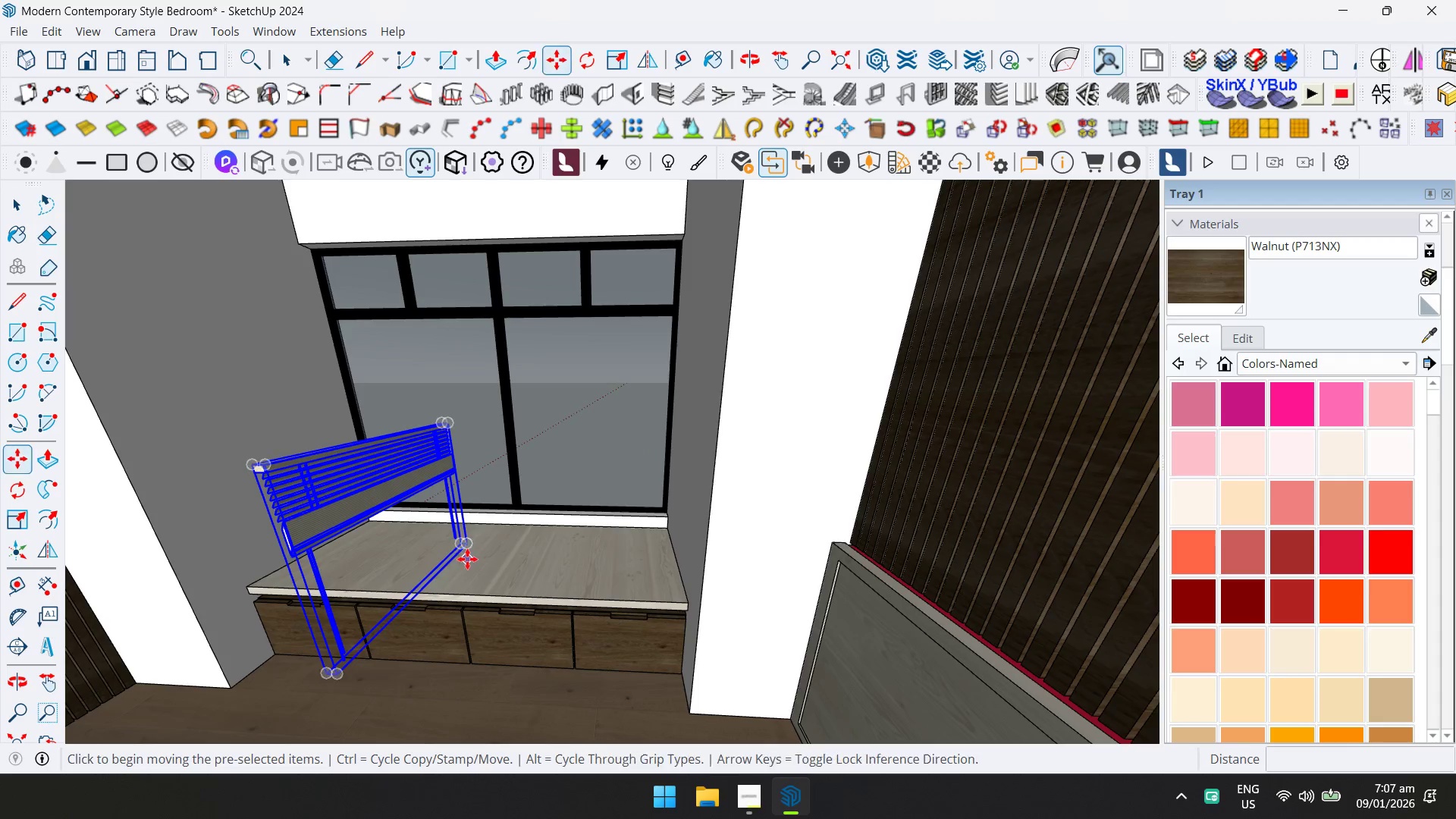 
key(Q)
 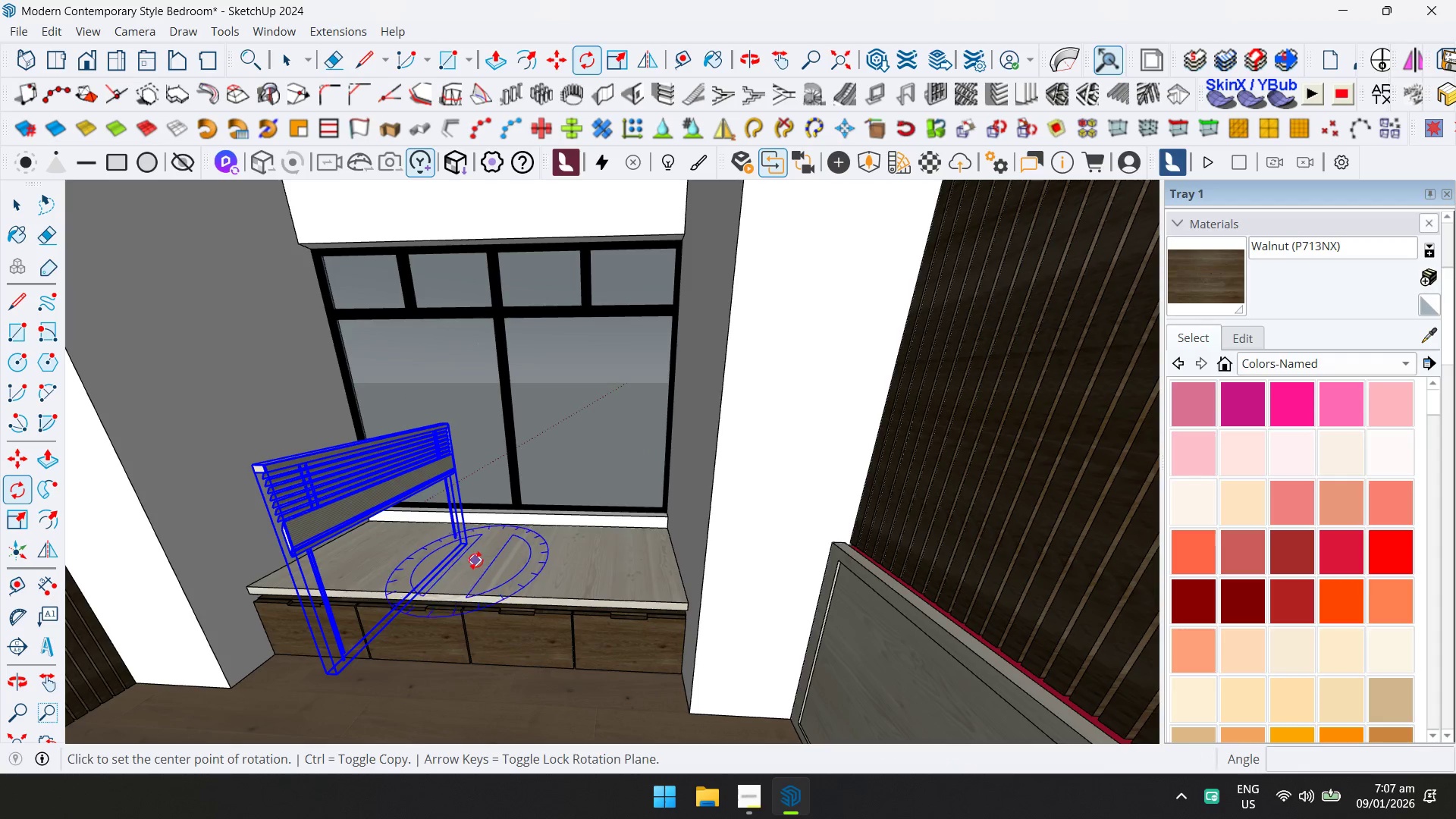 
left_click([475, 560])
 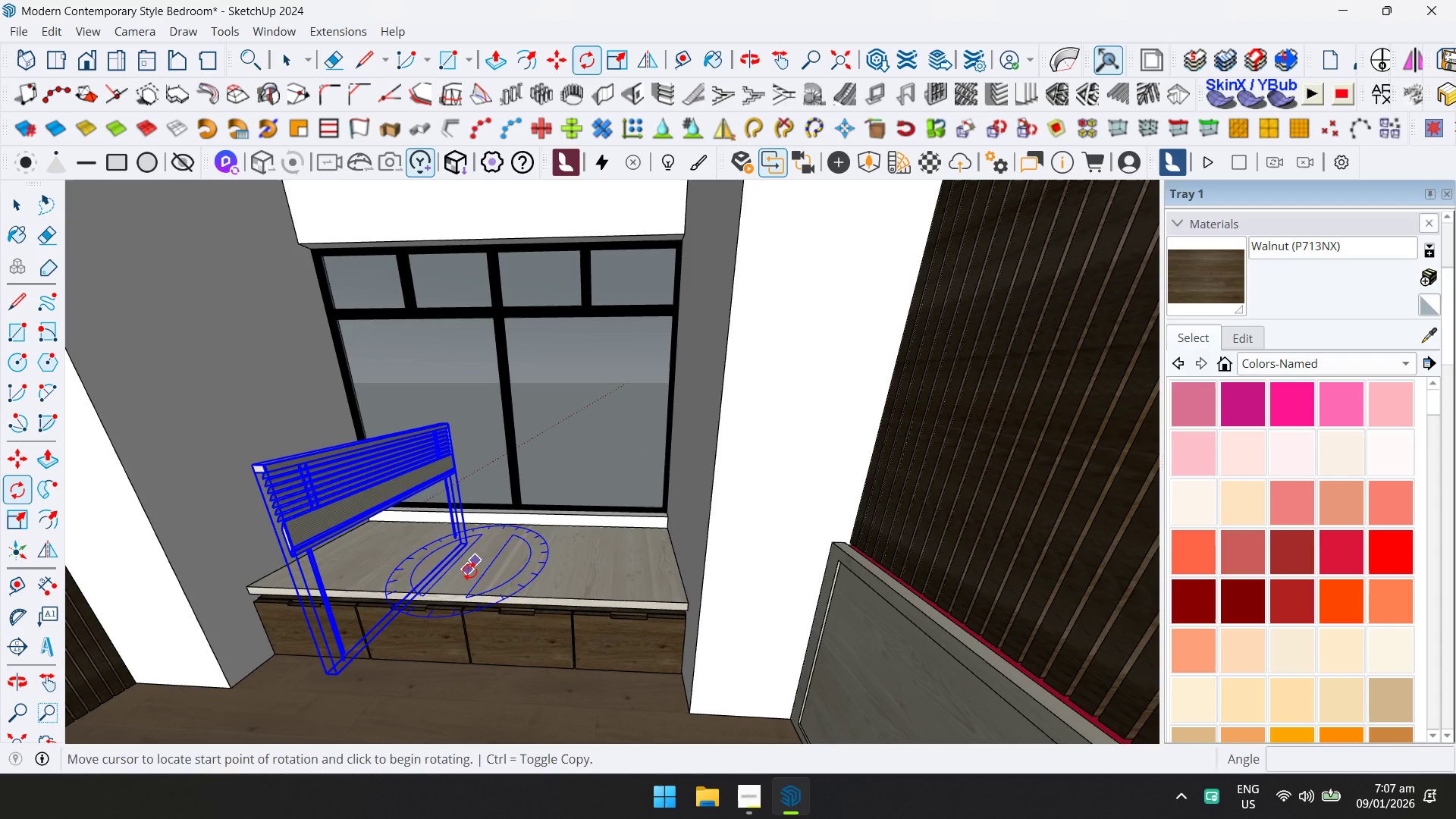 
left_click([469, 571])
 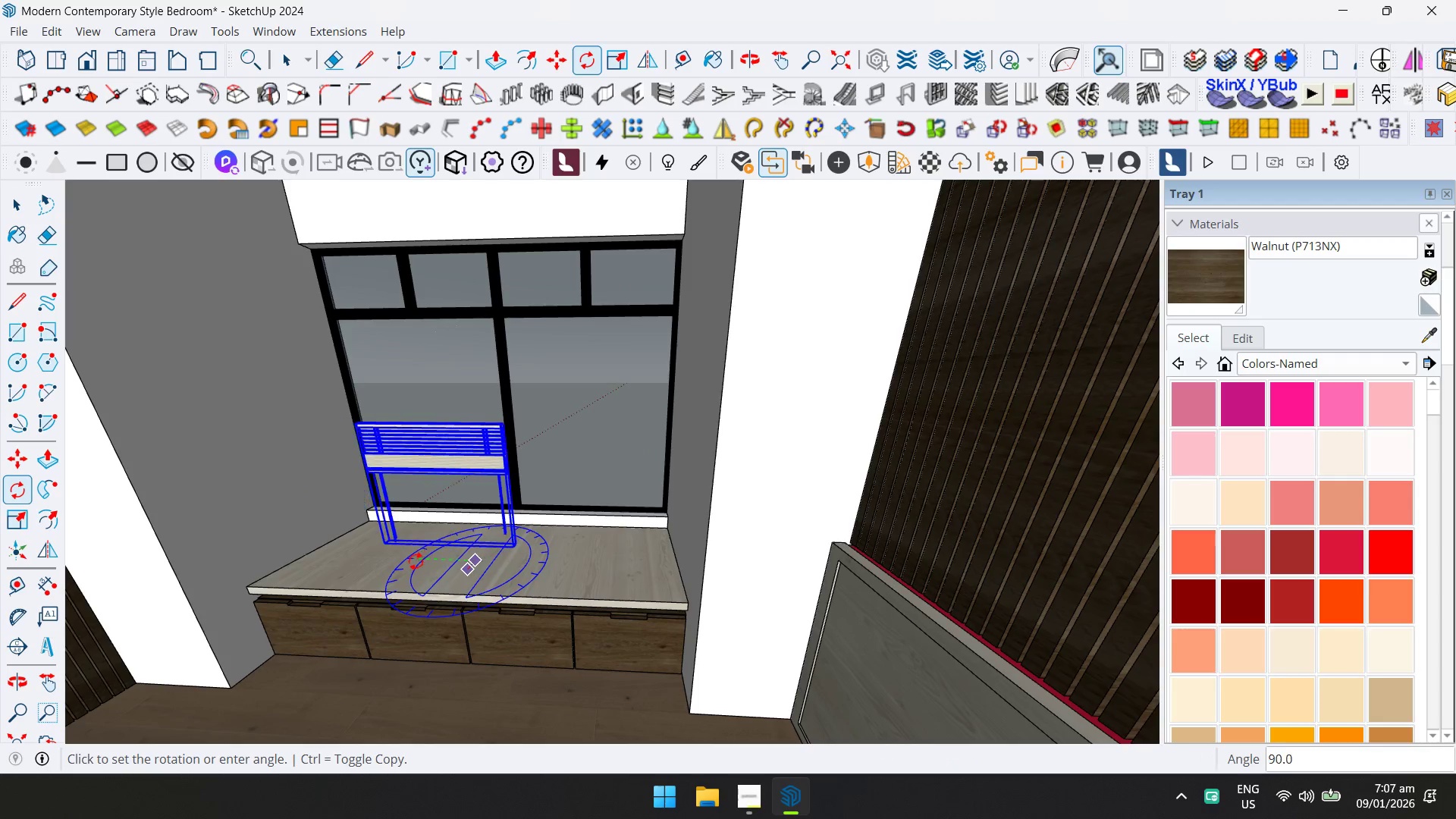 
left_click([415, 557])
 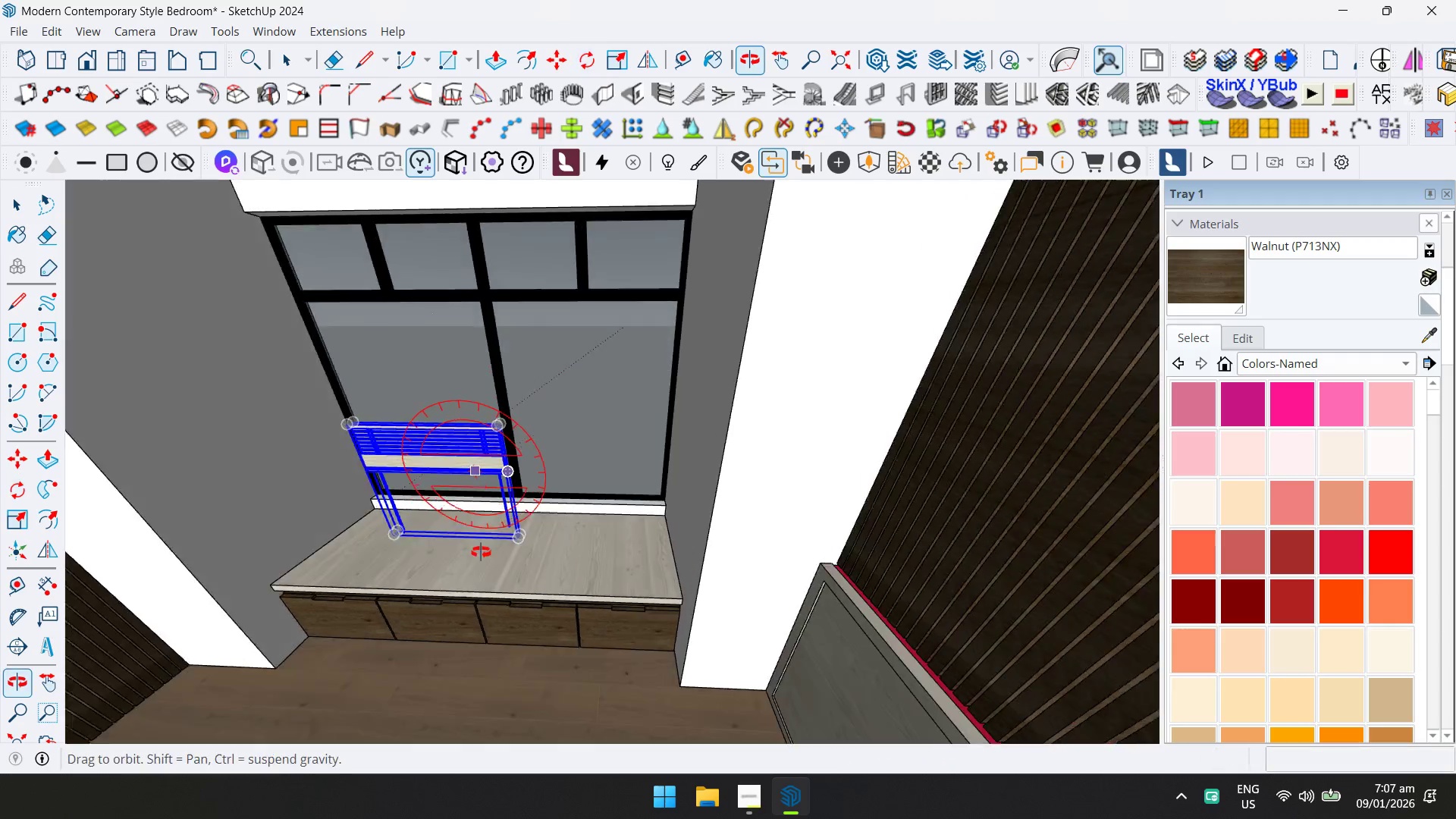 
key(M)
 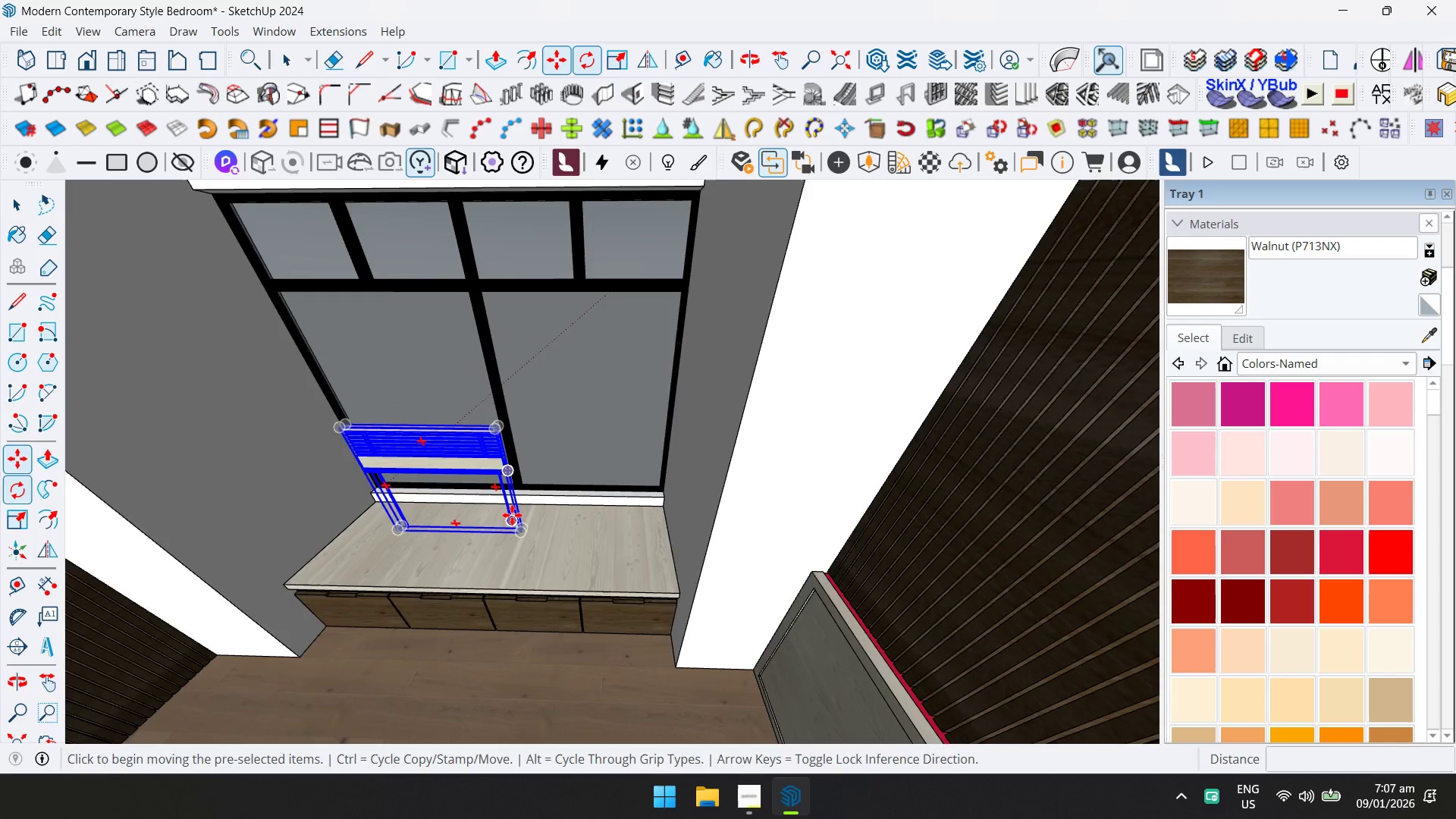 
scroll: coordinate [519, 487], scroll_direction: up, amount: 4.0
 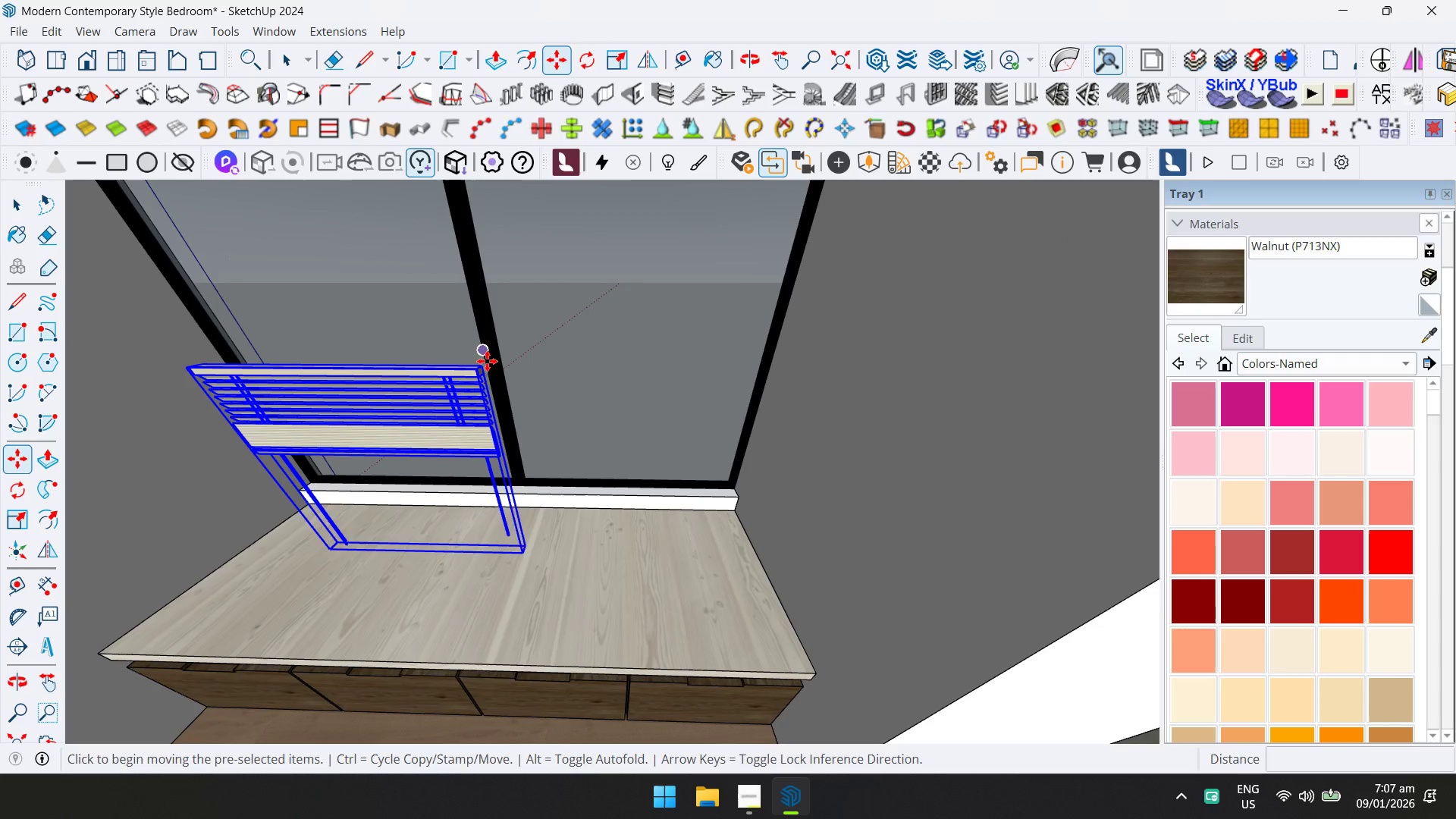 
left_click([486, 363])
 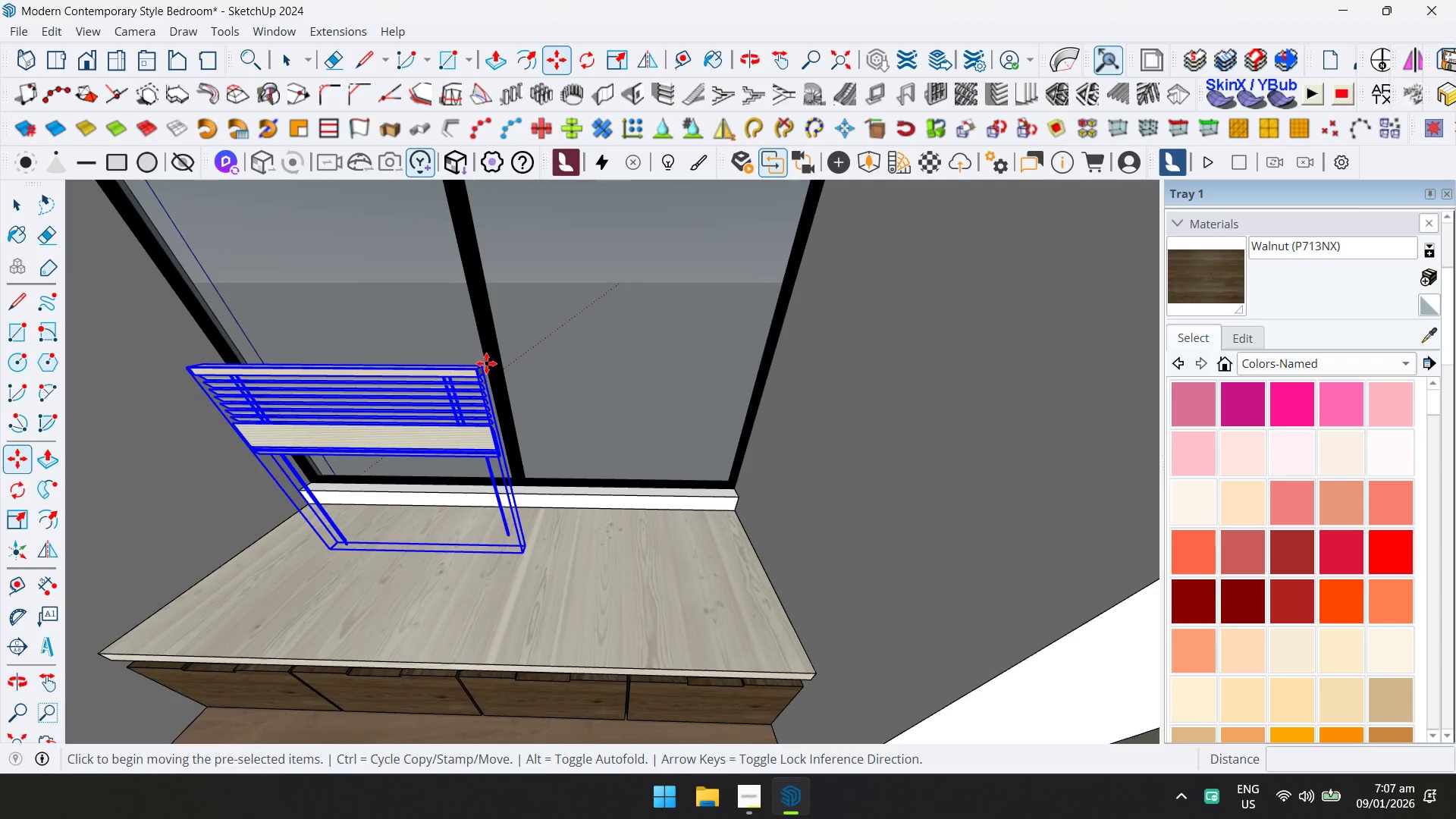 
hold_key(key=ShiftLeft, duration=0.48)
 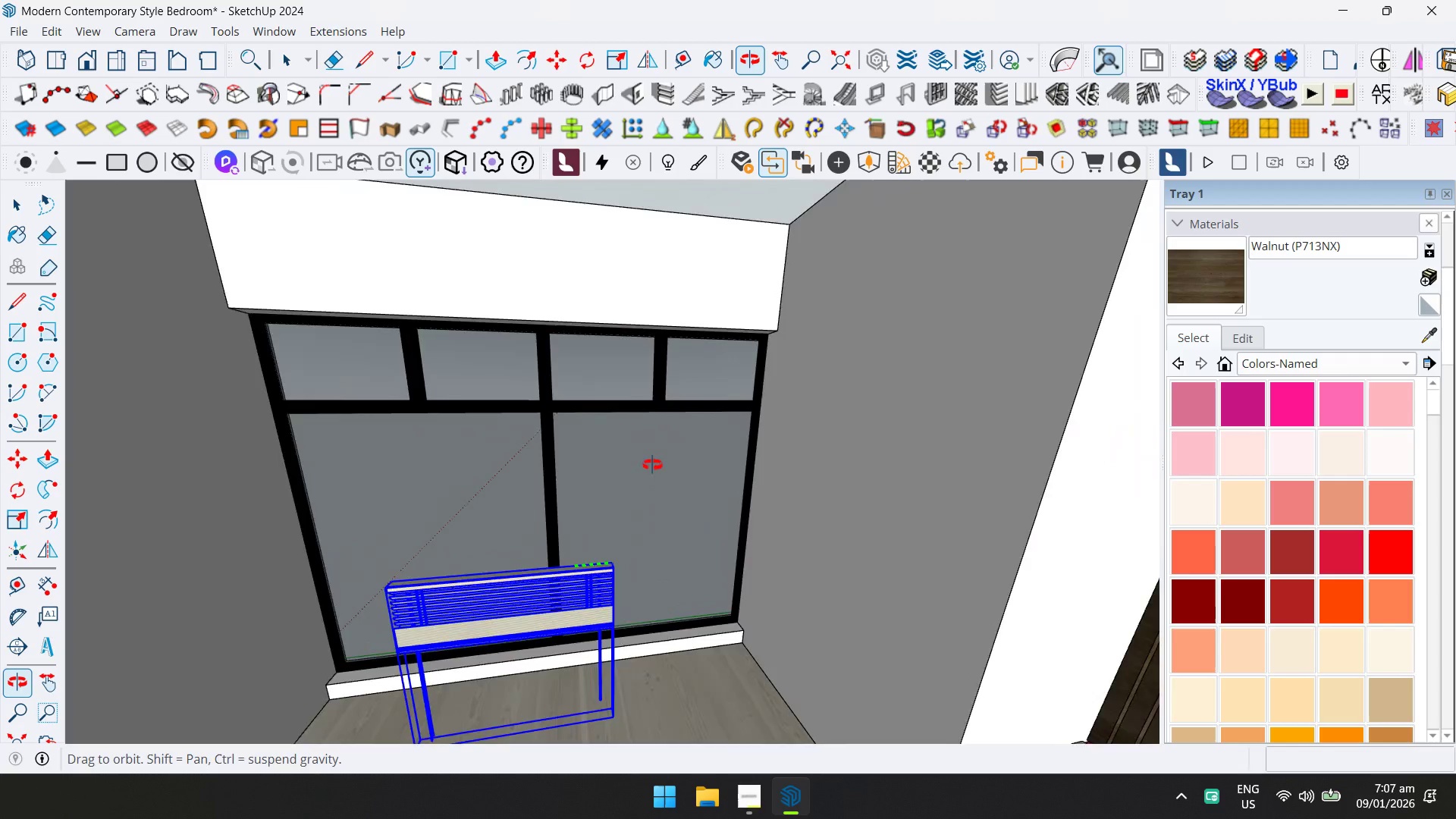 
scroll: coordinate [529, 375], scroll_direction: down, amount: 6.0
 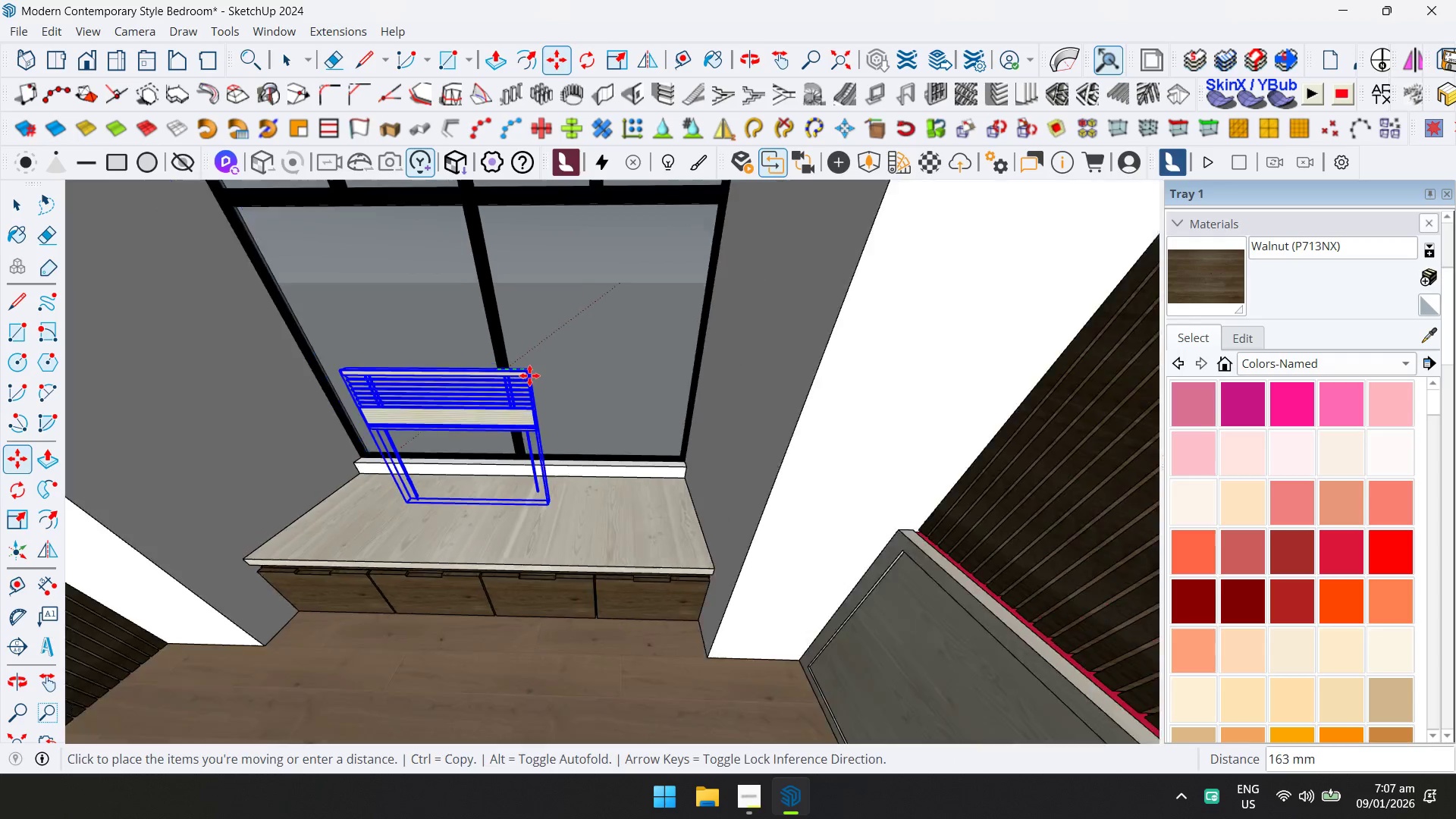 
key(Shift+ShiftLeft)
 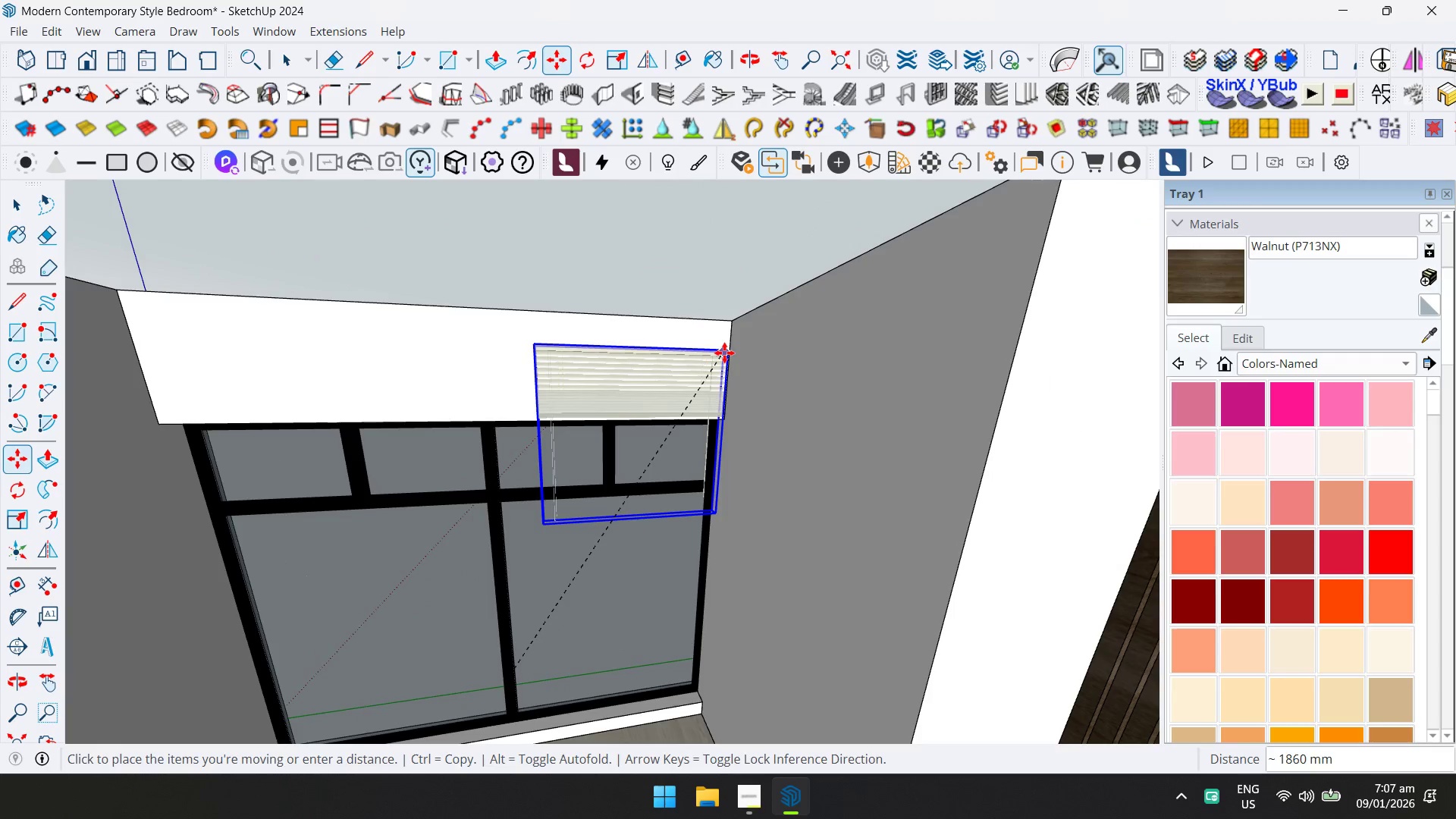 
left_click([728, 345])
 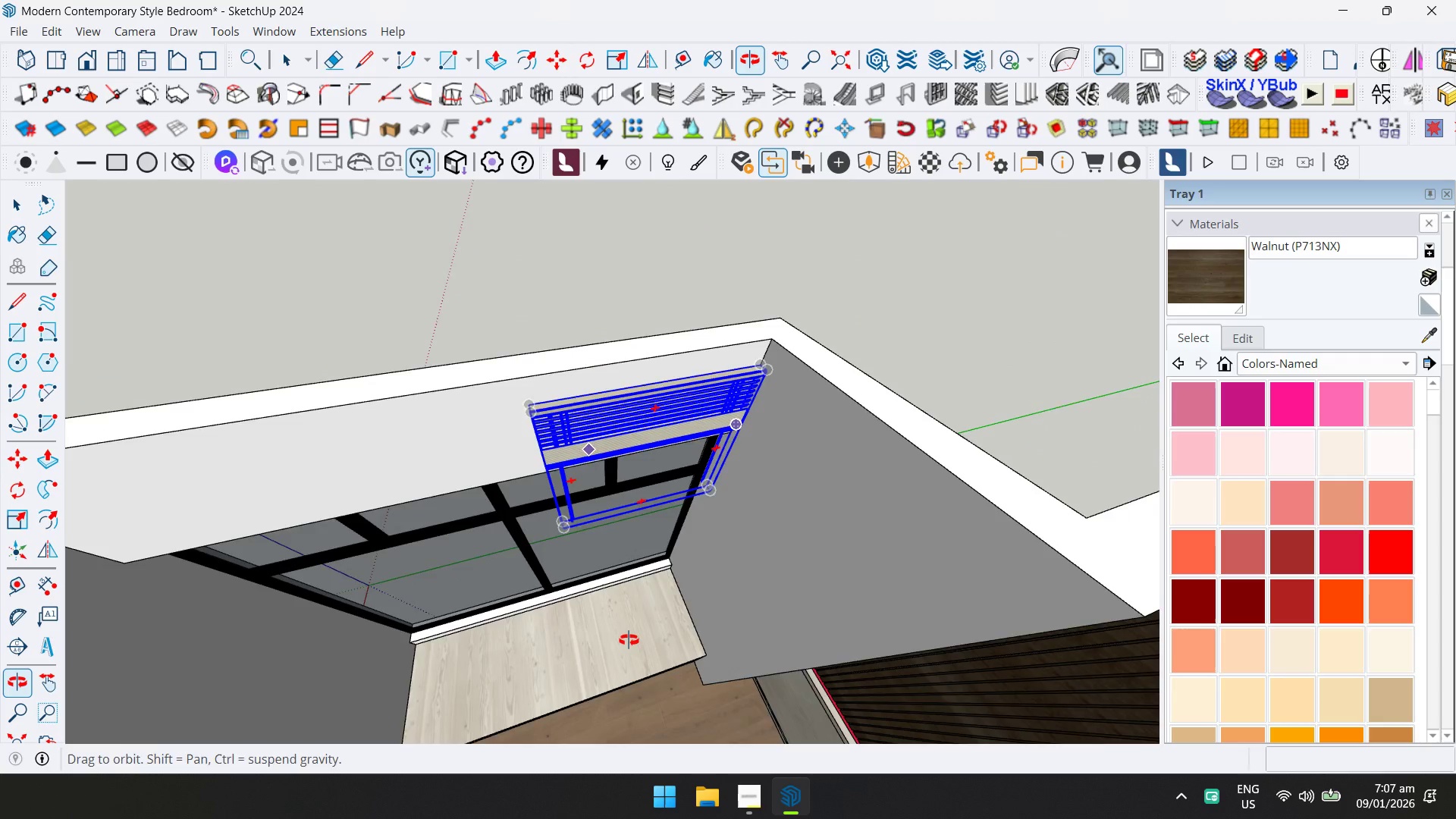 
scroll: coordinate [761, 373], scroll_direction: up, amount: 4.0
 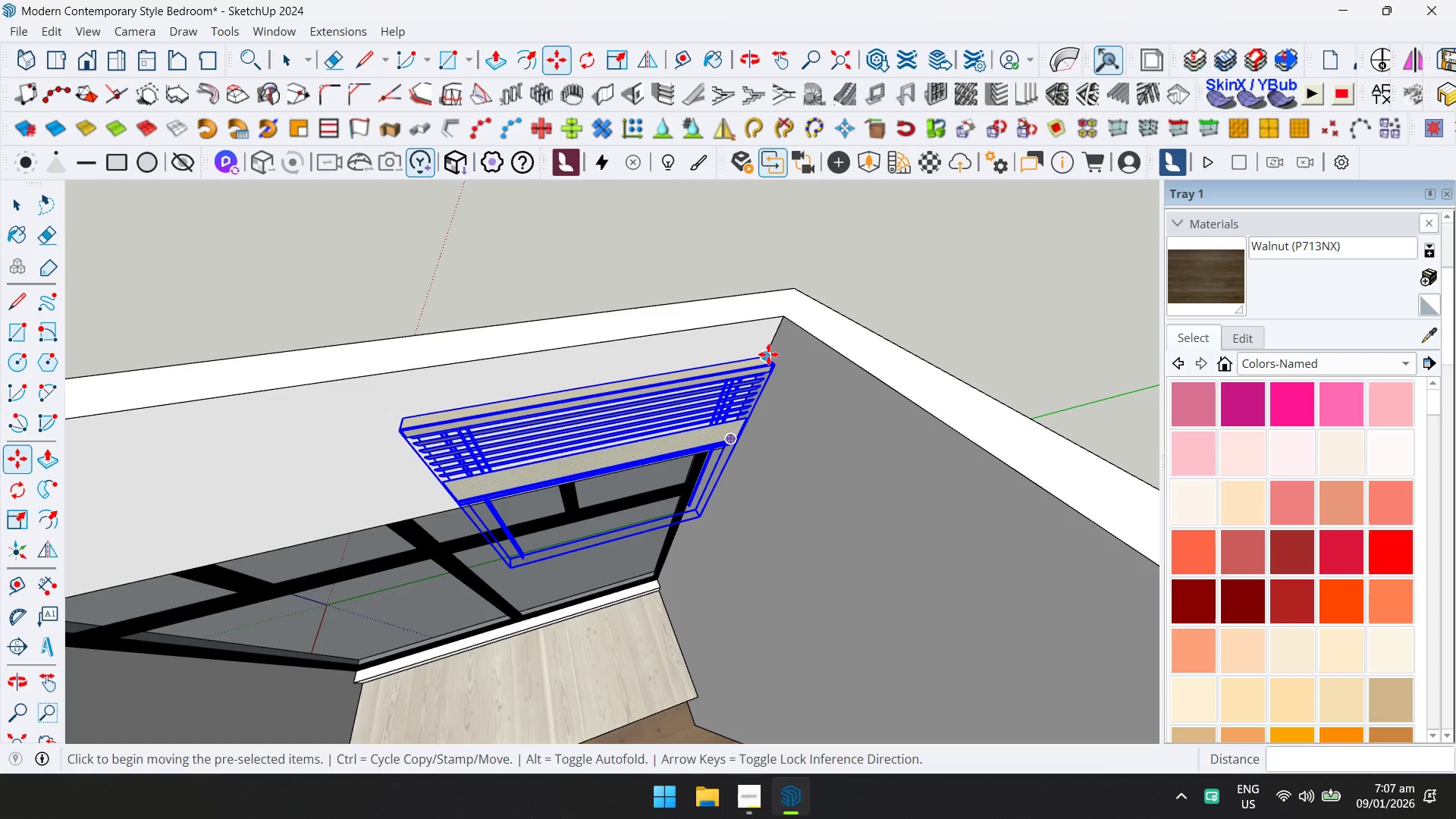 
left_click([768, 354])
 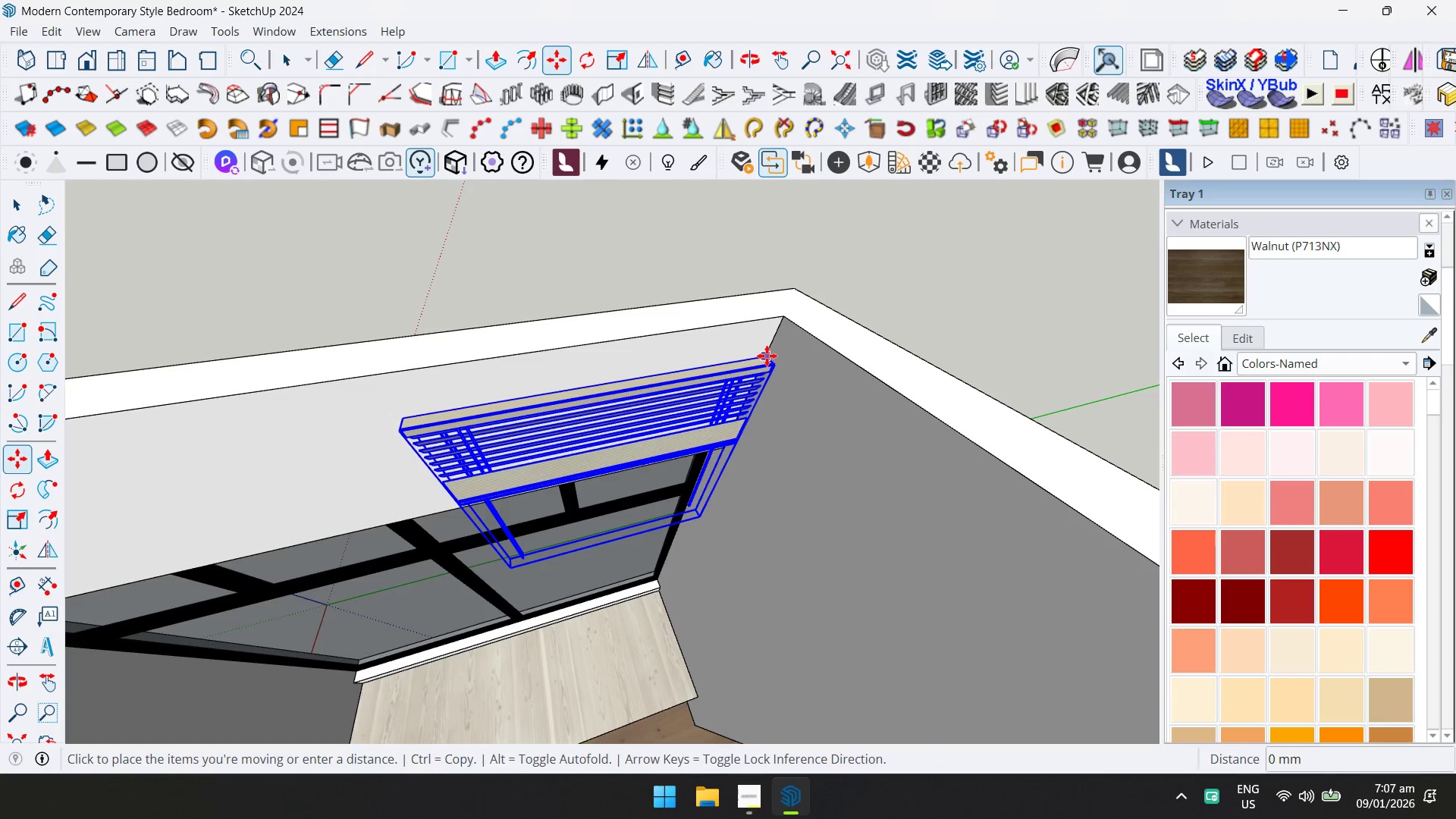 
key(ArrowUp)
 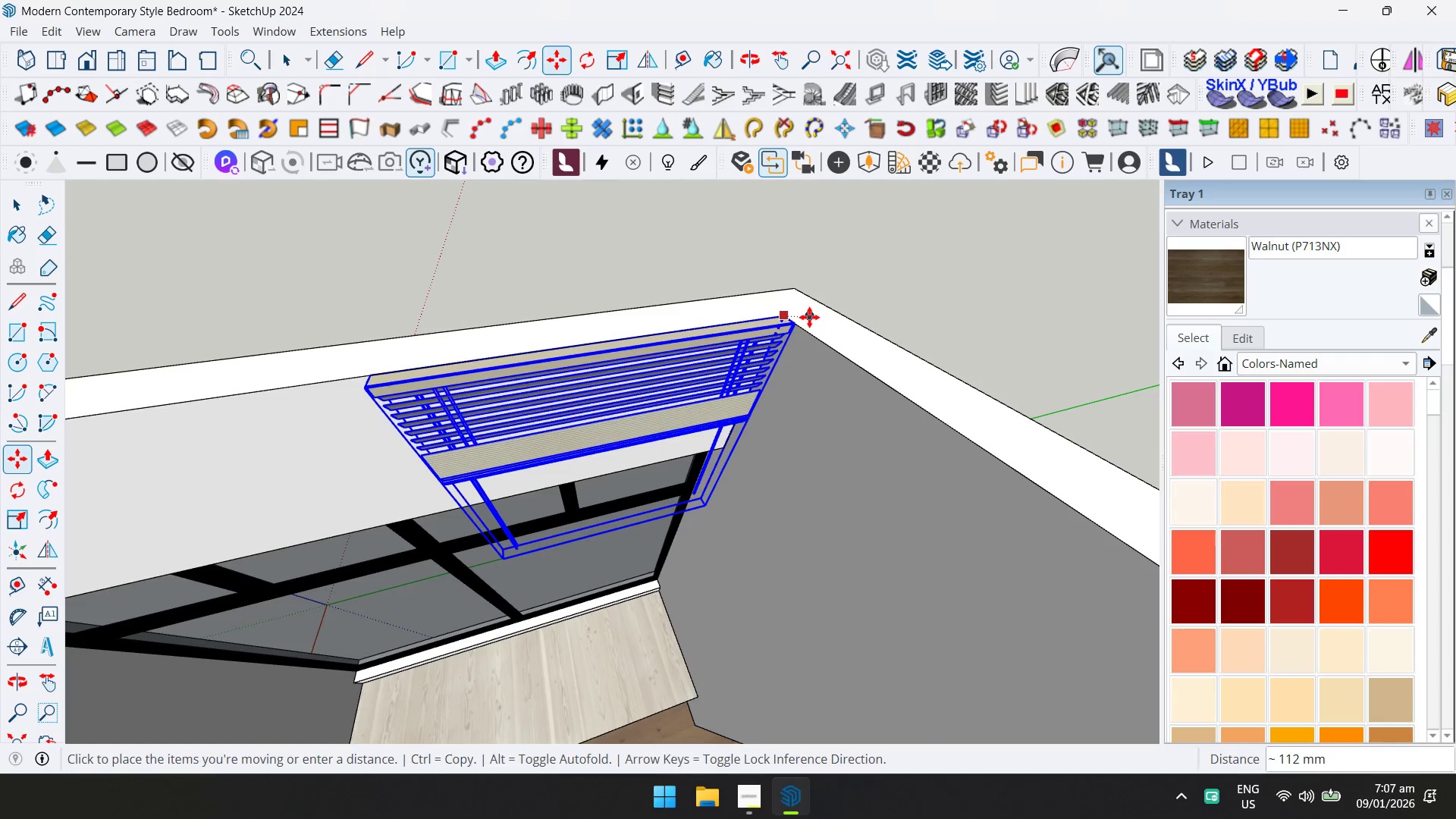 
left_click([809, 317])
 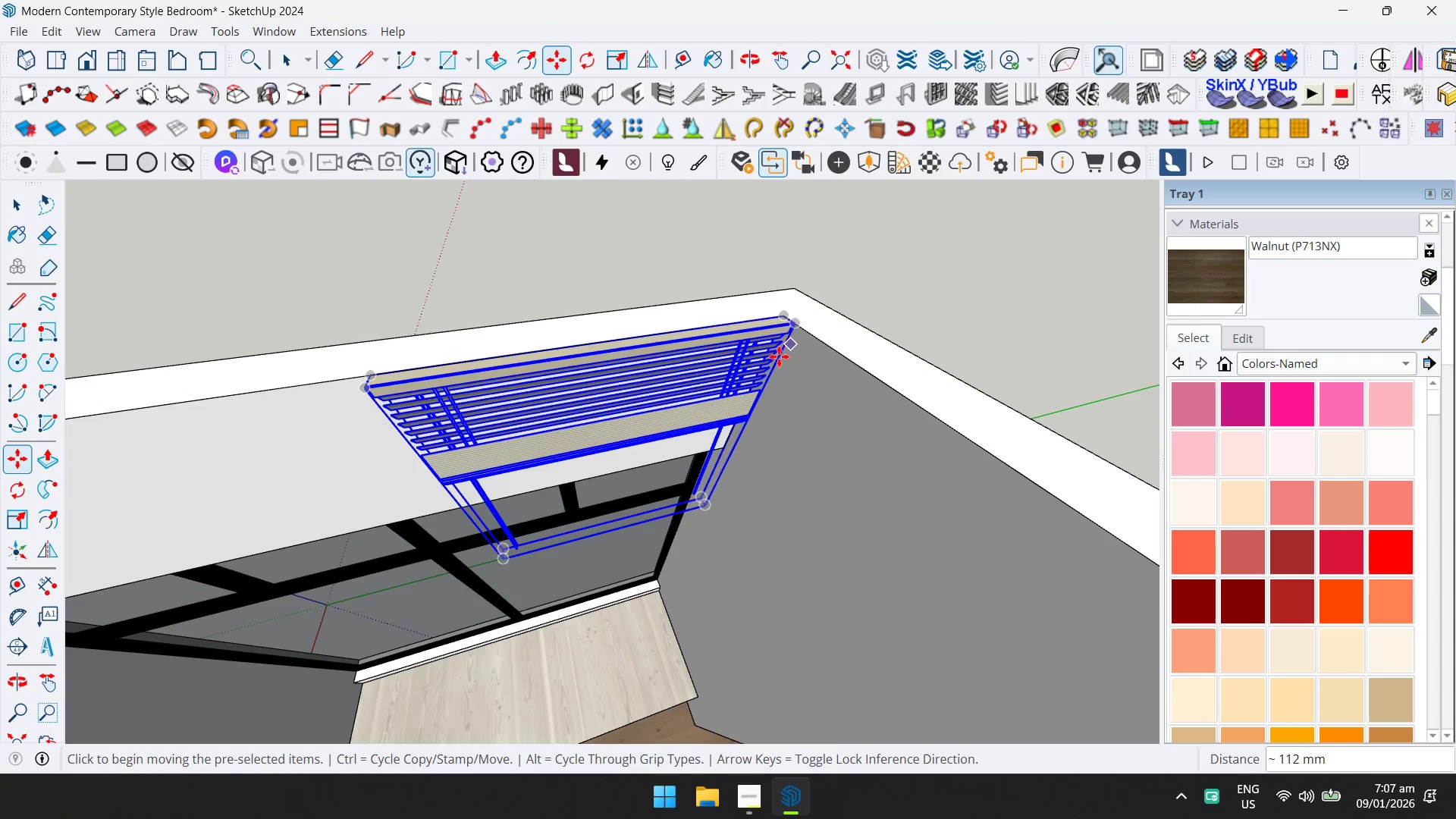 
key(Shift+ShiftLeft)
 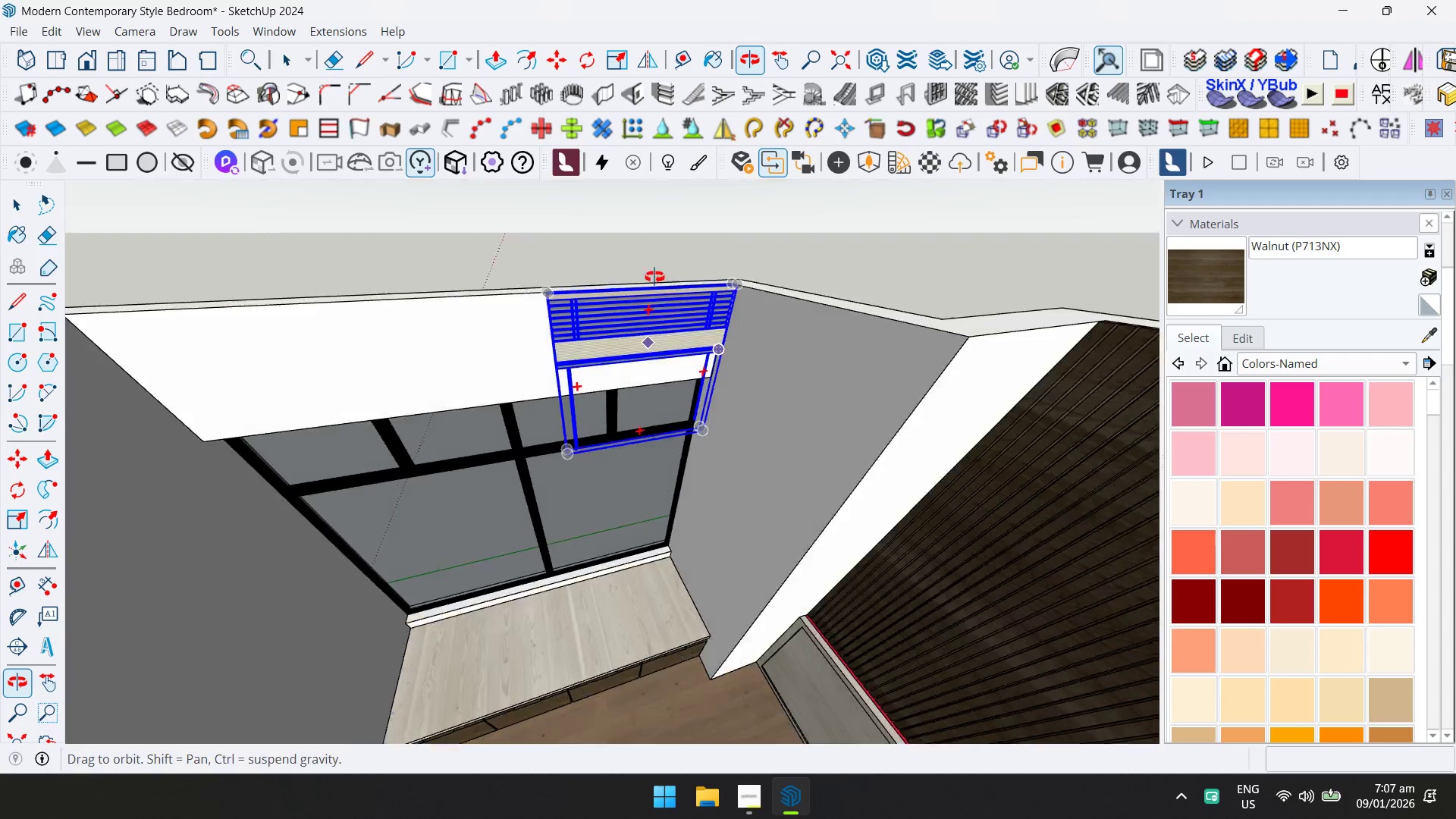 
key(S)
 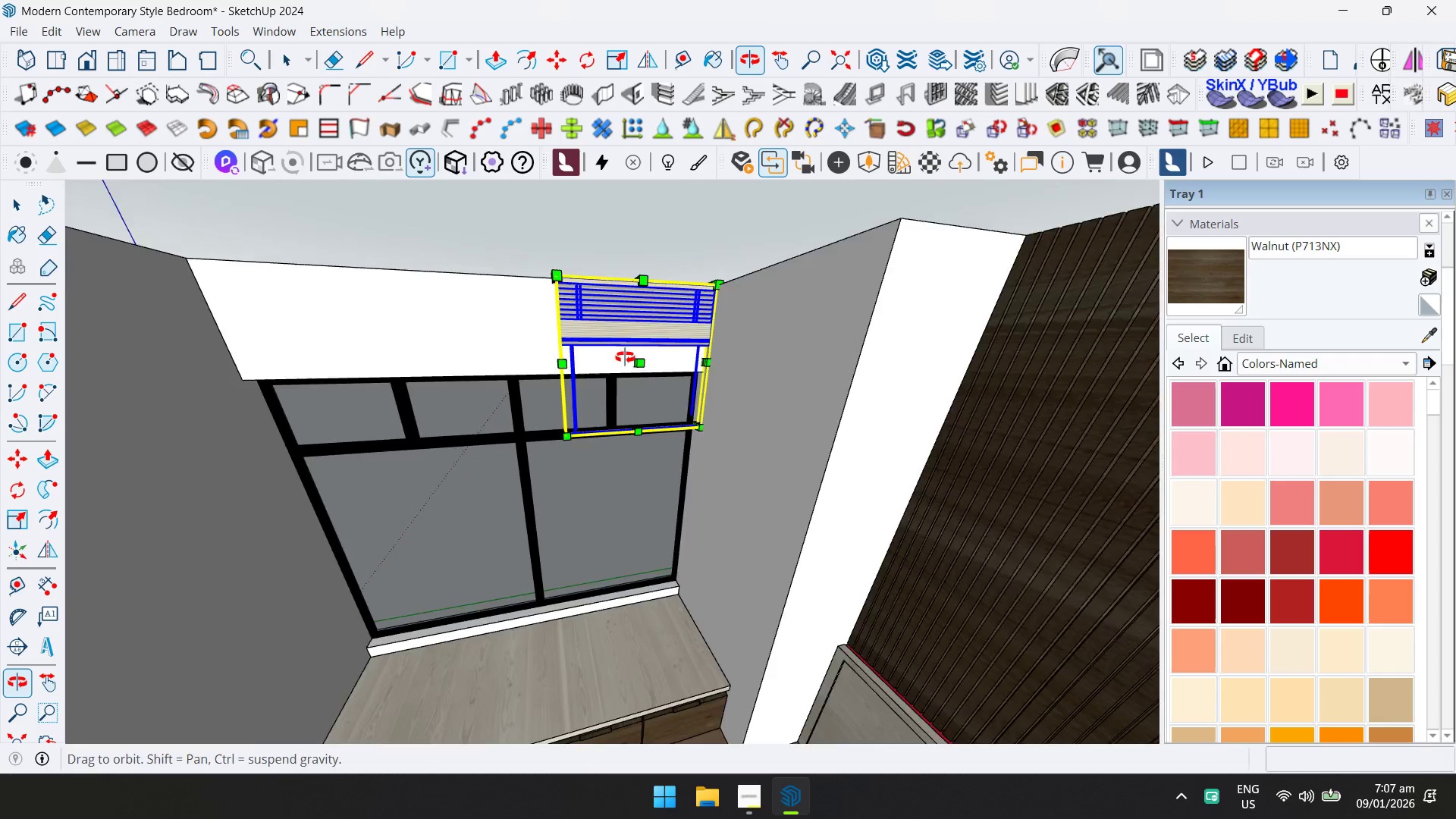 
scroll: coordinate [722, 398], scroll_direction: down, amount: 6.0
 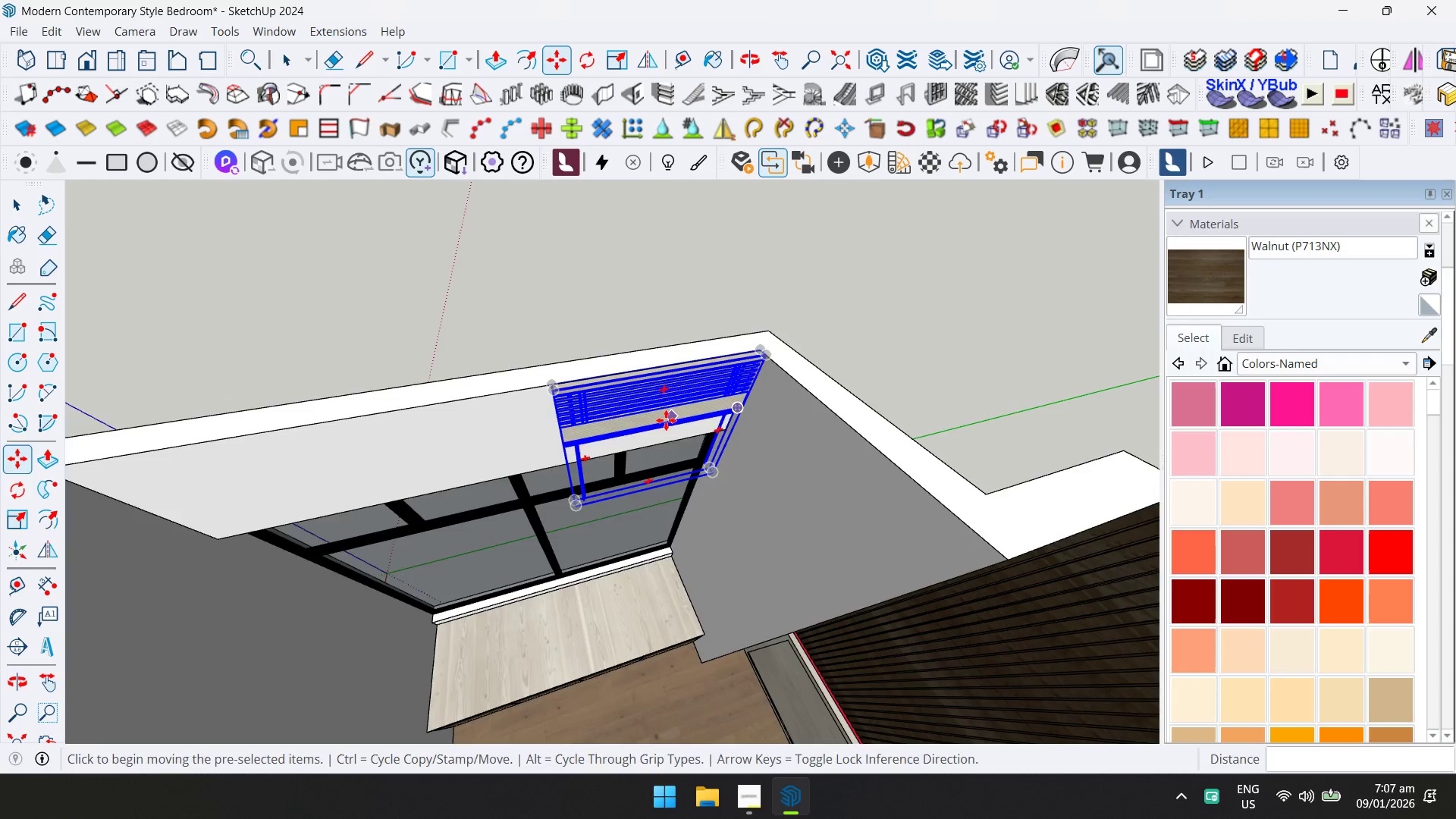 
scroll: coordinate [565, 381], scroll_direction: up, amount: 3.0
 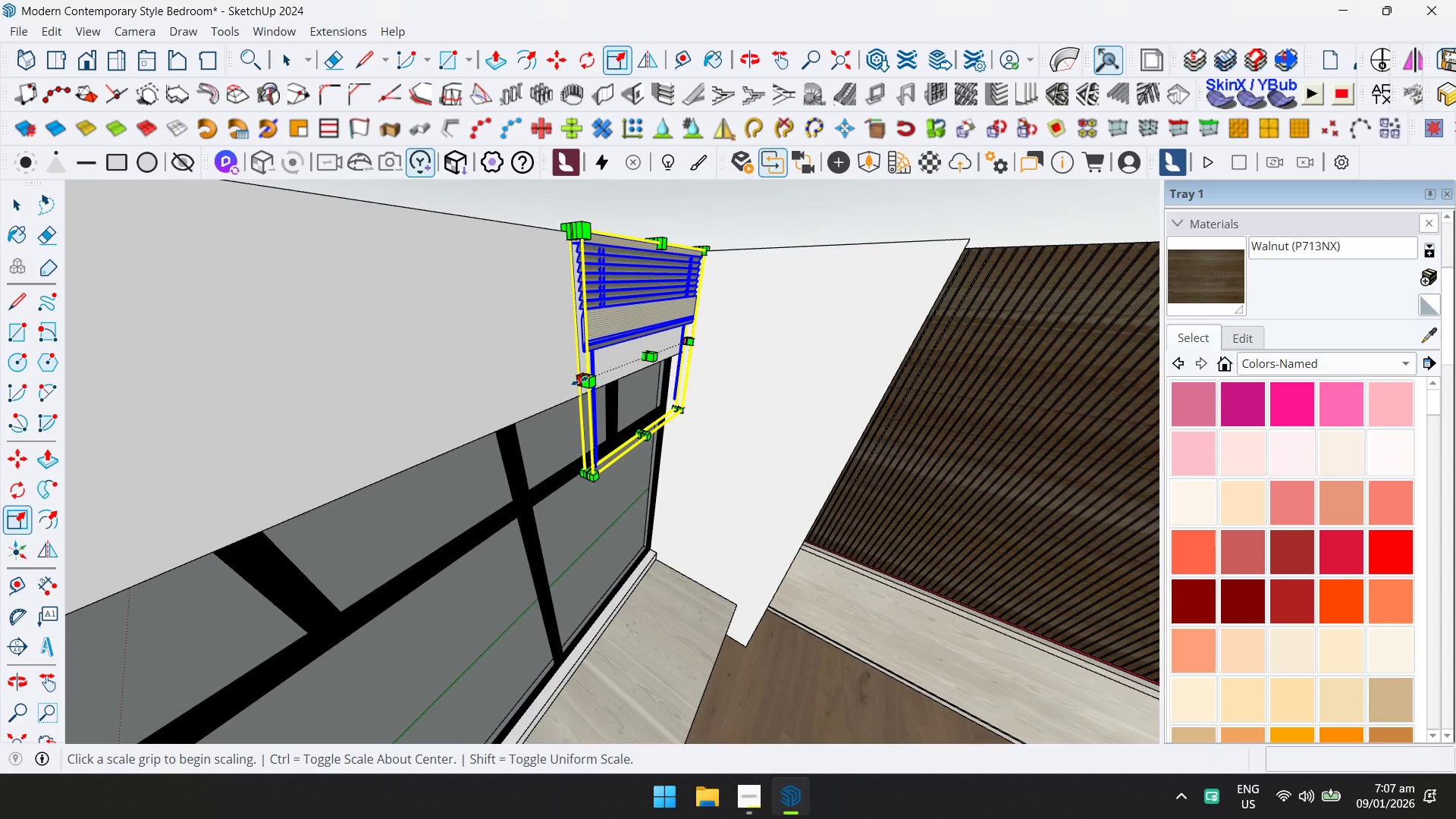 
left_click([579, 380])
 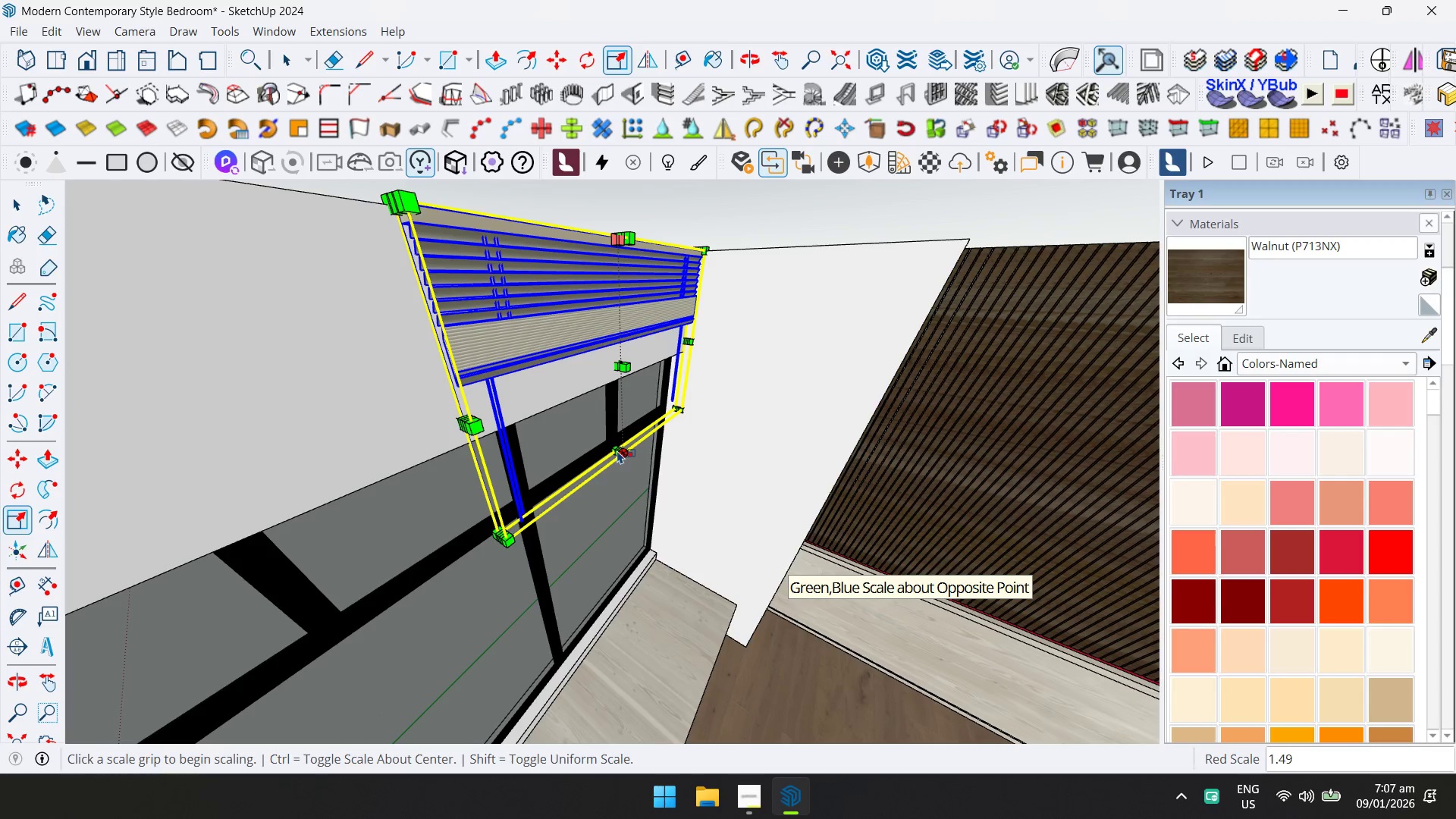 
left_click([615, 445])
 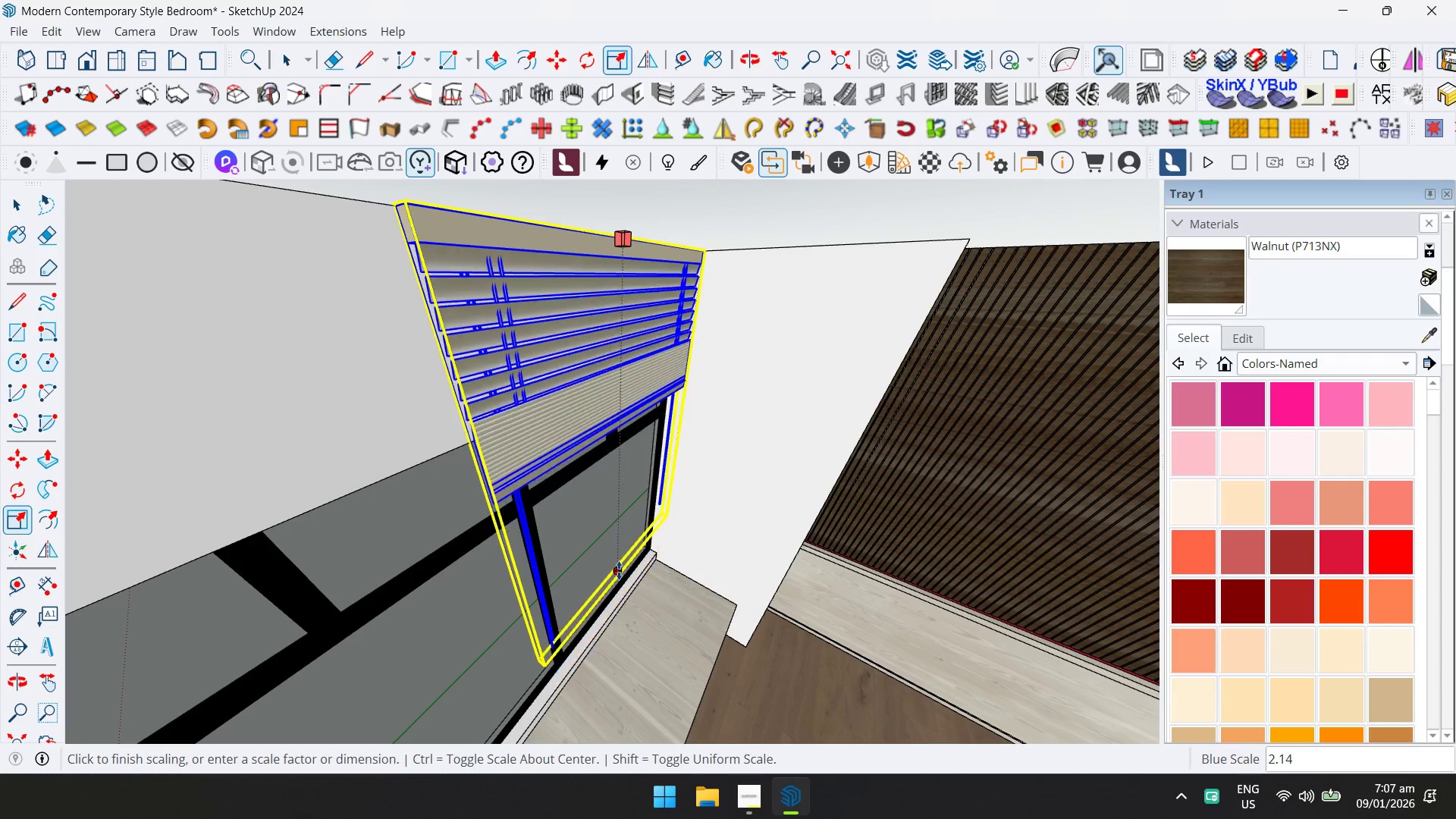 
left_click([615, 591])
 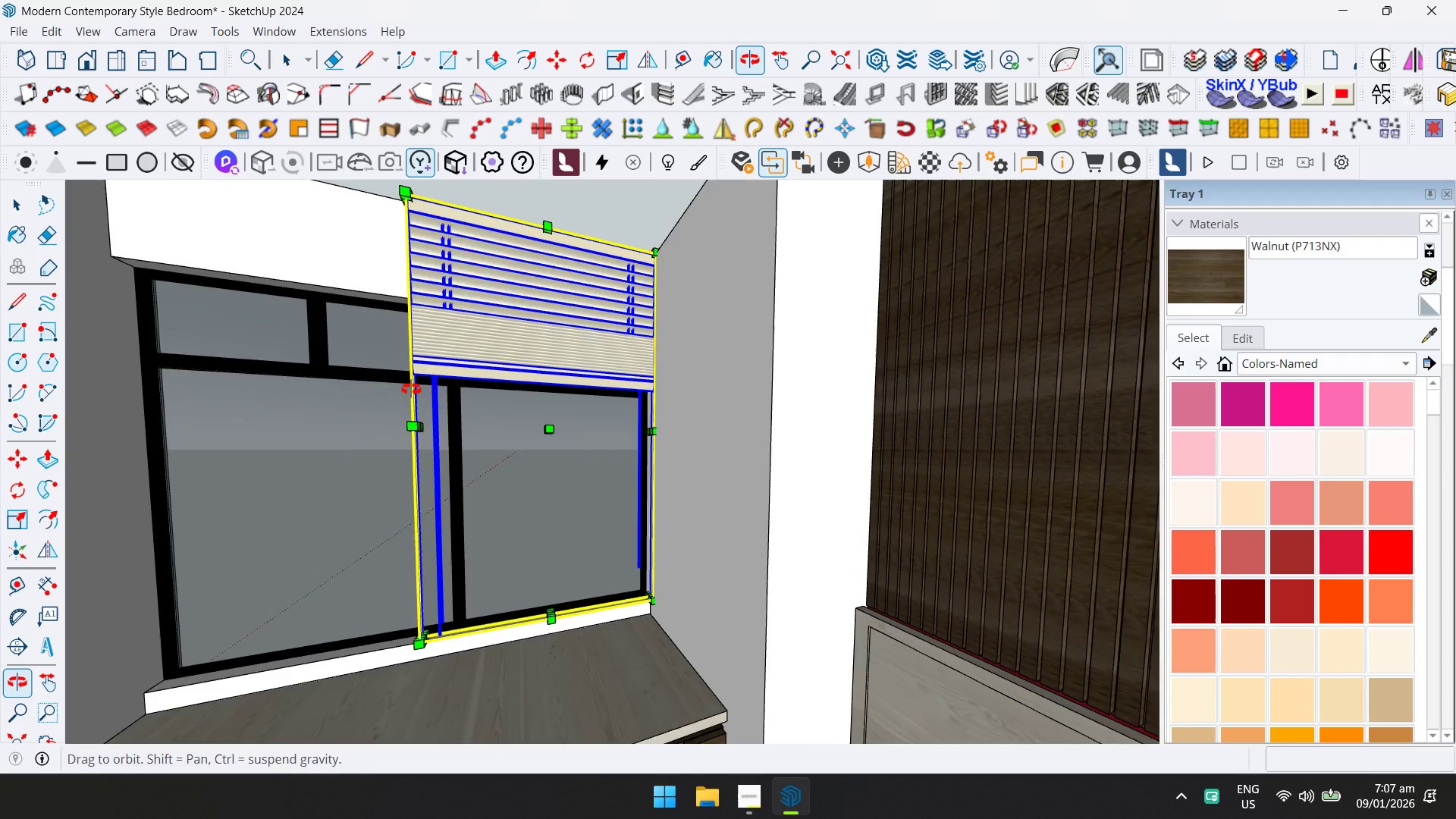 
hold_key(key=ShiftLeft, duration=0.36)
 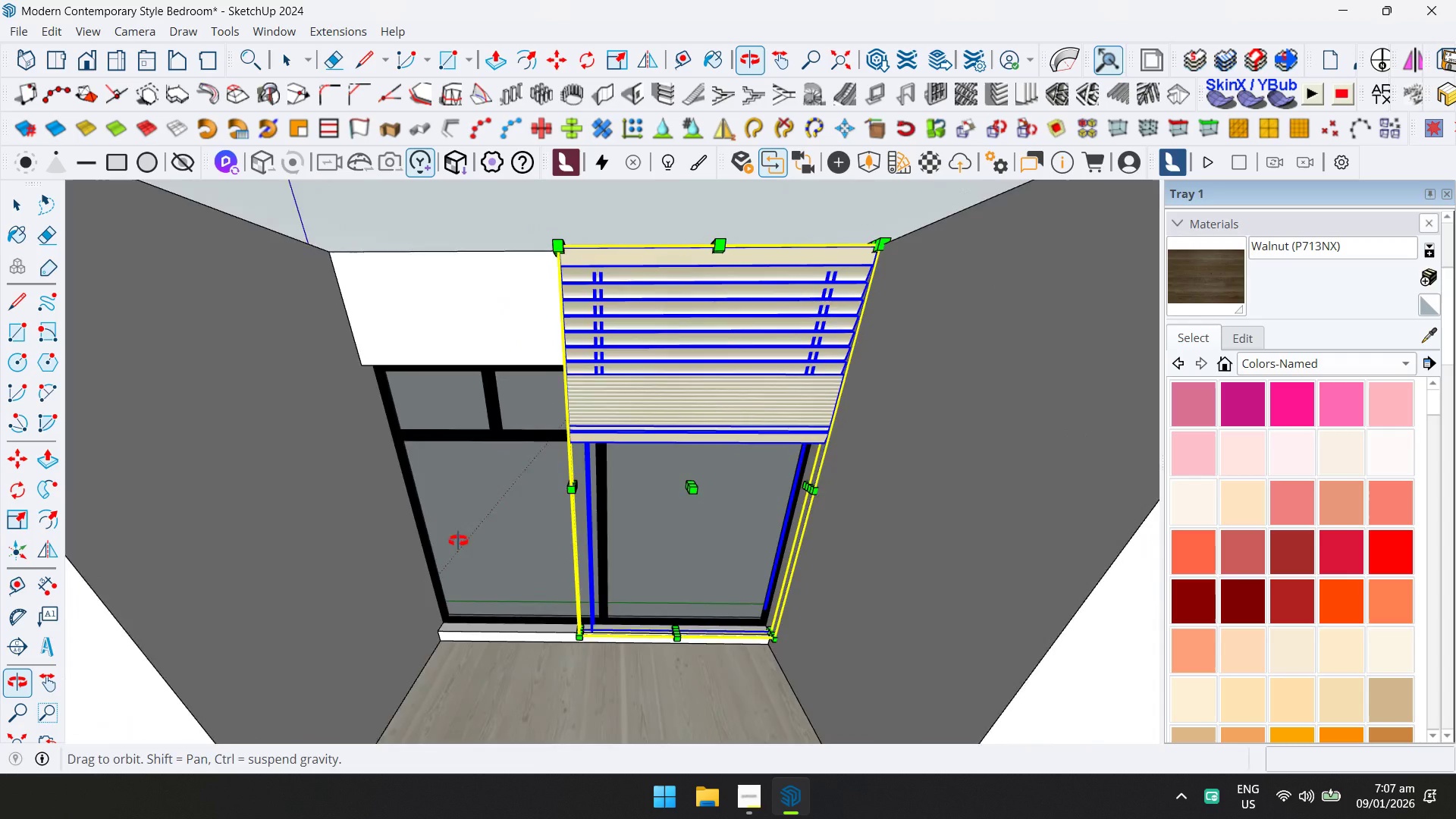 
key(M)
 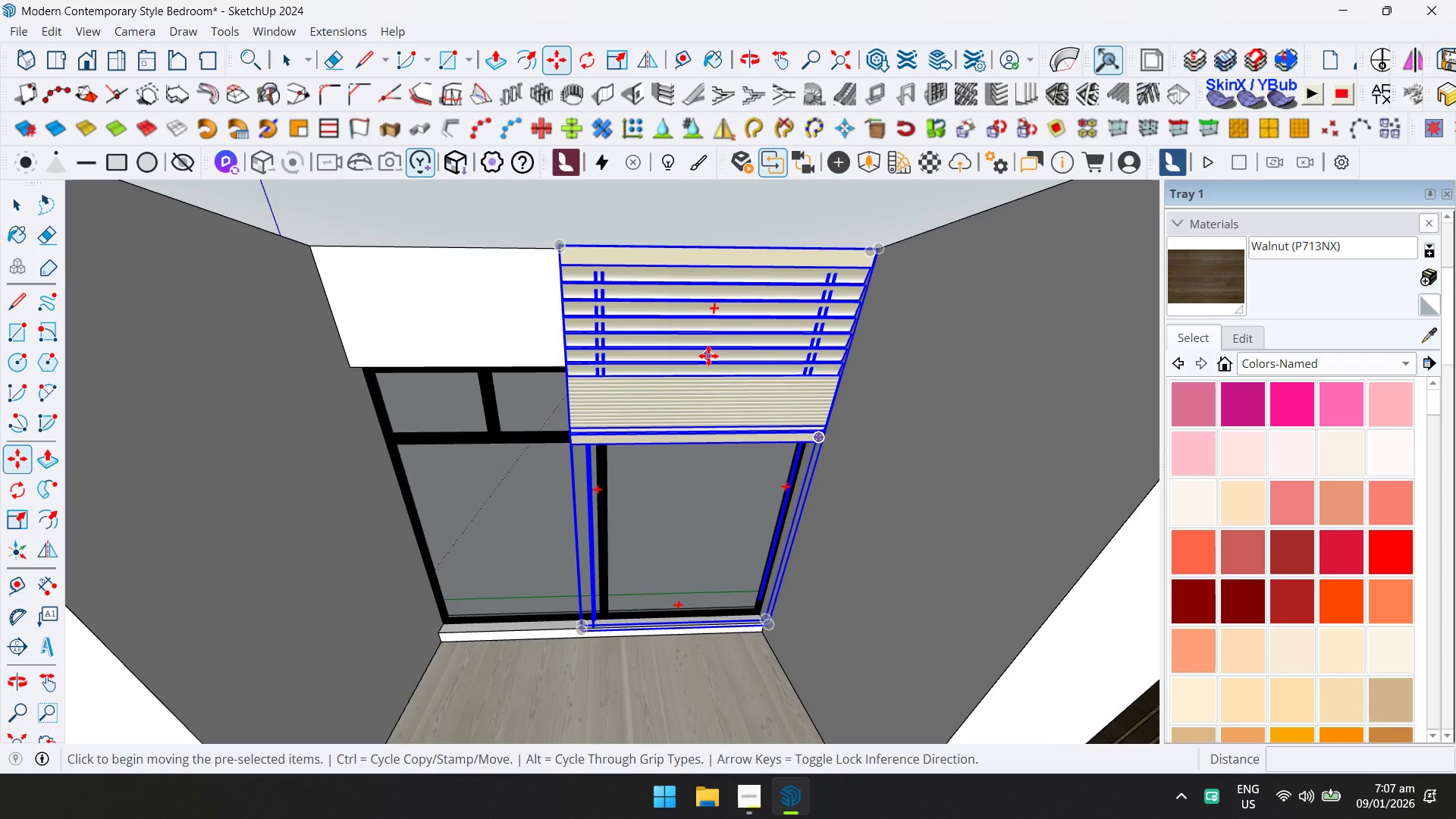 
key(Control+Z)
 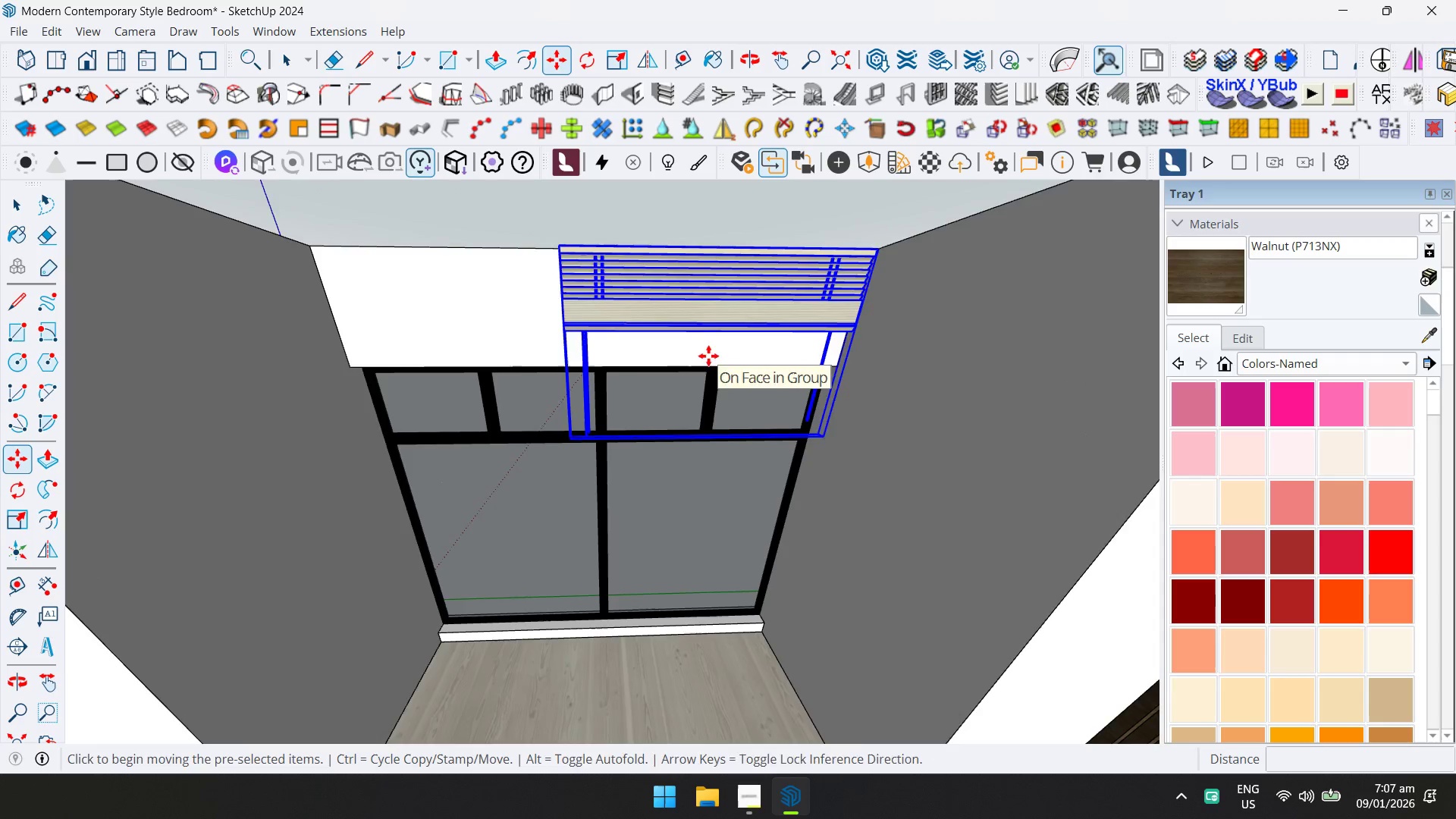 
key(Space)
 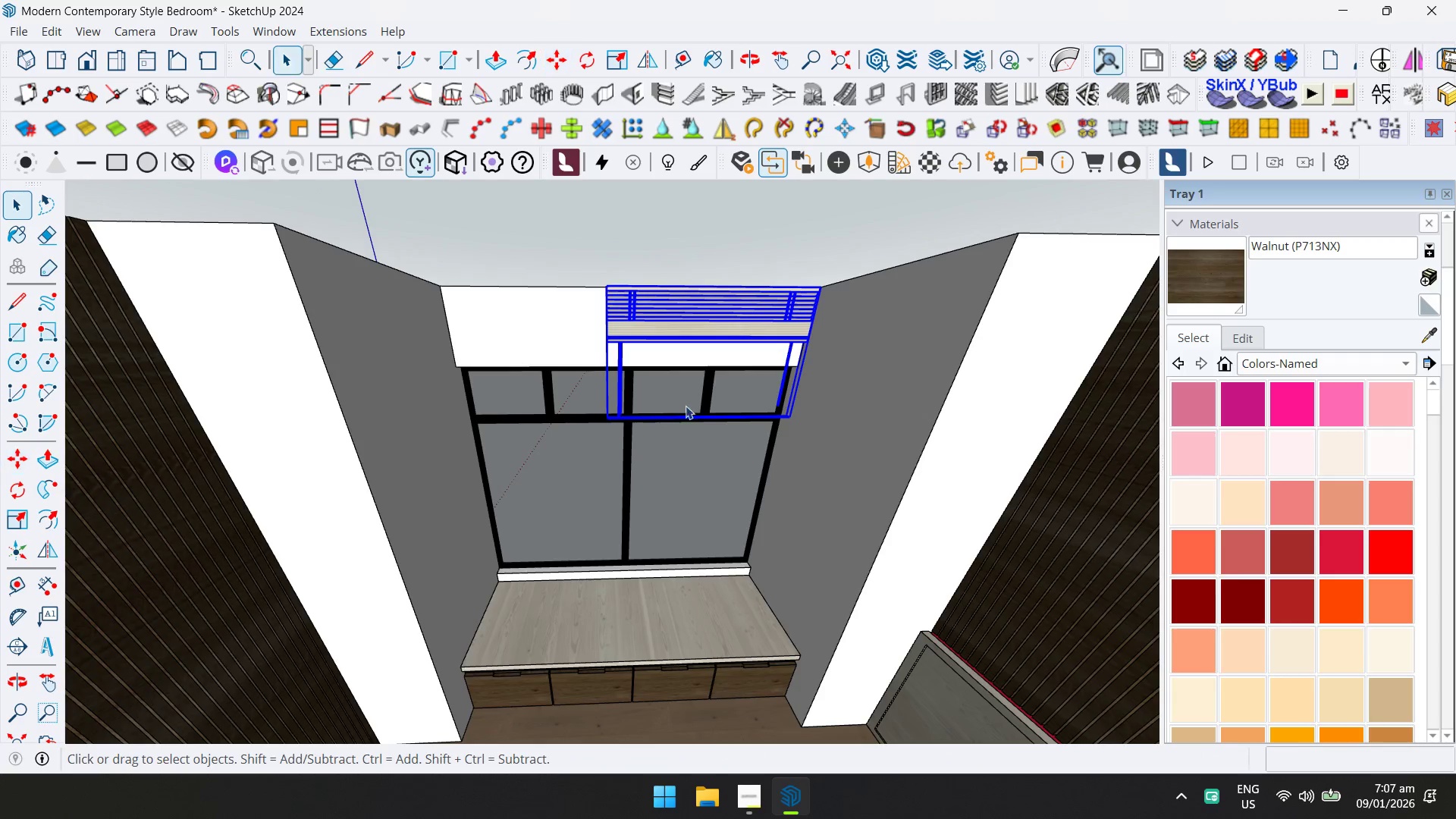 
hold_key(key=ControlLeft, duration=0.56)
 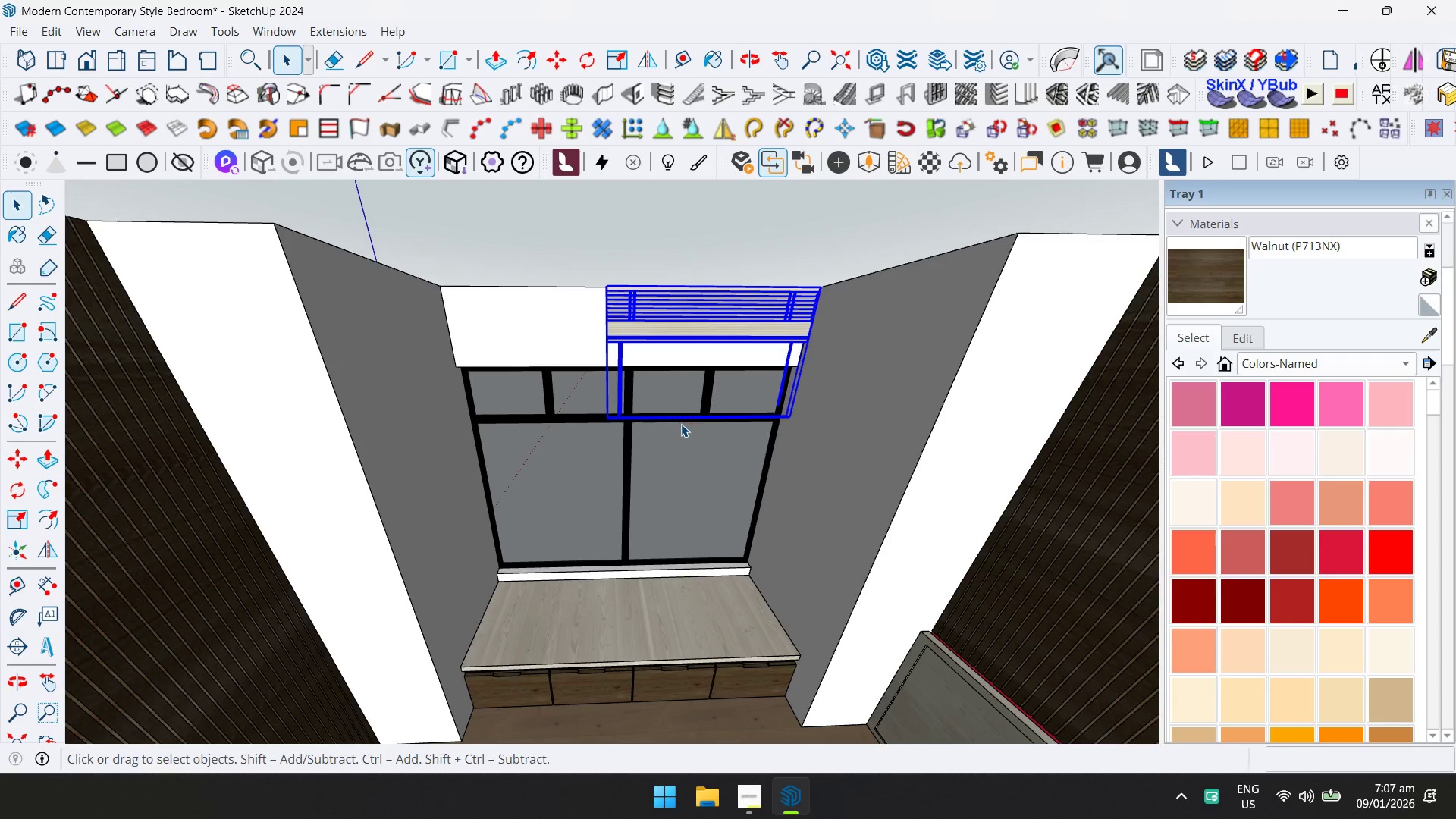 
scroll: coordinate [701, 367], scroll_direction: down, amount: 4.0
 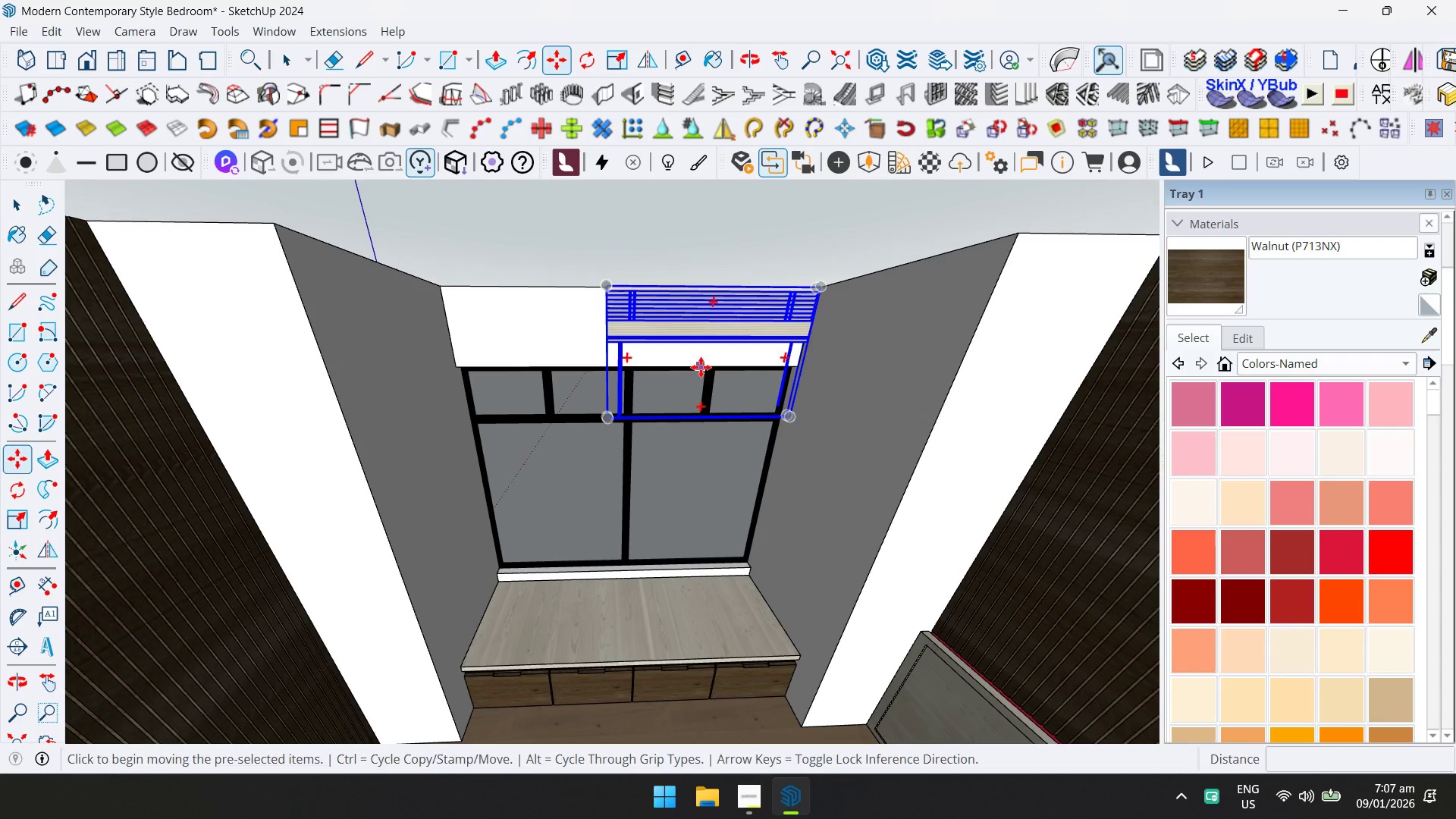 
key(Control+Z)
 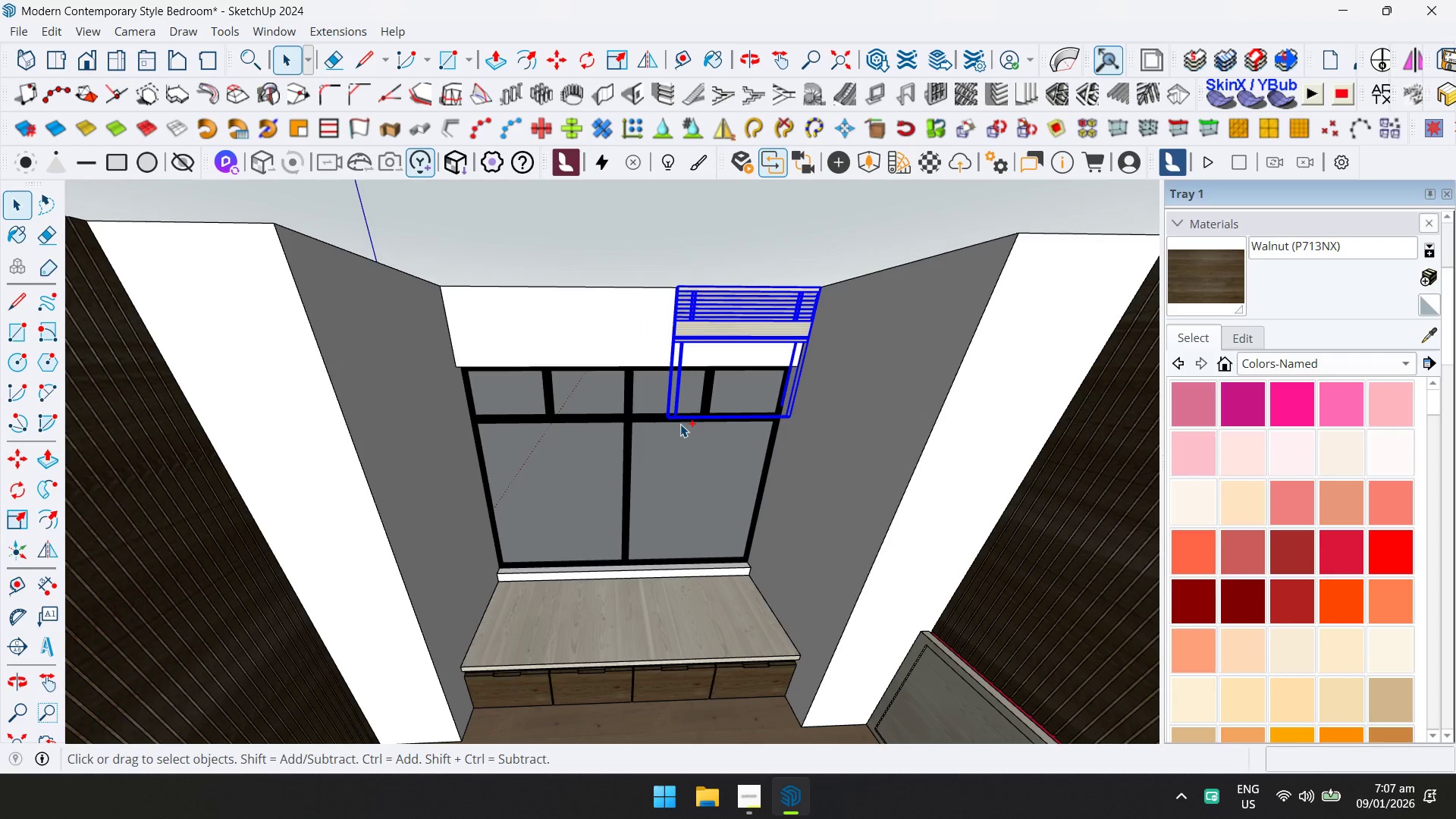 
key(Control+Z)
 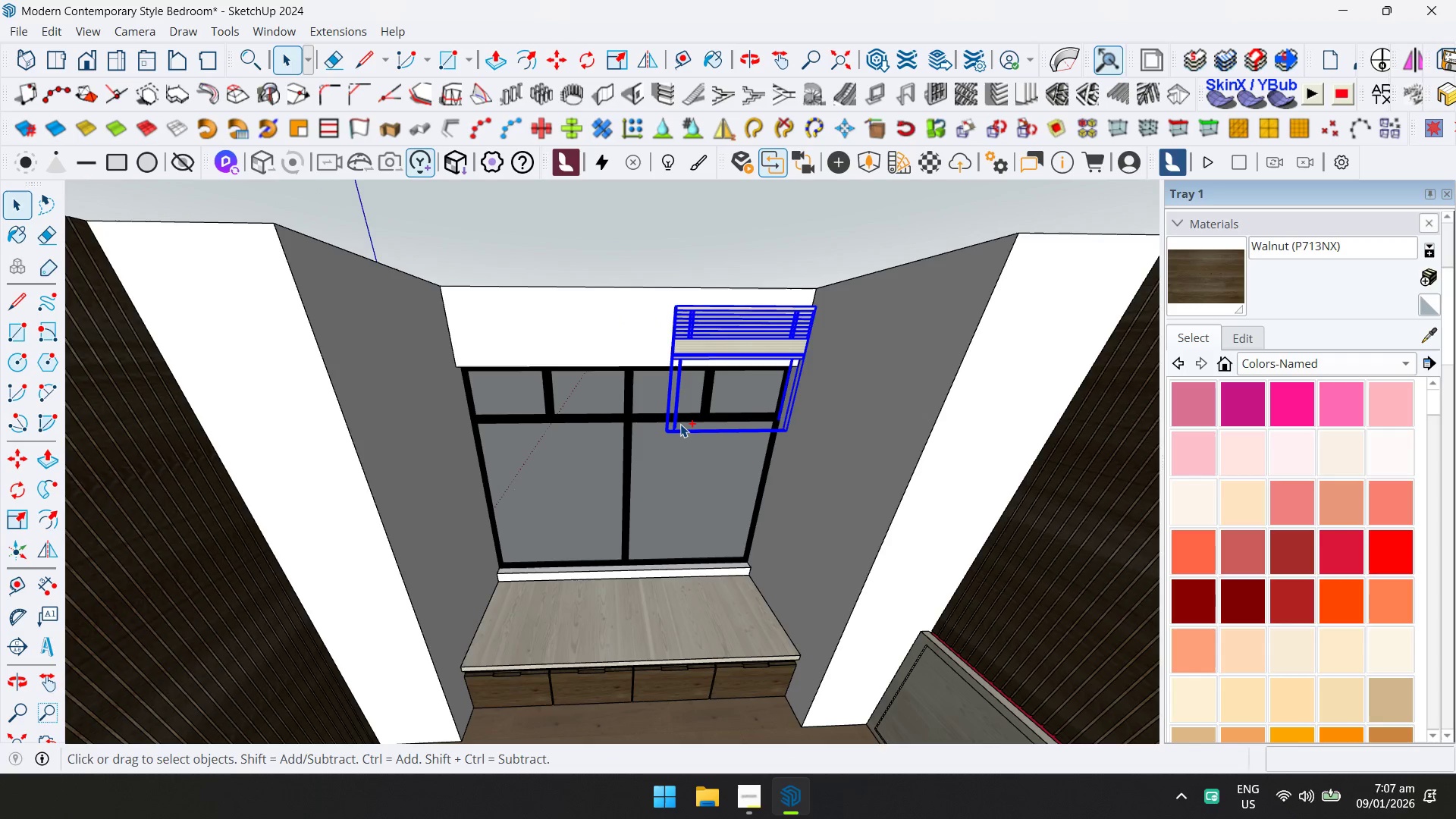 
key(Control+Z)
 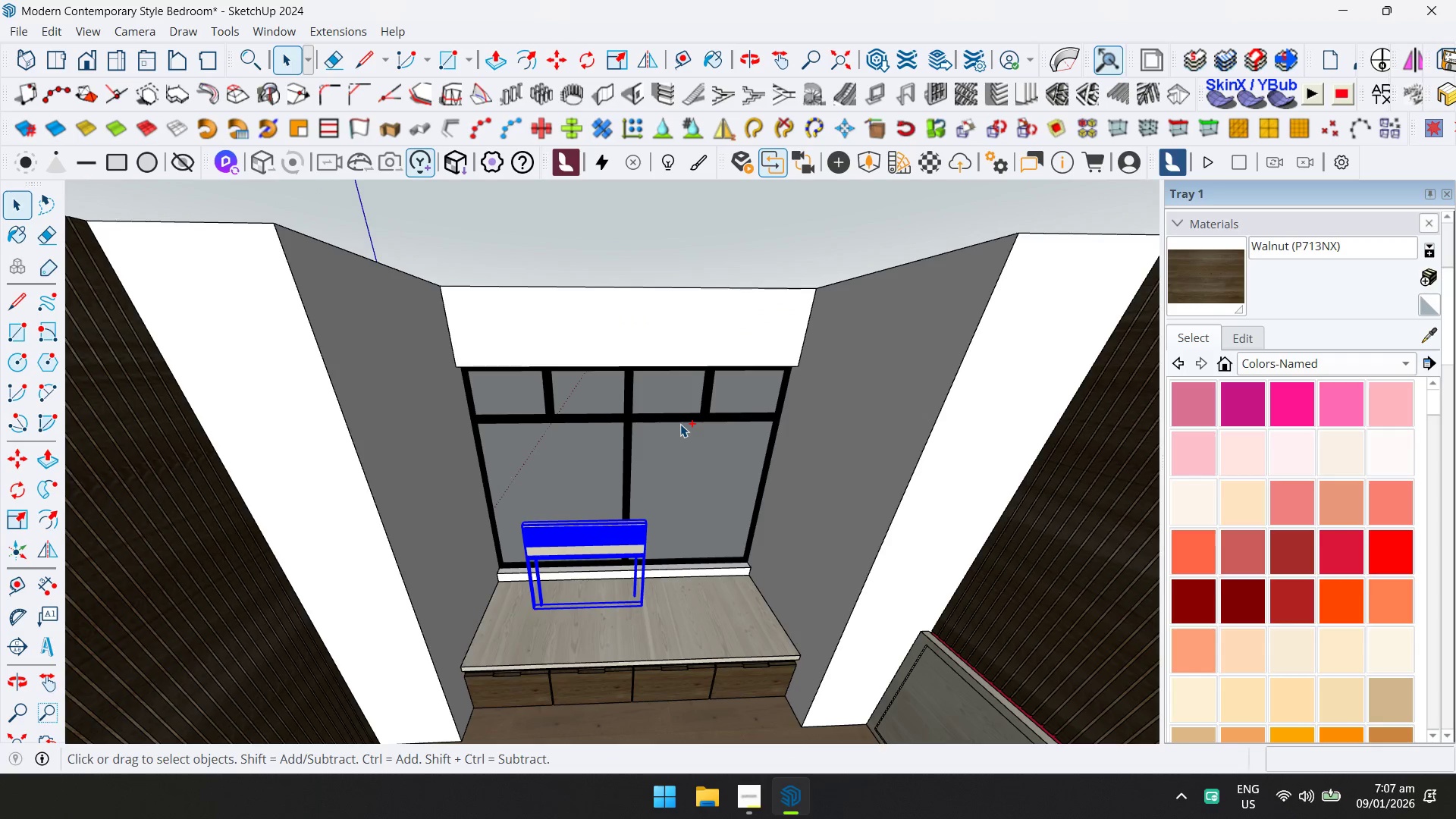 
key(Control+Z)
 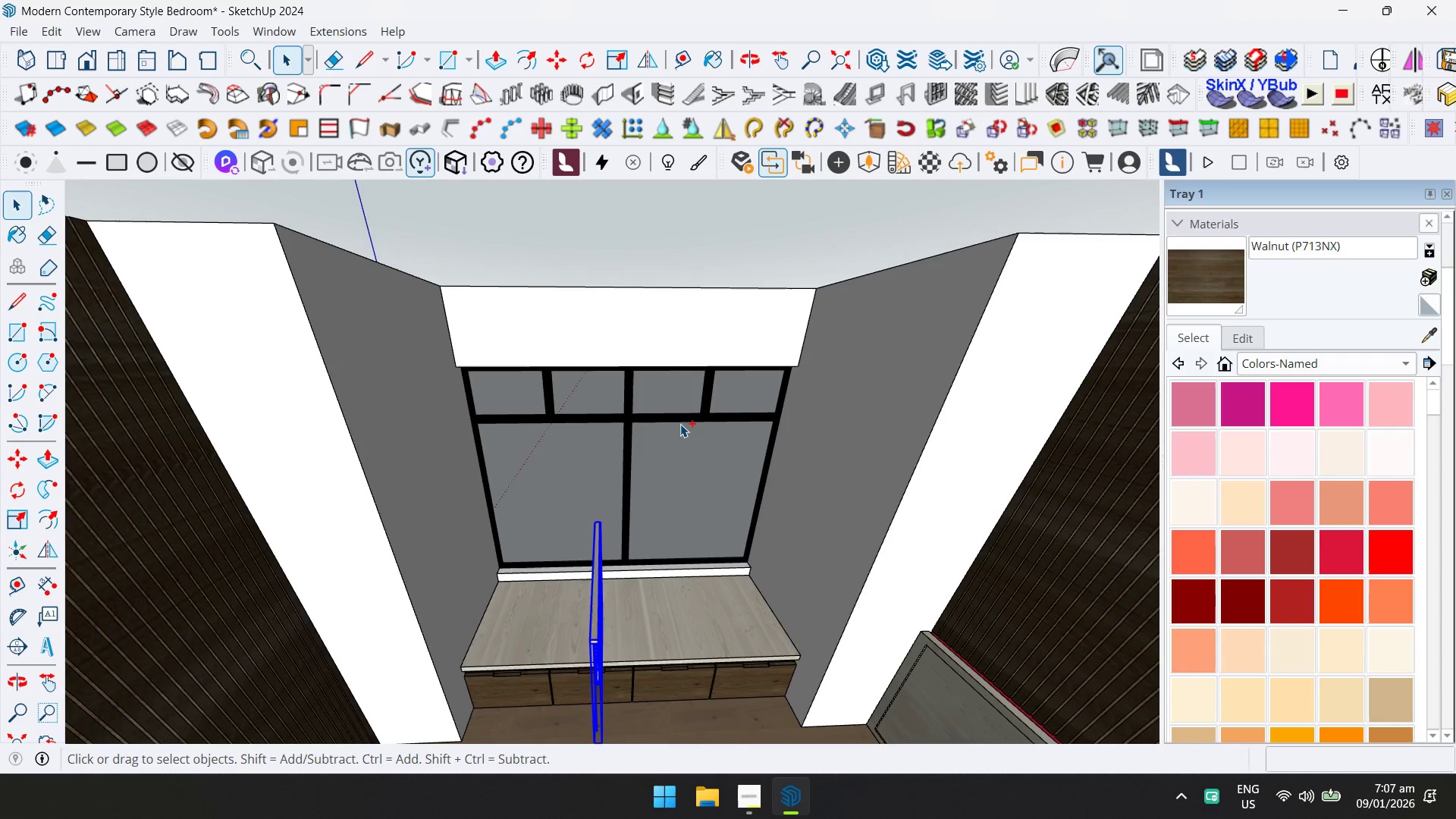 
key(Control+Z)
 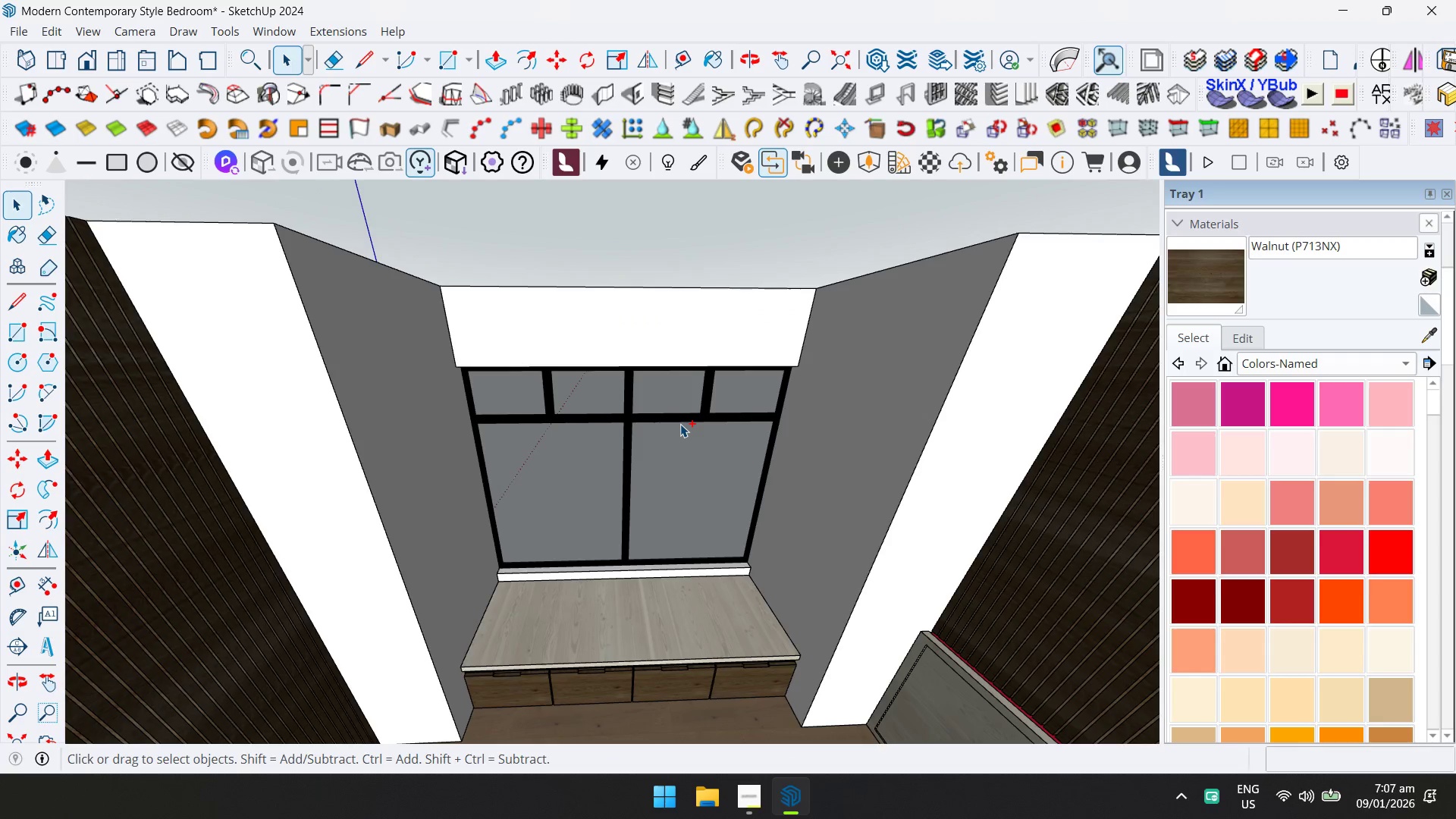 
key(Control+Z)
 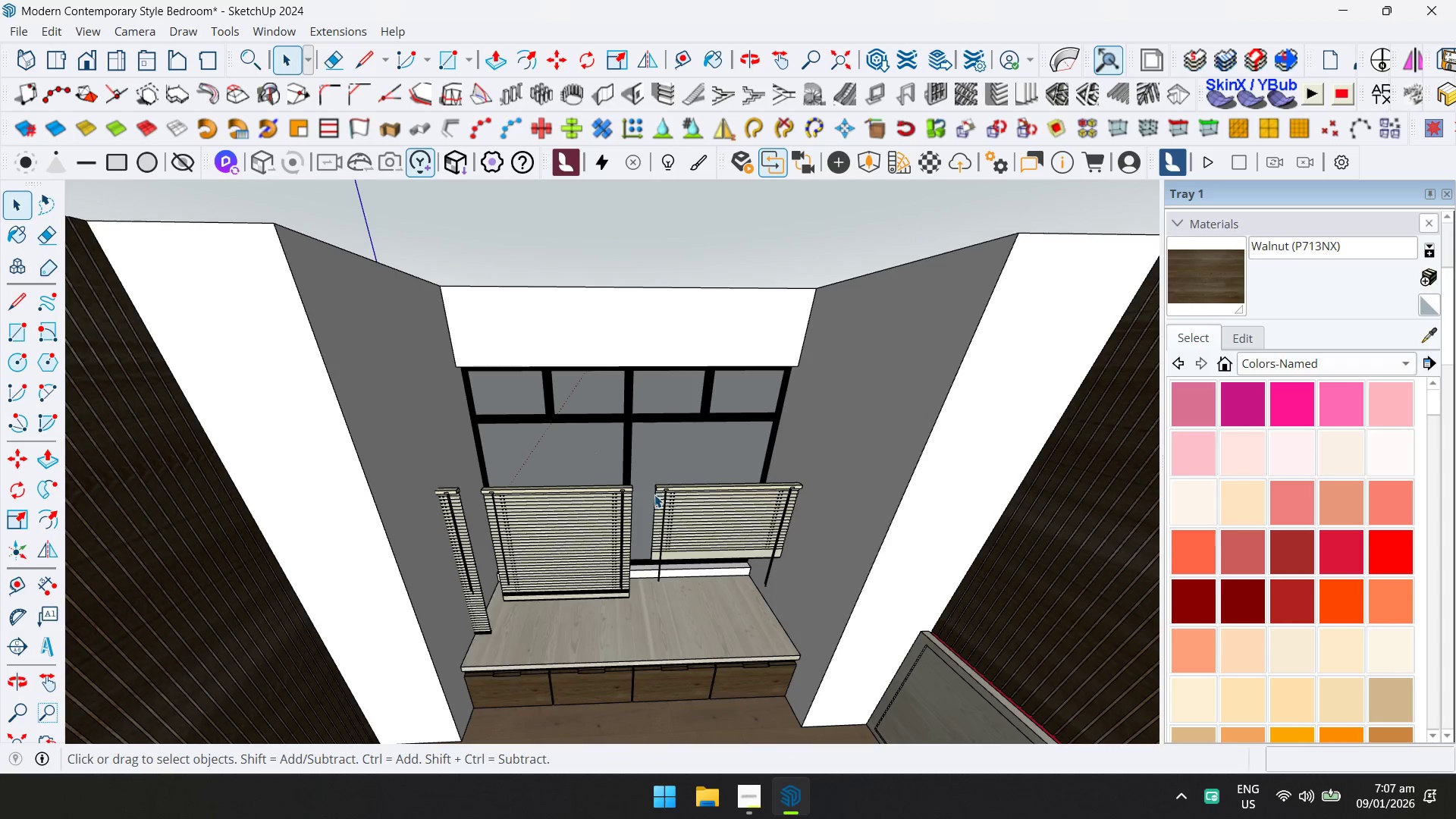 
double_click([655, 494])
 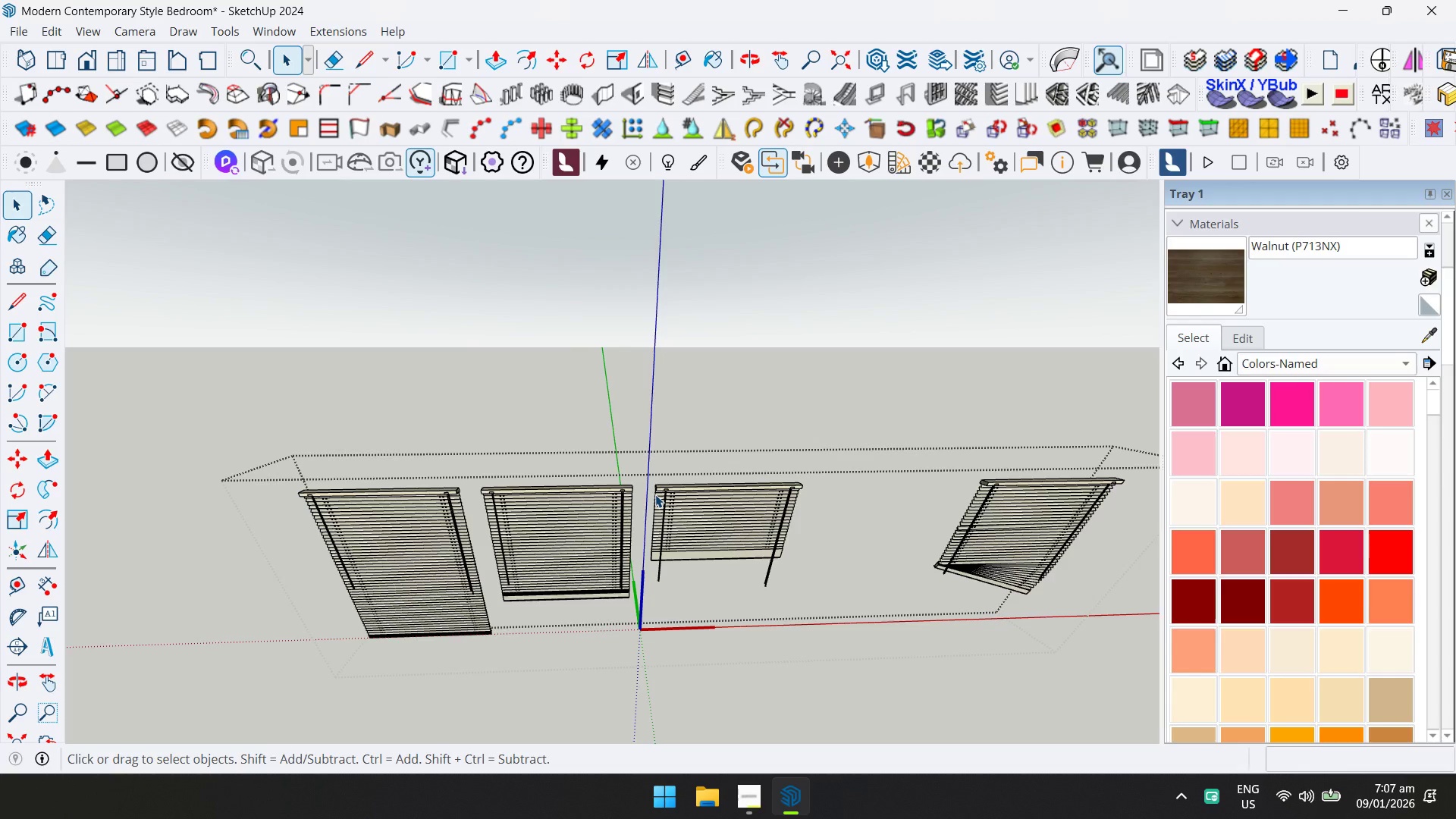 
type(dd)
 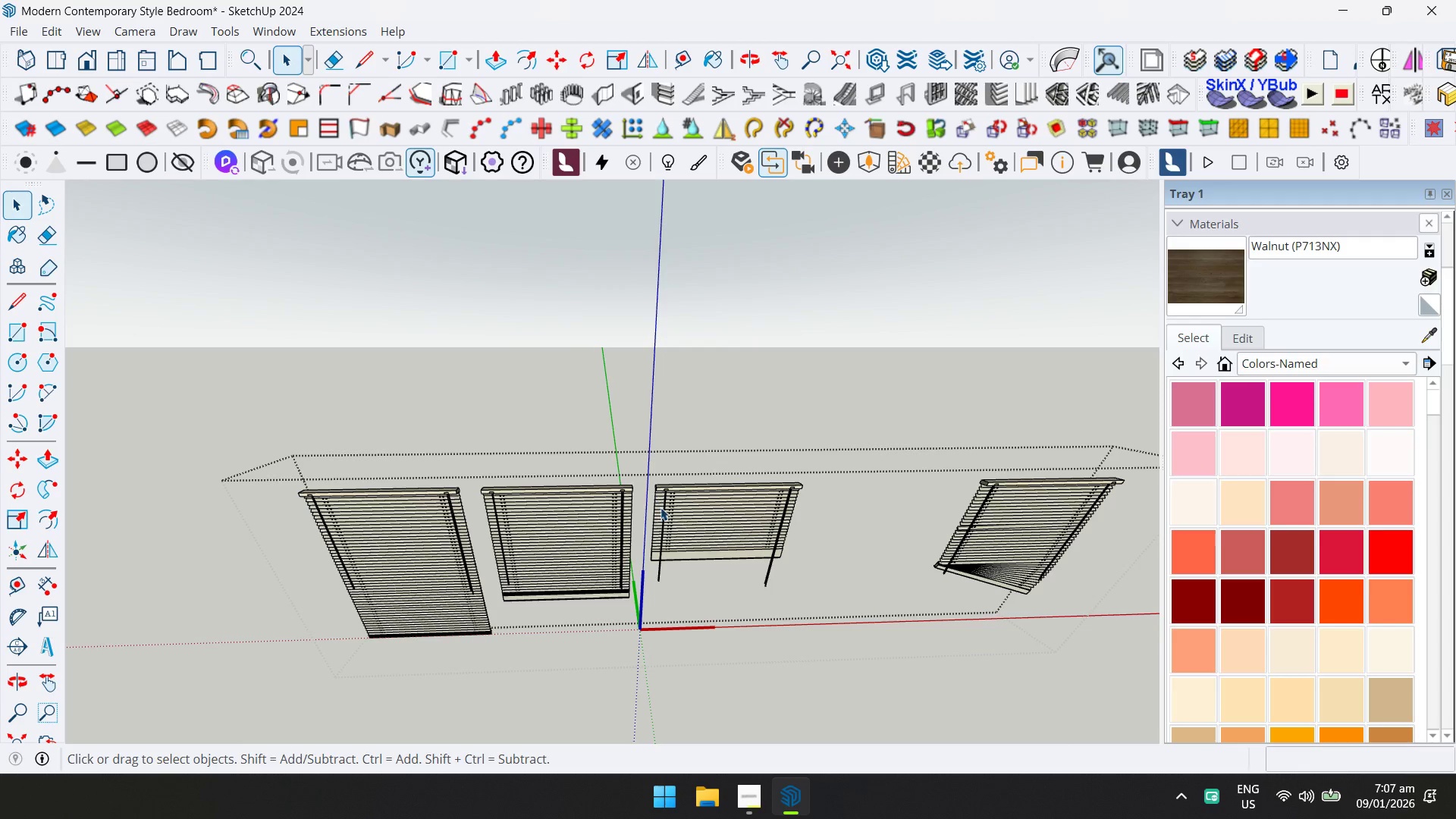 
left_click_drag(start_coordinate=[730, 620], to_coordinate=[577, 460])
 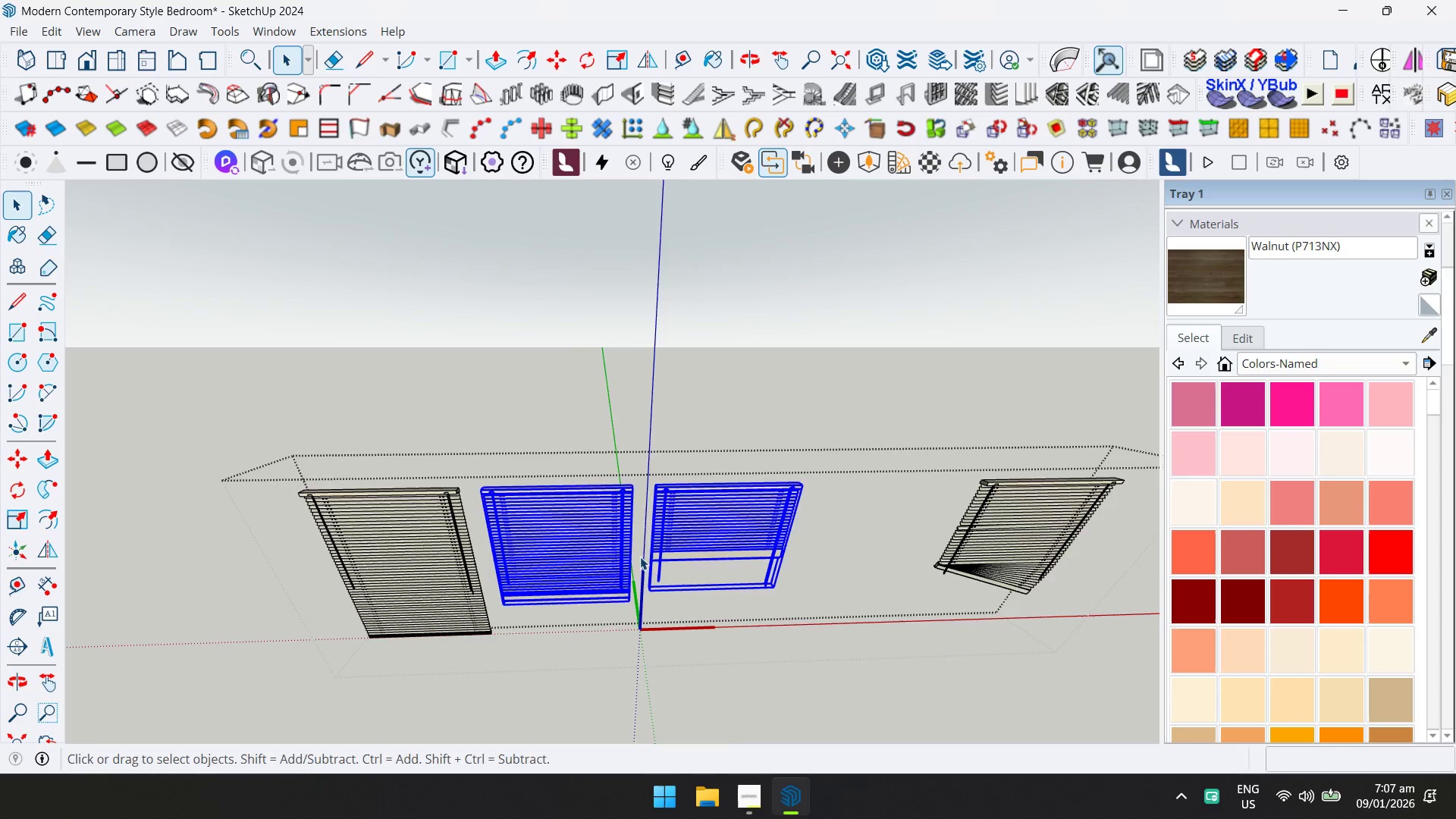 
scroll: coordinate [635, 559], scroll_direction: down, amount: 1.0
 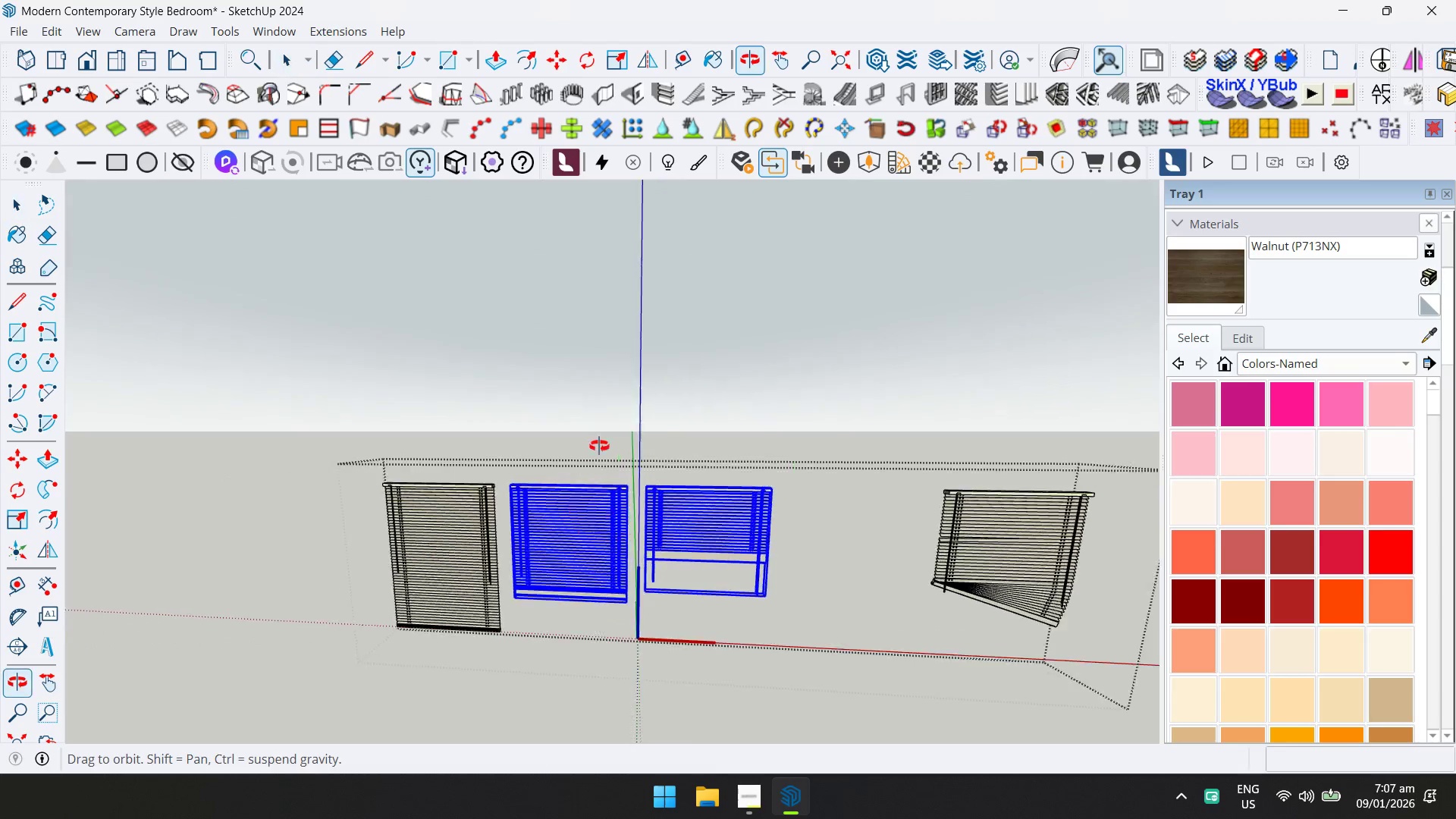 
key(Control+X)
 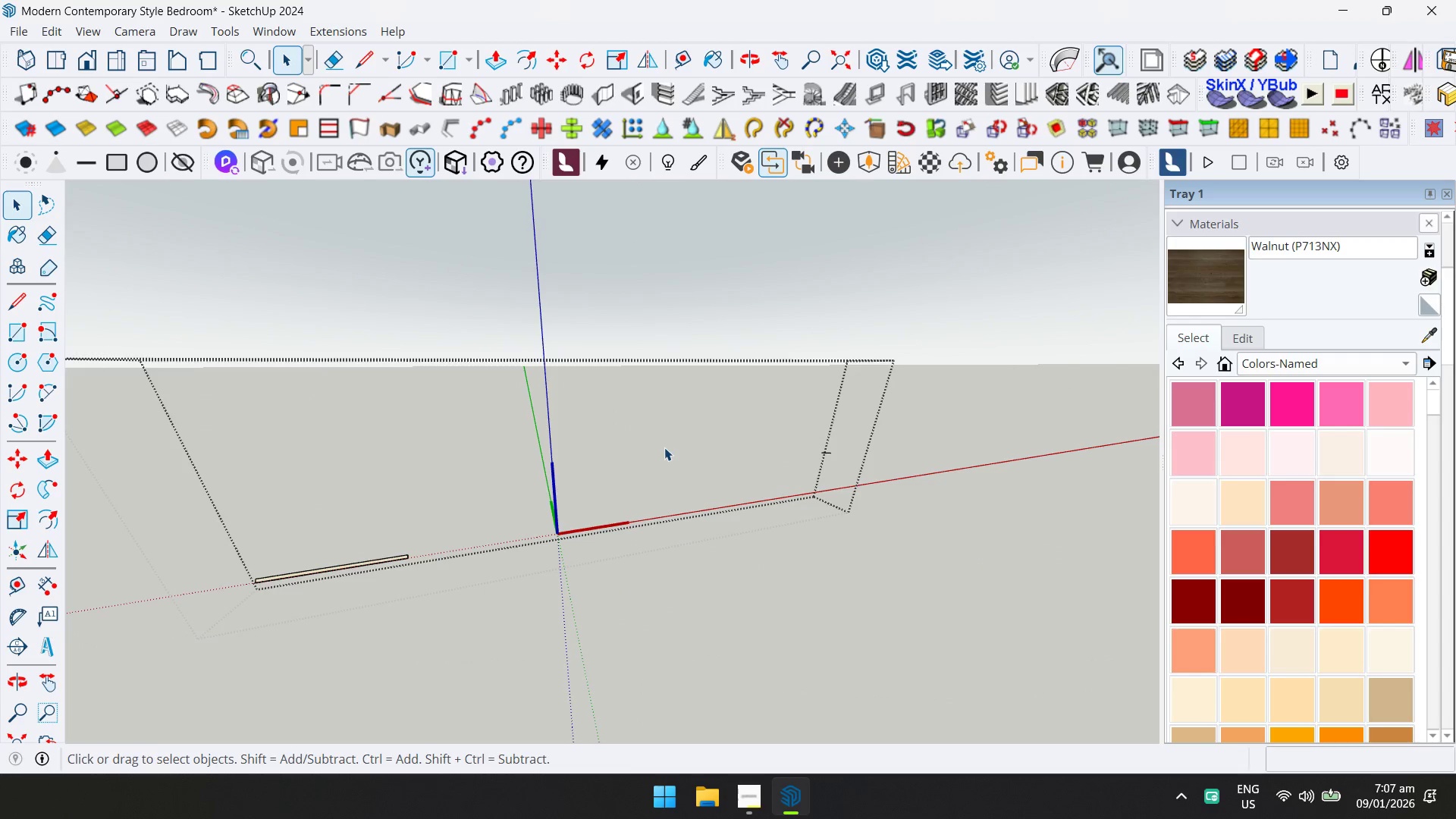 
key(Escape)
 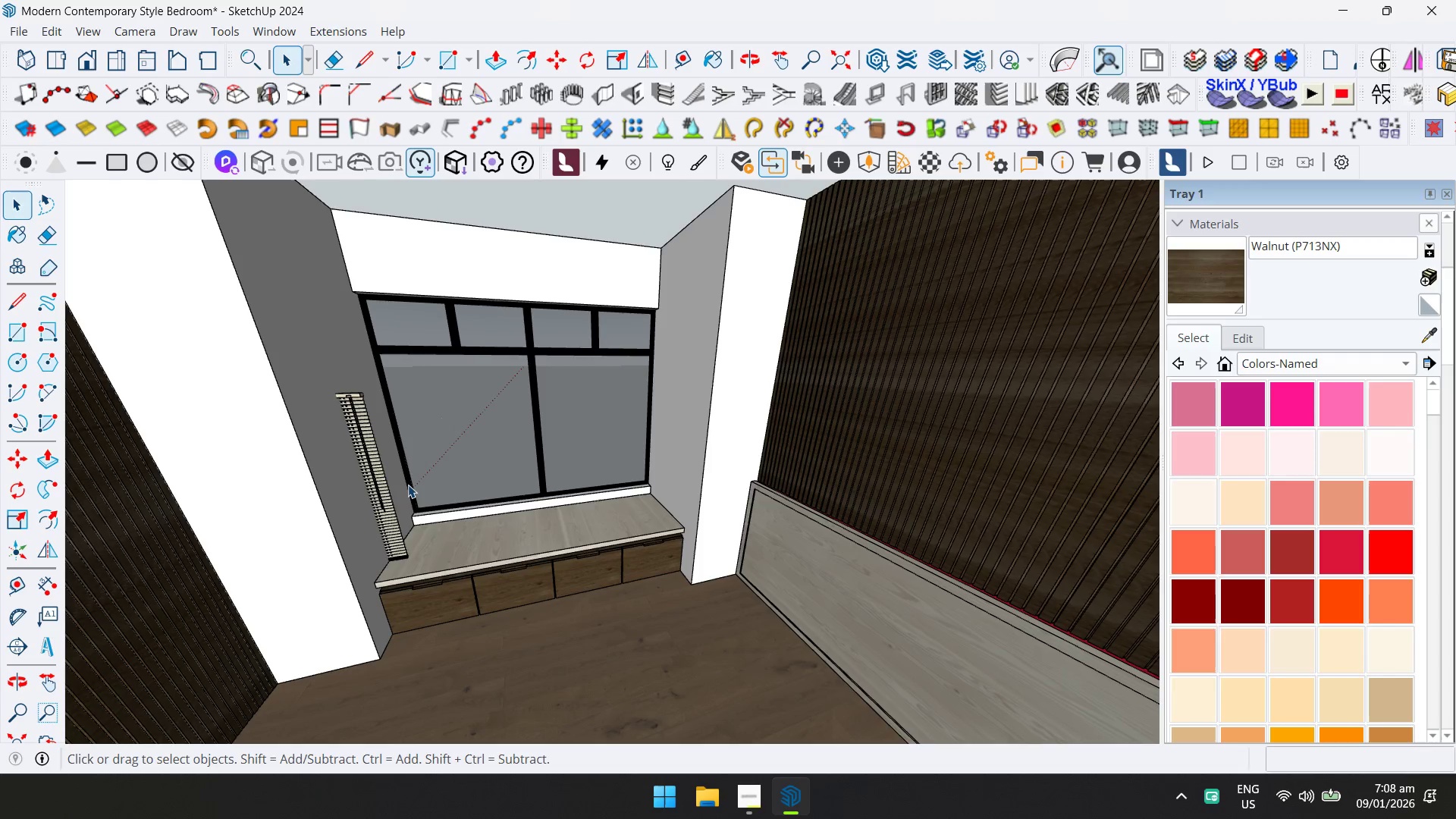 
left_click([386, 480])
 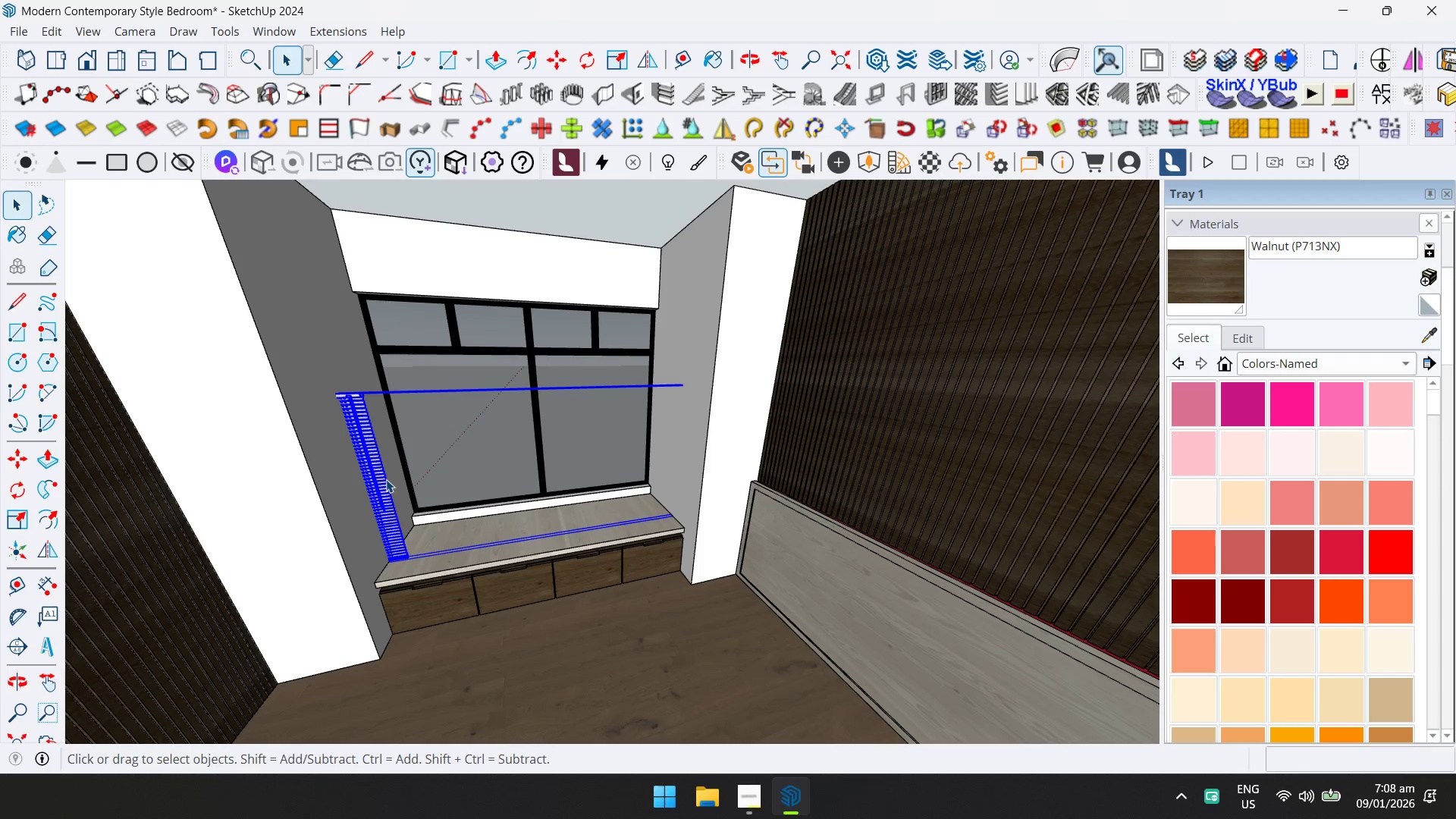 
key(Delete)
 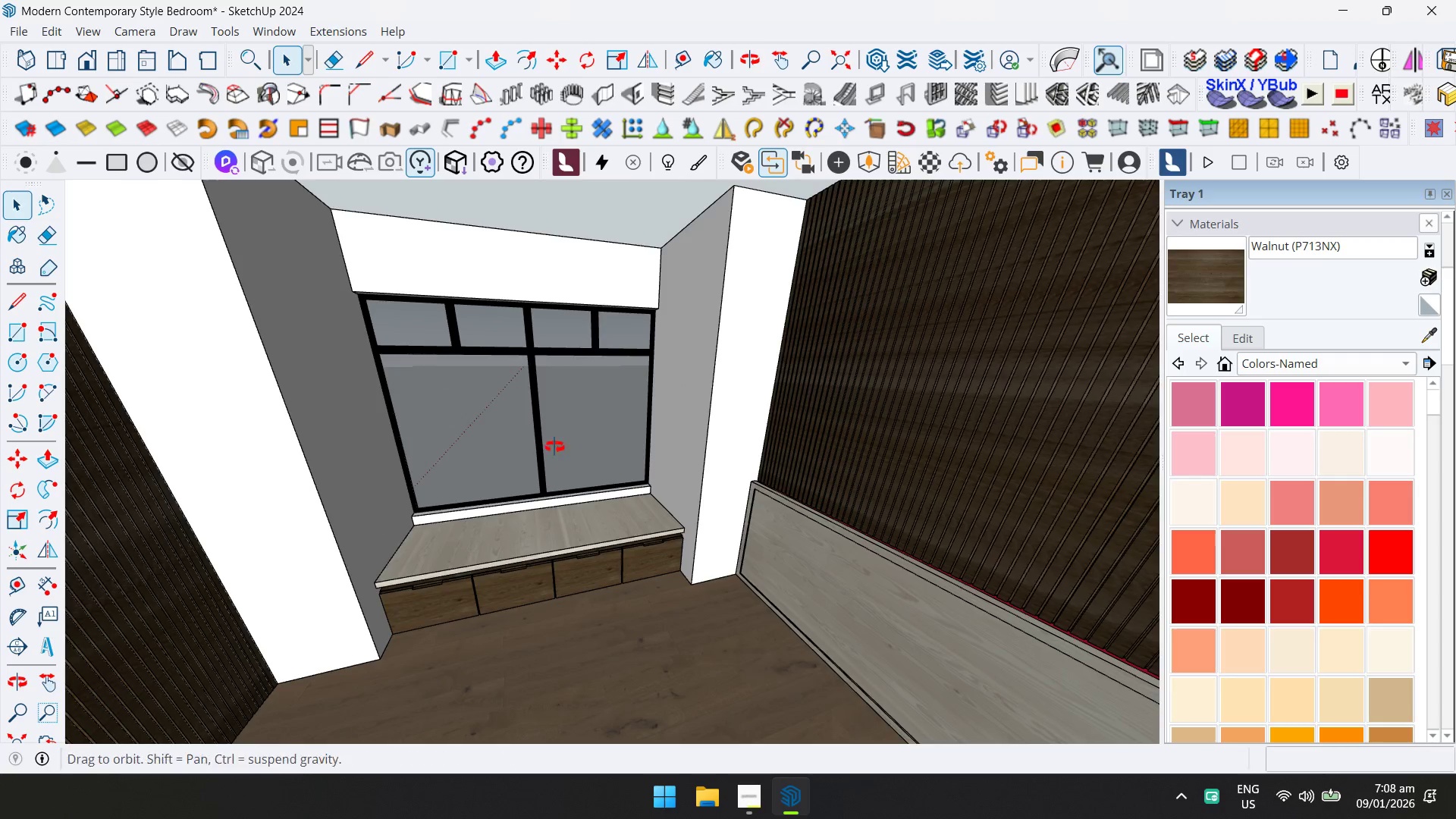 
hold_key(key=ControlLeft, duration=0.5)
 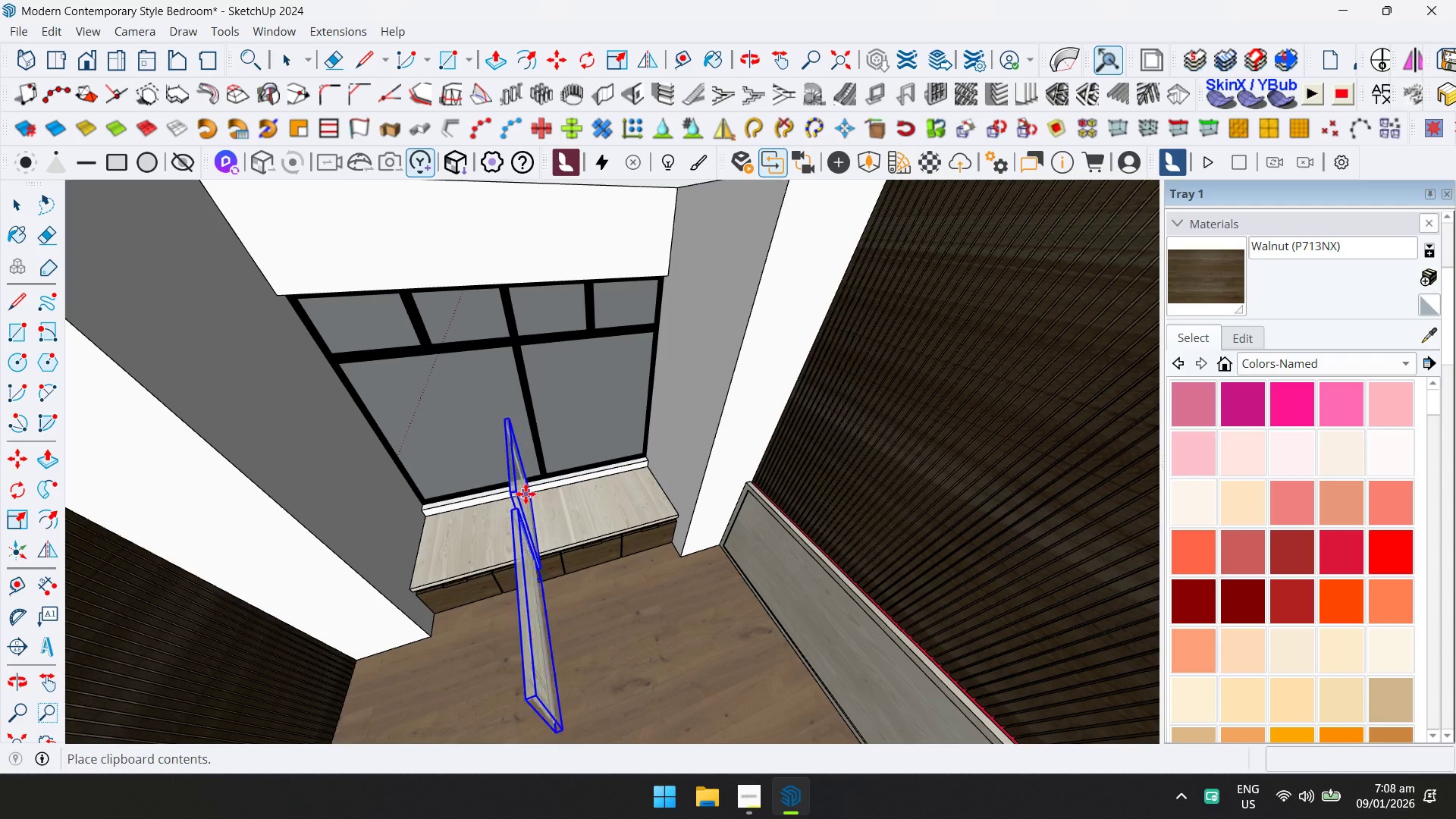 
hold_key(key=V, duration=0.31)
 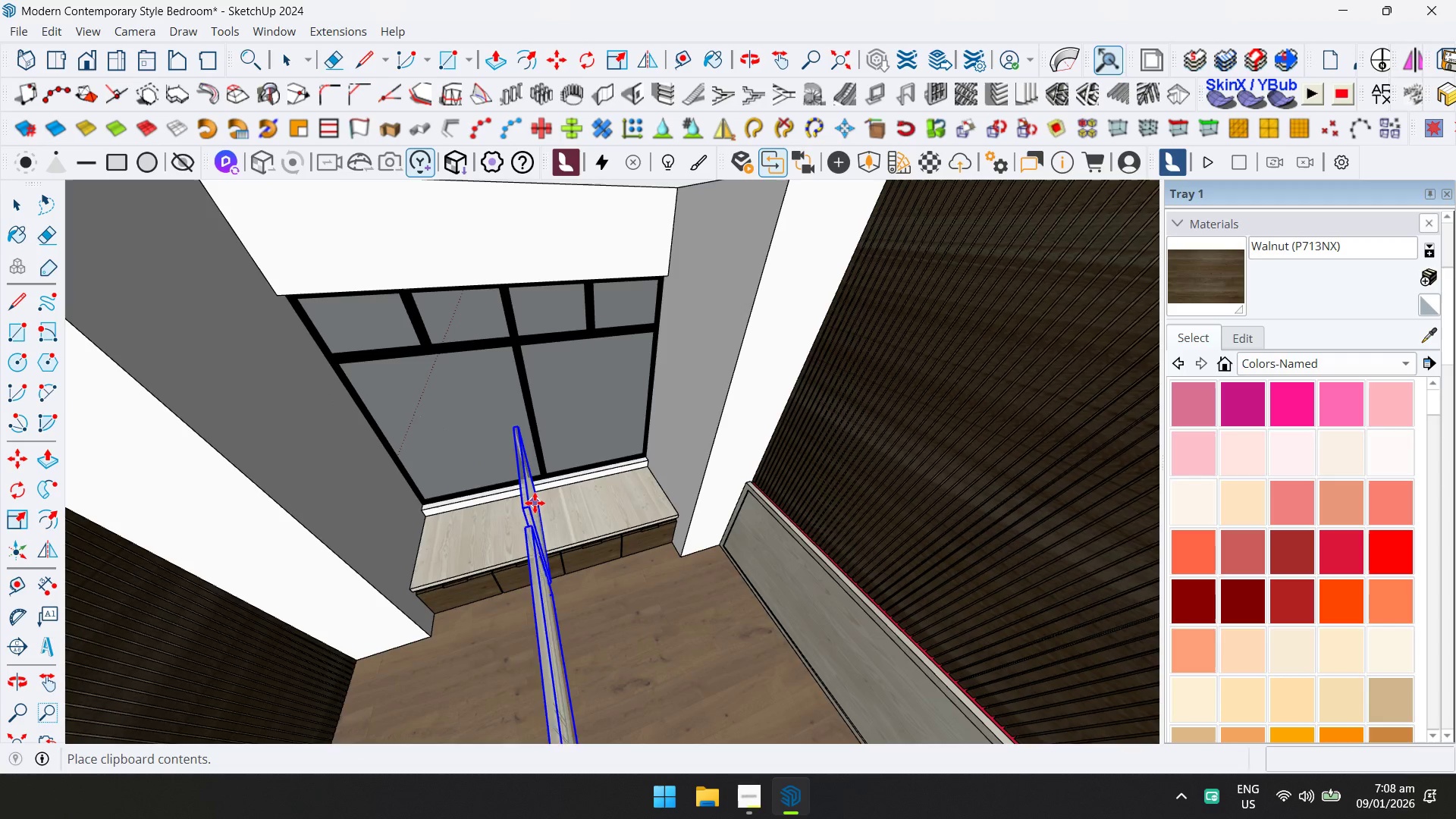 
left_click([523, 492])
 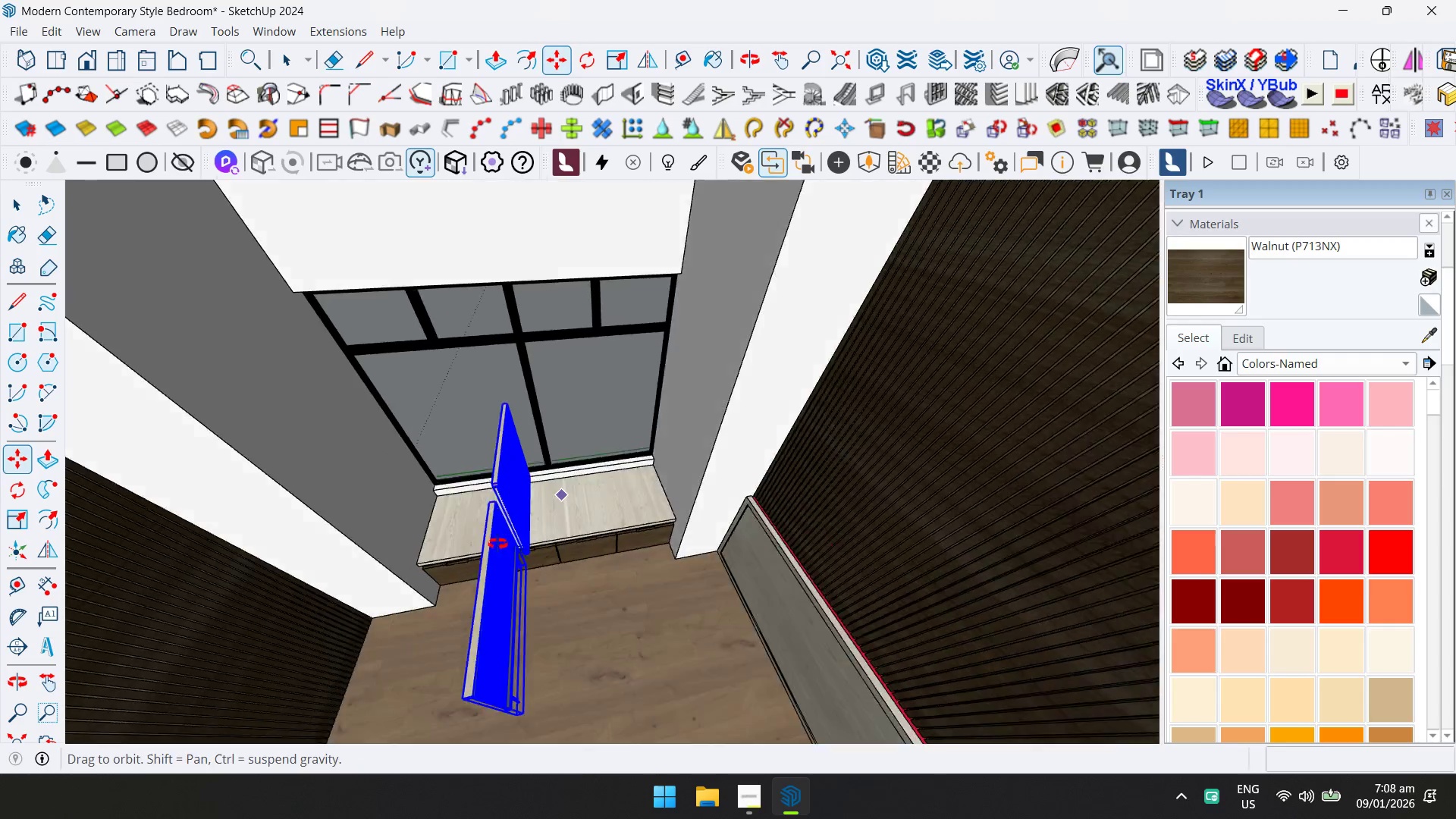 
key(Q)
 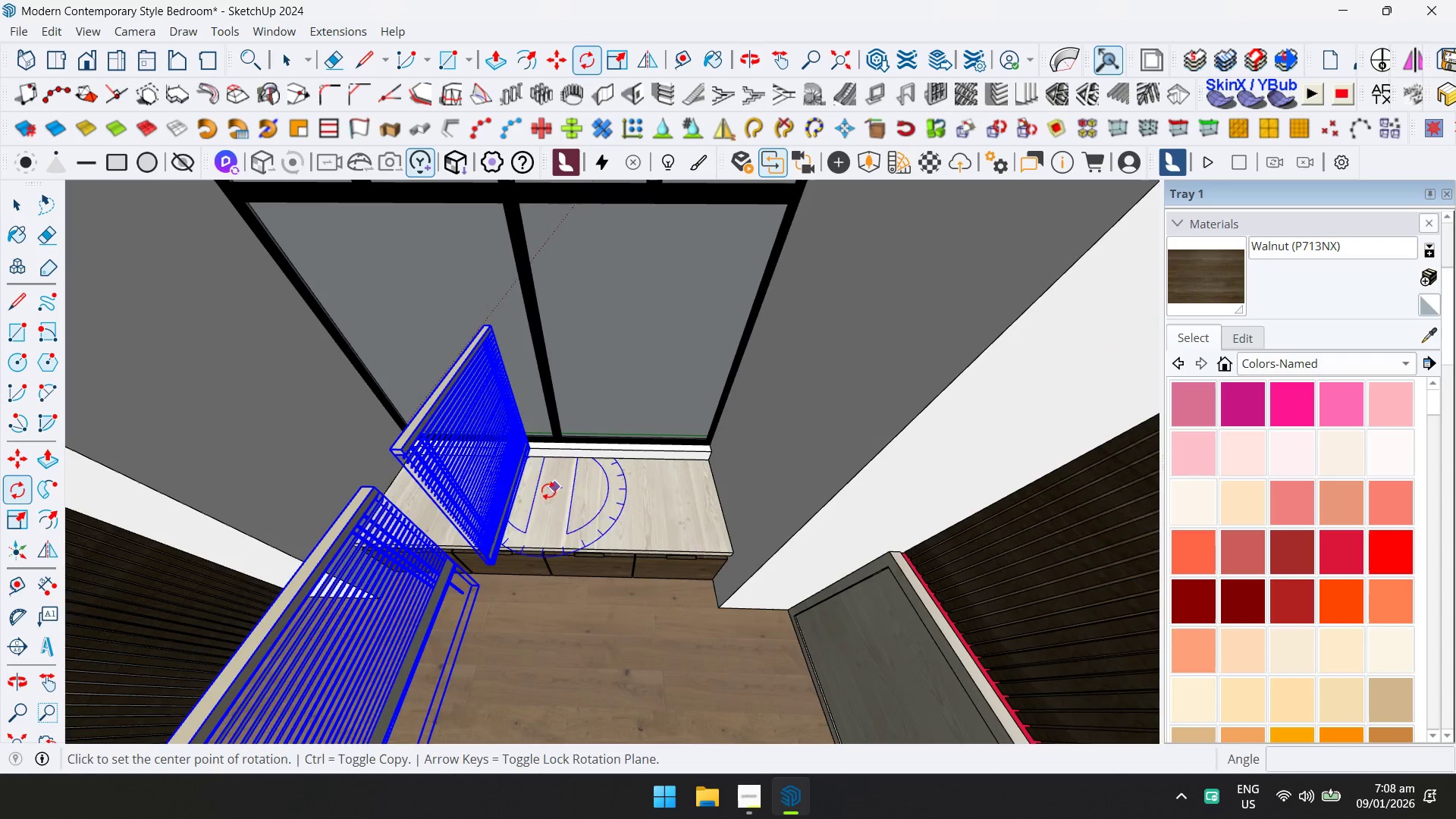 
left_click([542, 494])
 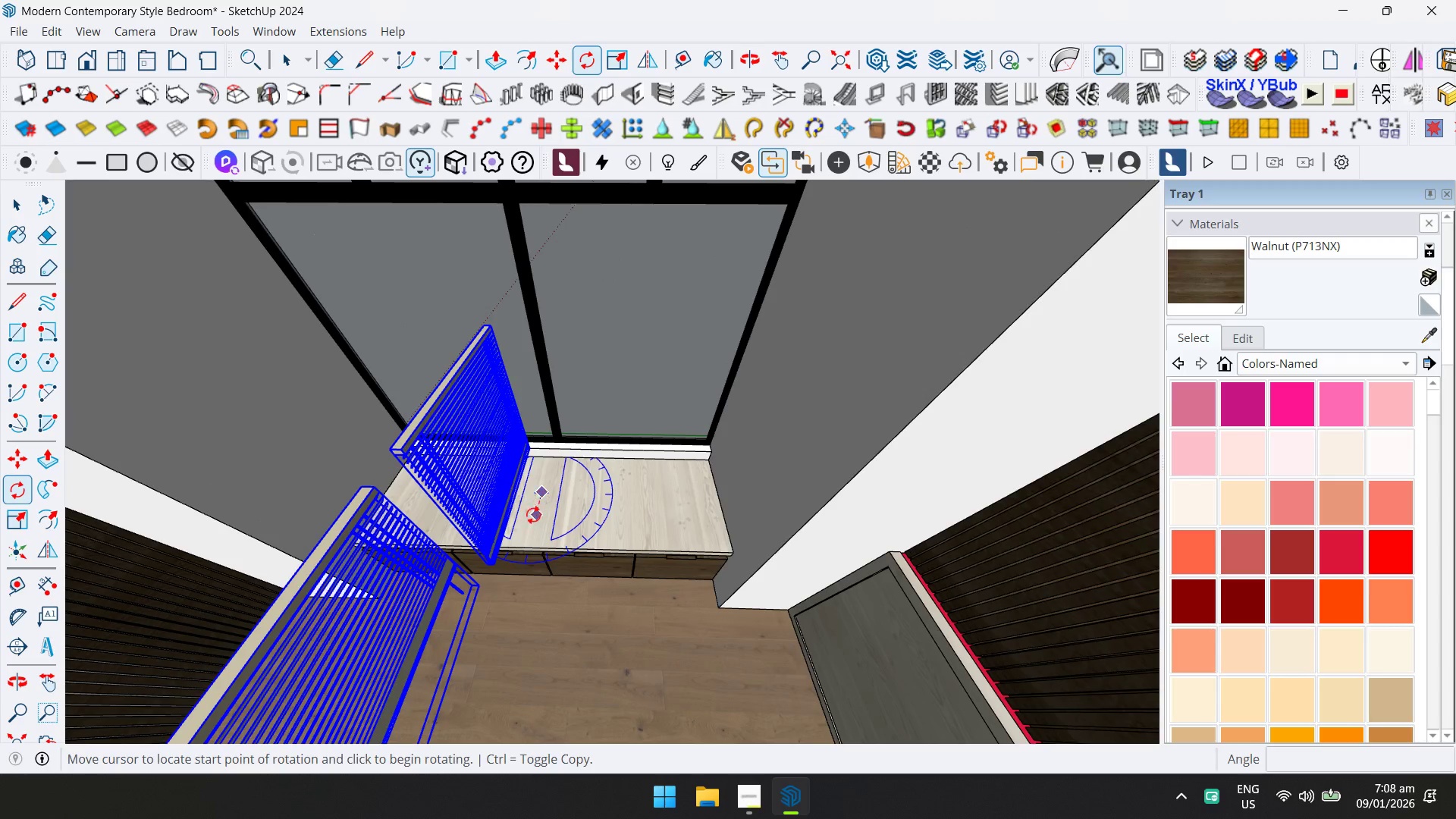 
scroll: coordinate [572, 482], scroll_direction: up, amount: 4.0
 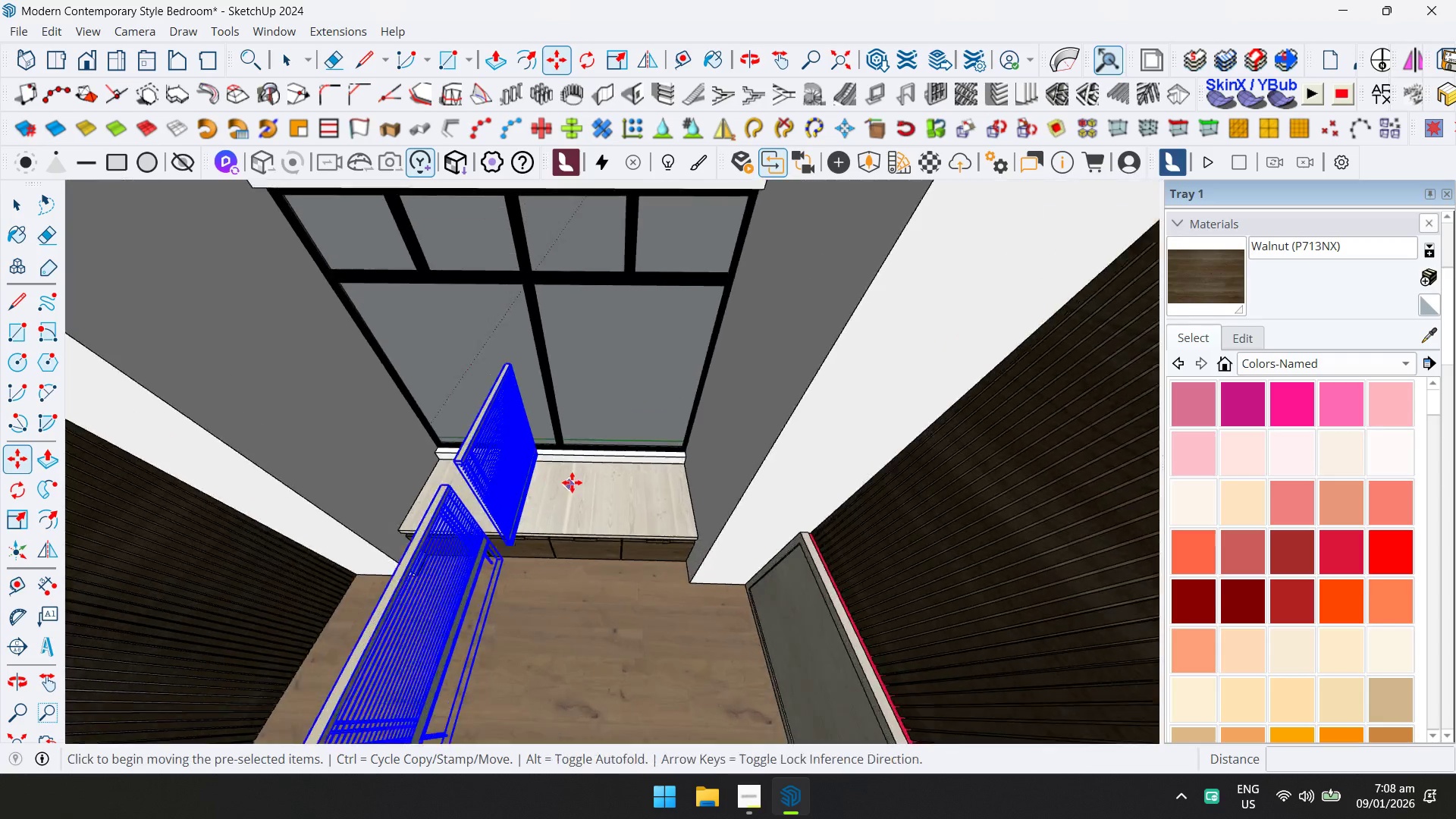 
double_click([532, 517])
 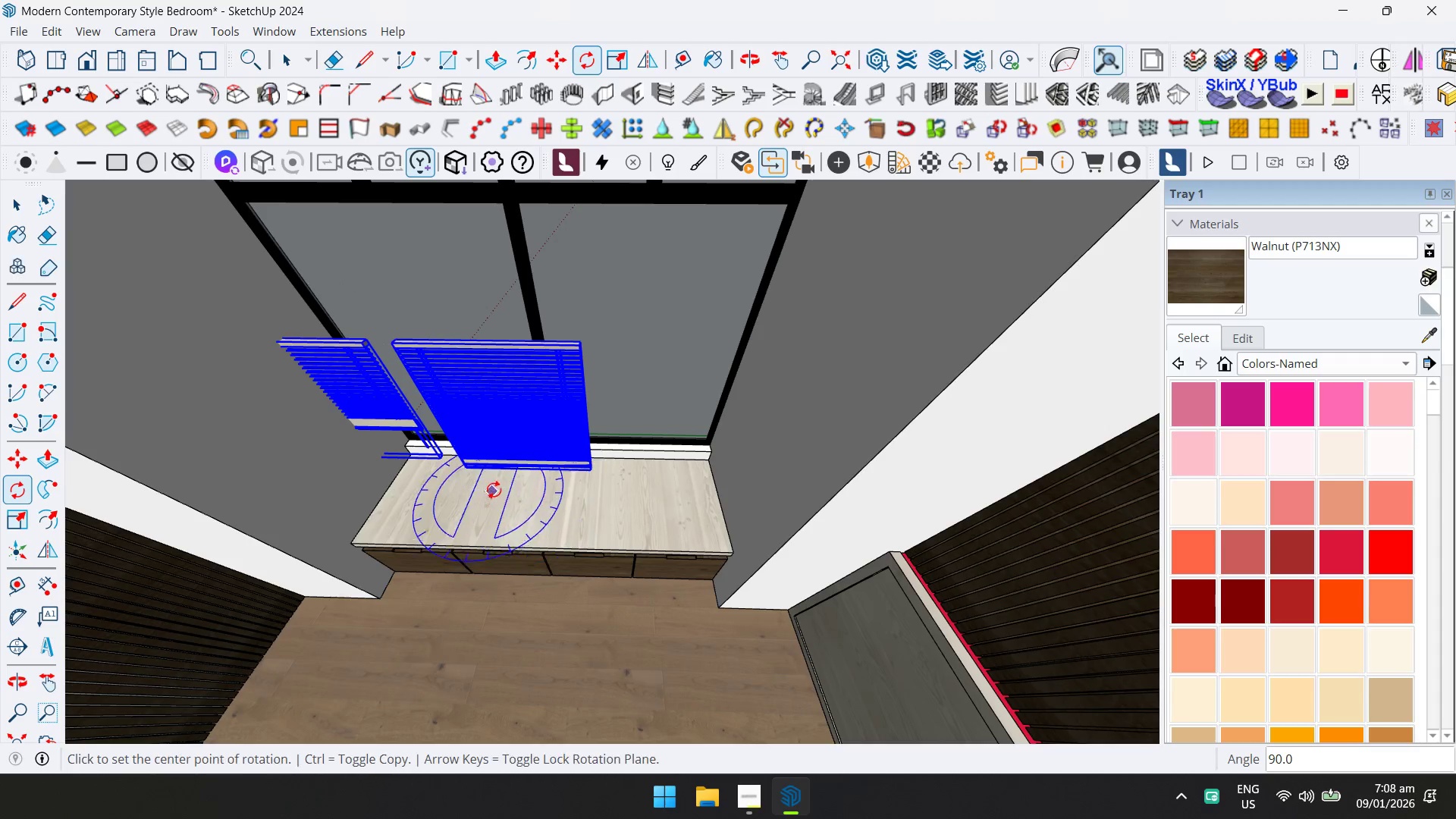 
key(M)
 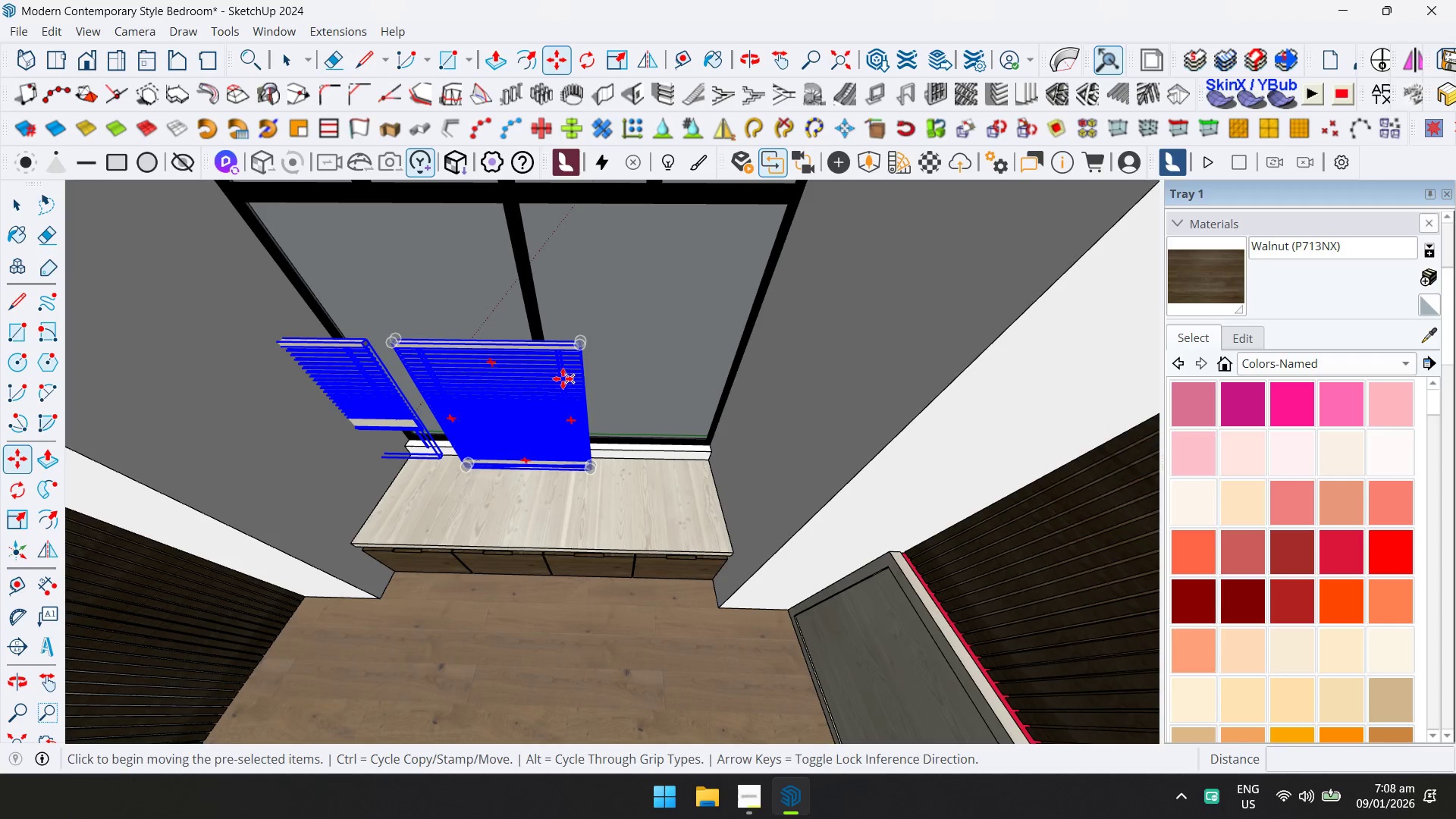 
key(Space)
 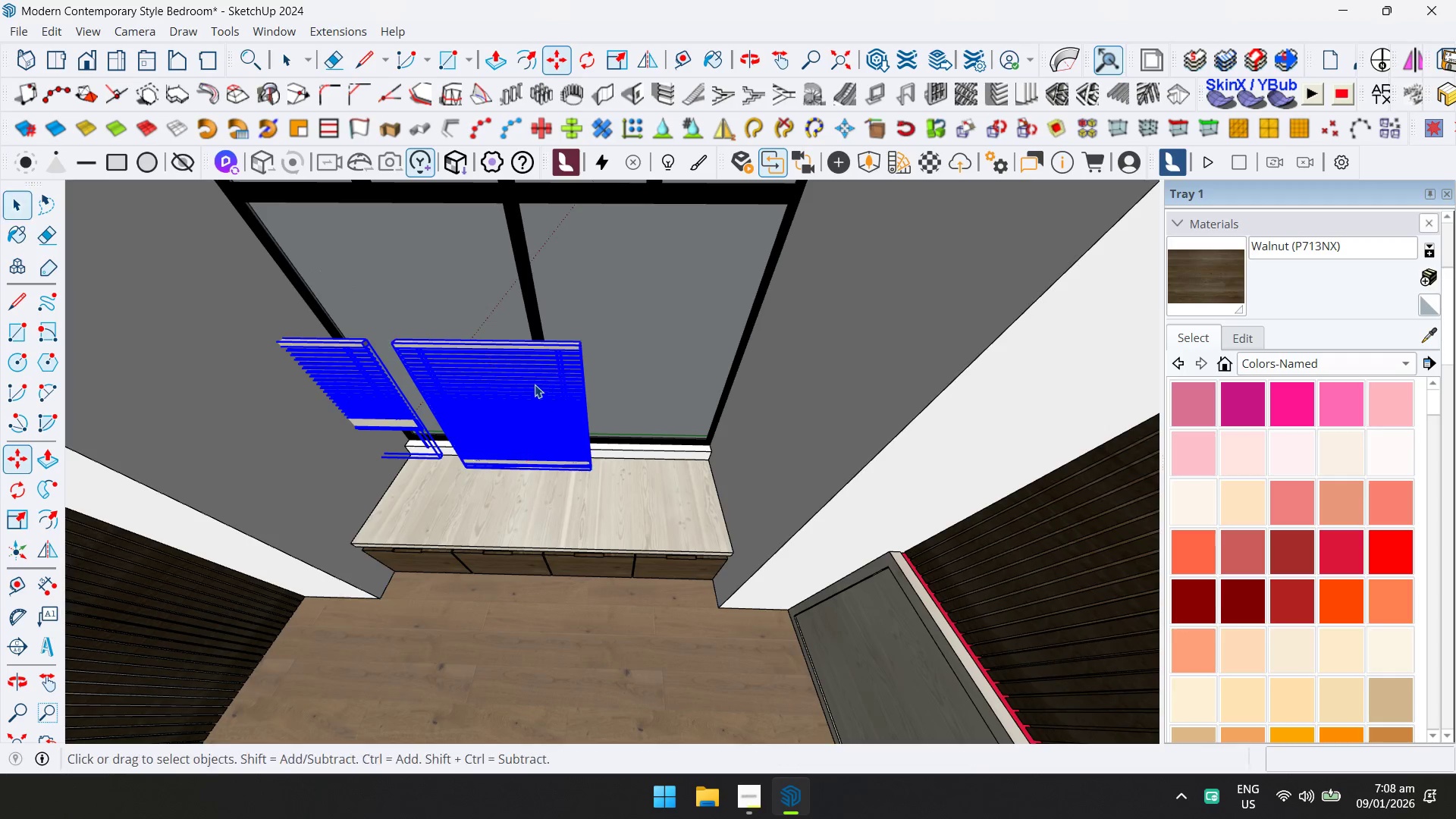 
left_click([535, 384])
 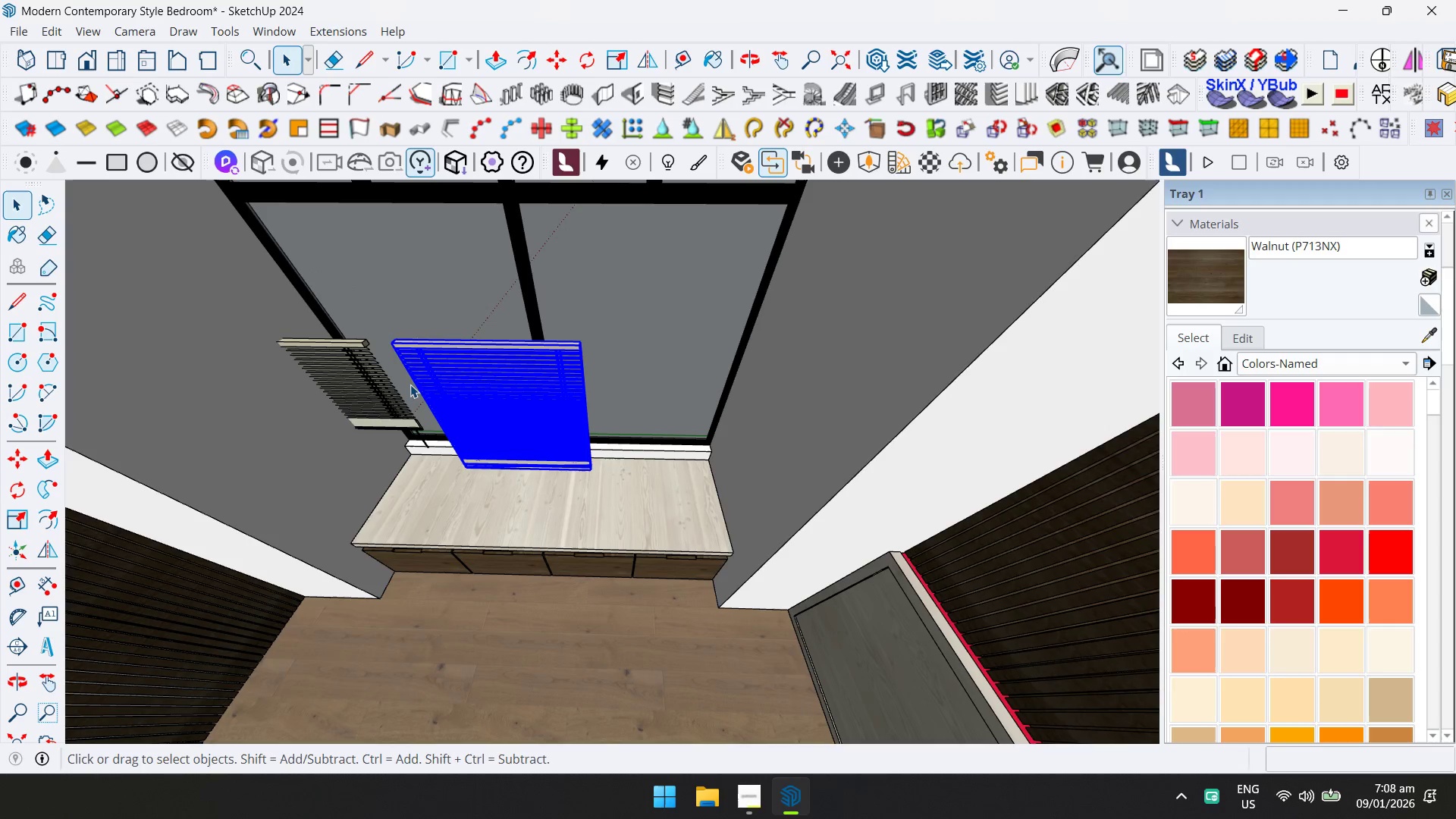 
hold_key(key=ControlLeft, duration=0.41)
left_click([372, 387])
 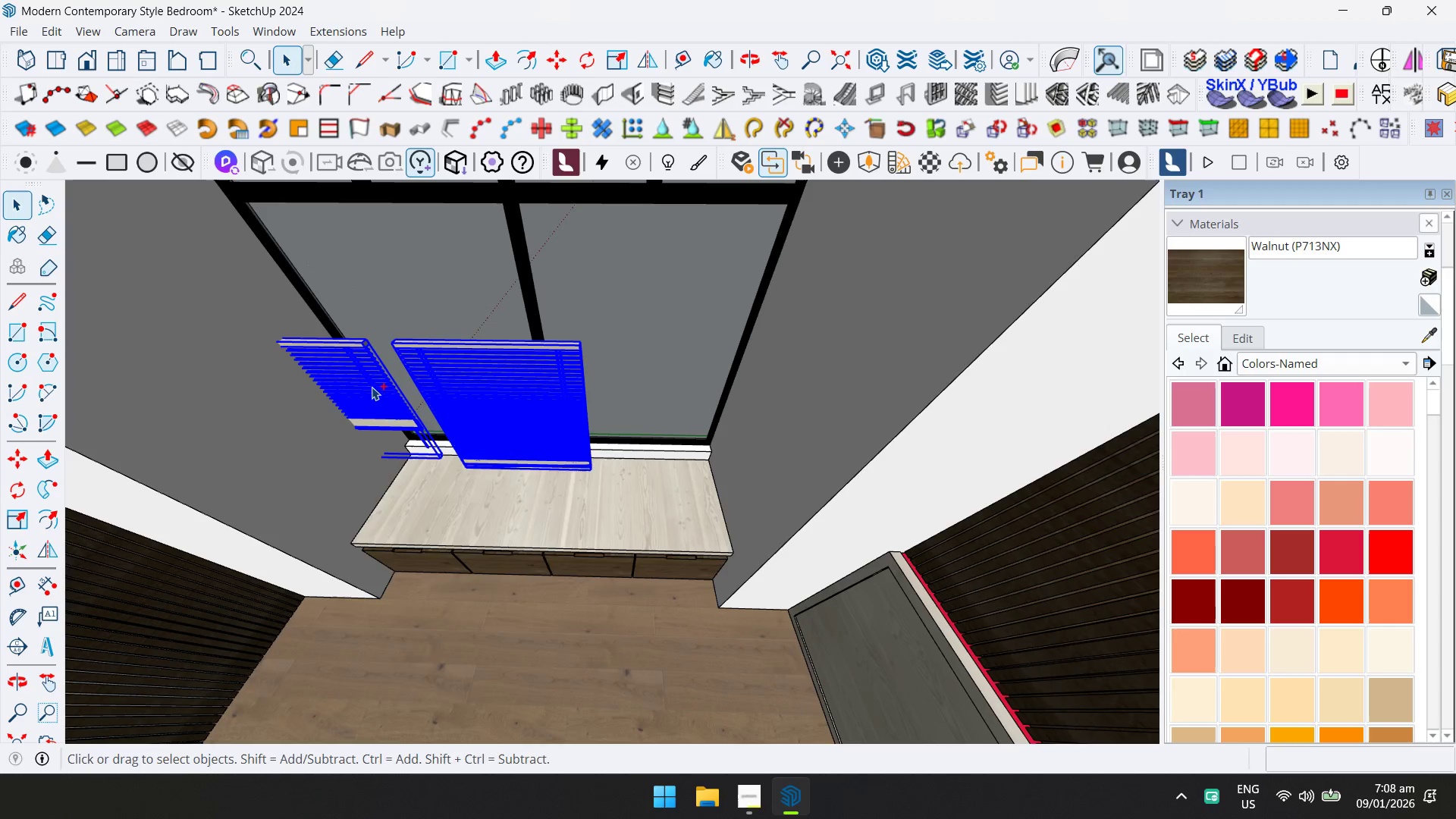 
right_click([375, 387])
 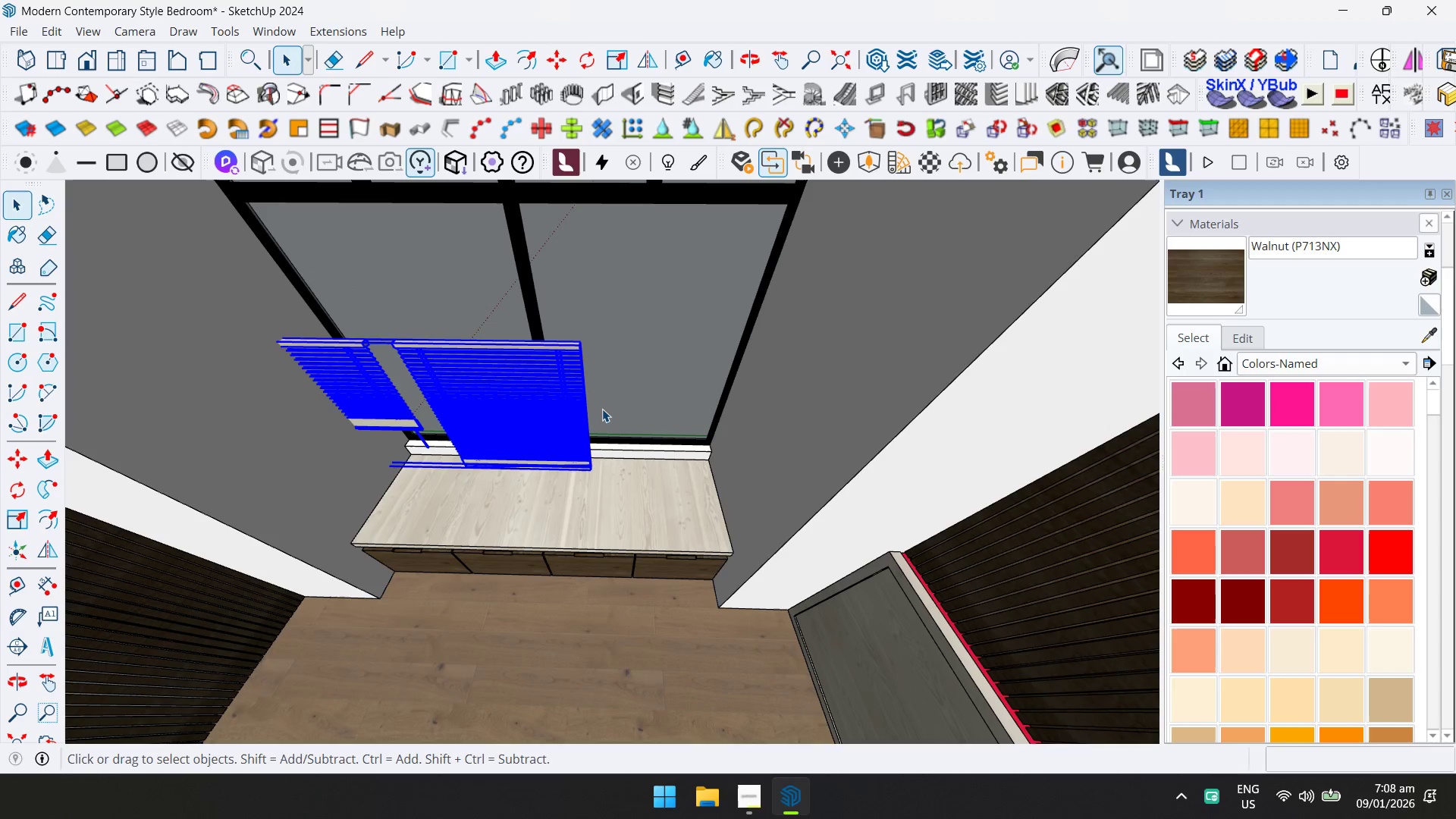 
key(M)
 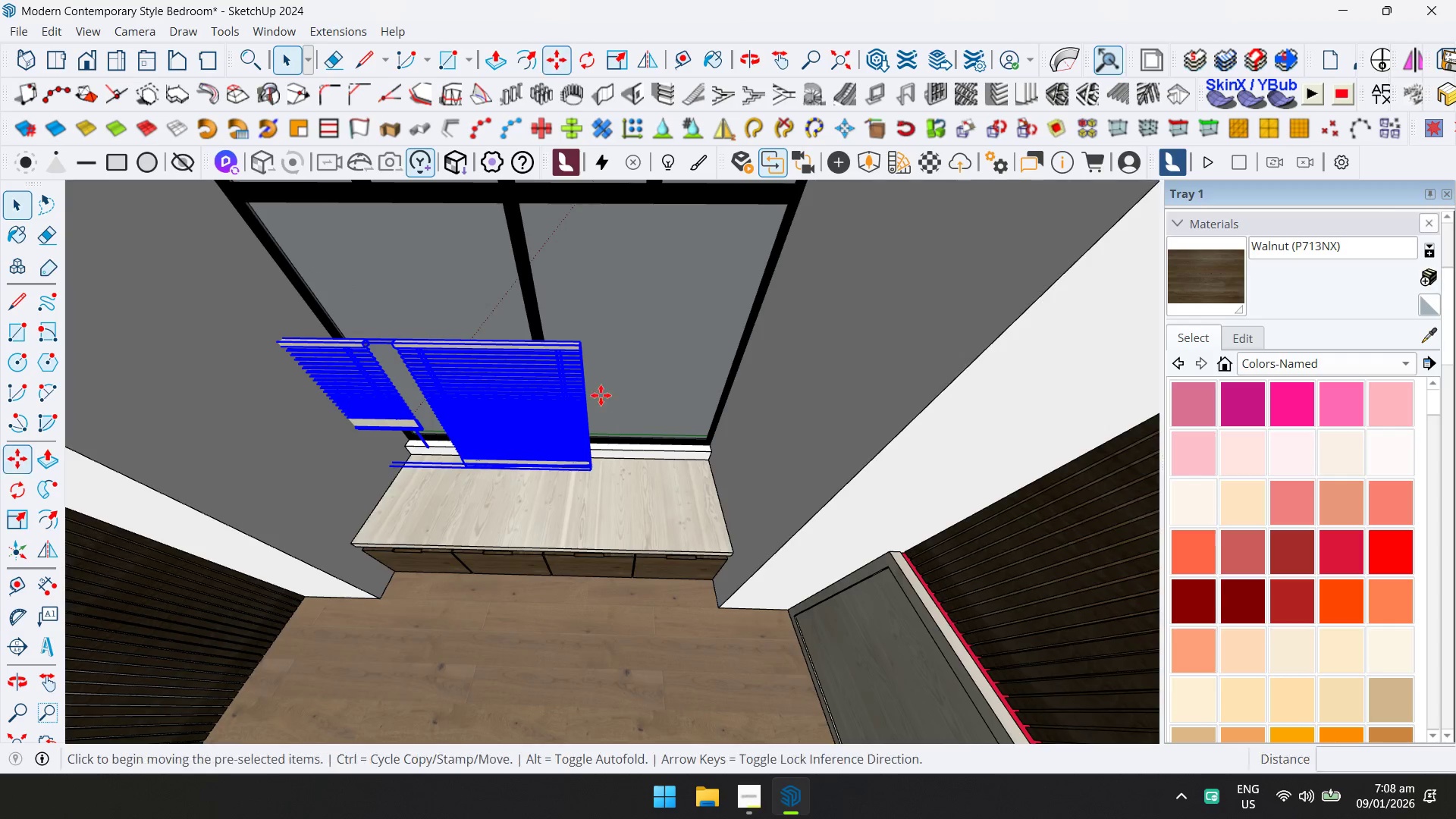 
scroll: coordinate [554, 318], scroll_direction: up, amount: 7.0
 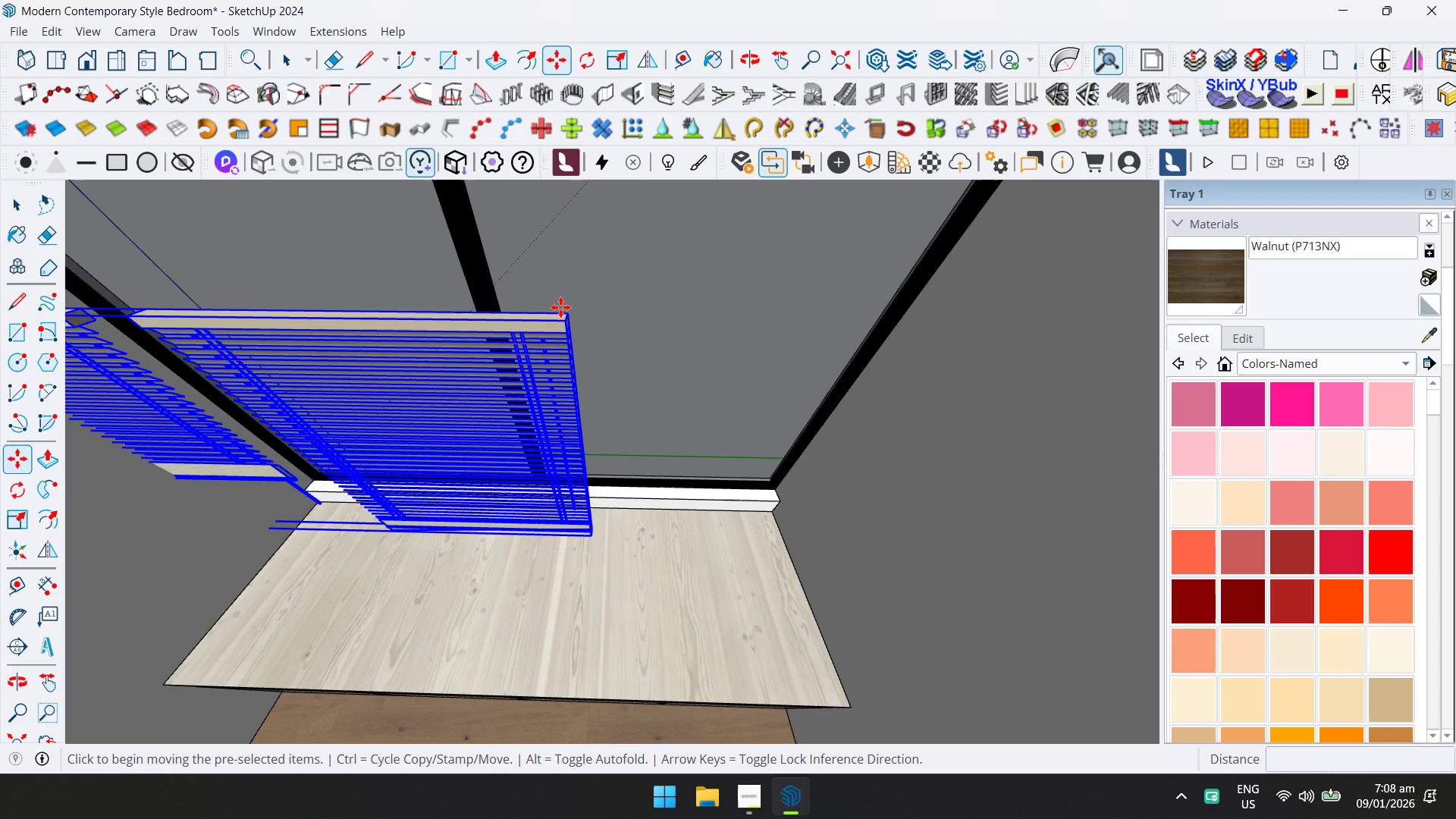 
hold_key(key=ShiftLeft, duration=0.48)
scroll: coordinate [600, 325], scroll_direction: down, amount: 11.0
 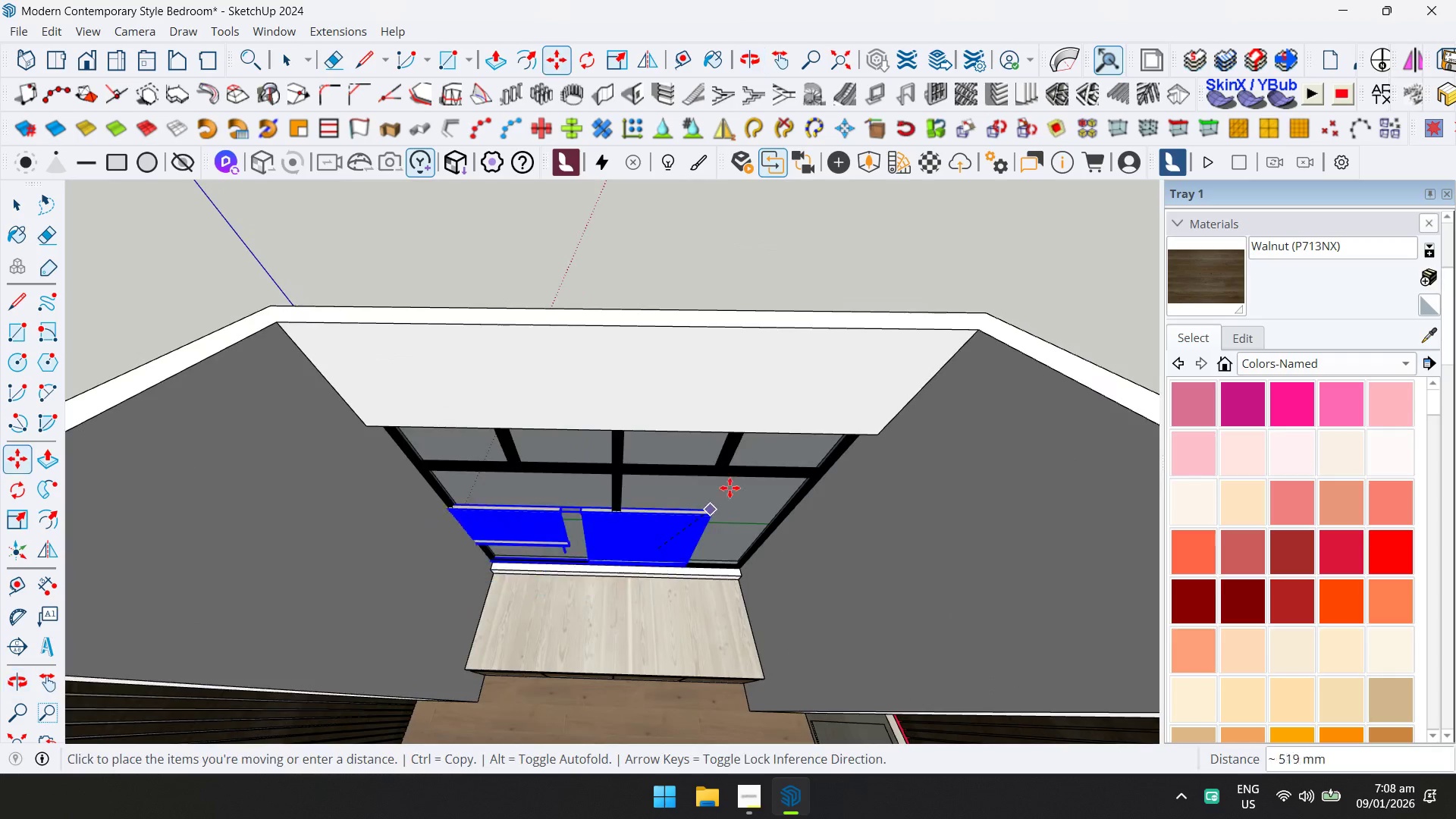 
left_click([978, 329])
 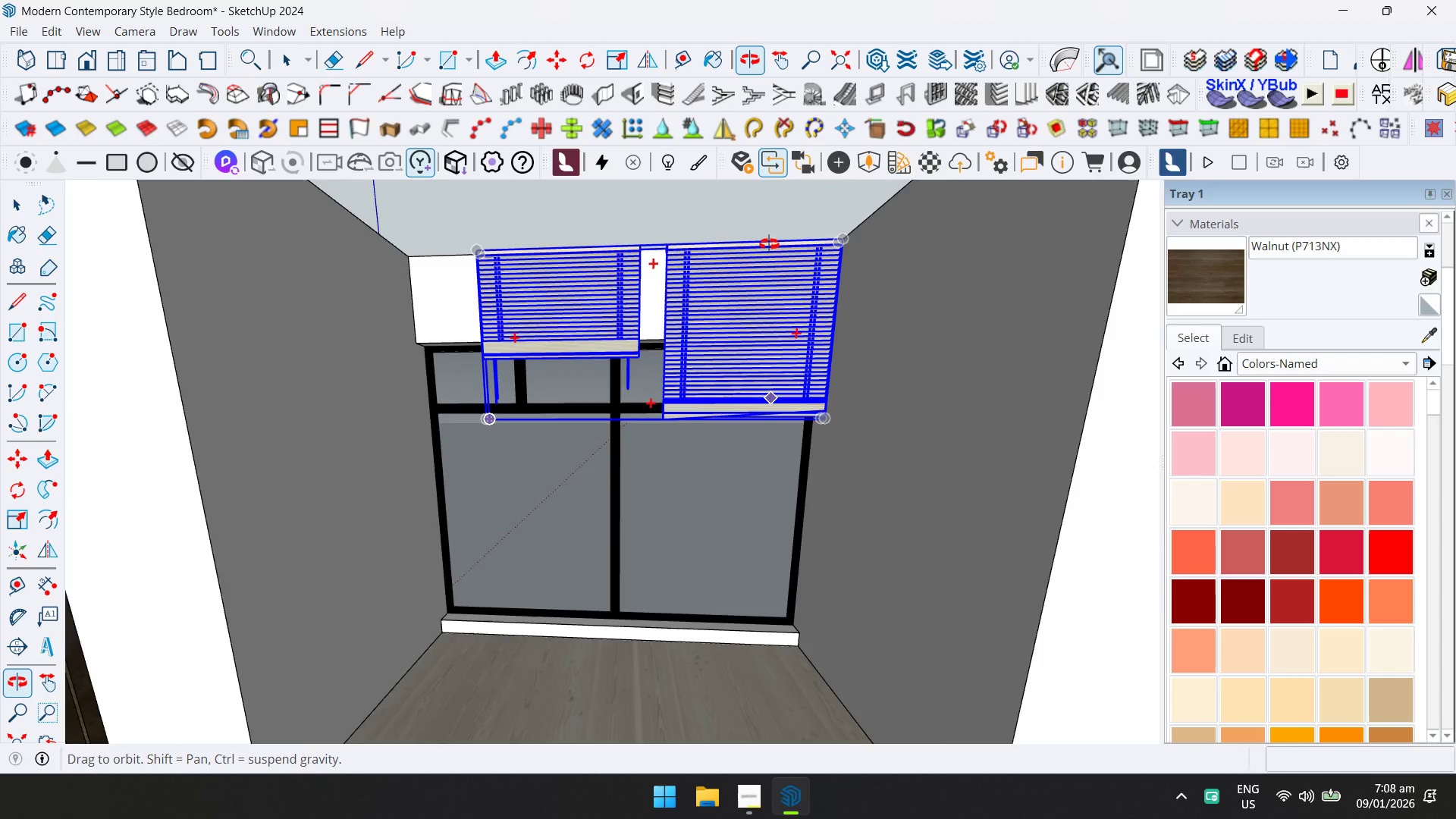 
key(Shift+ShiftLeft)
 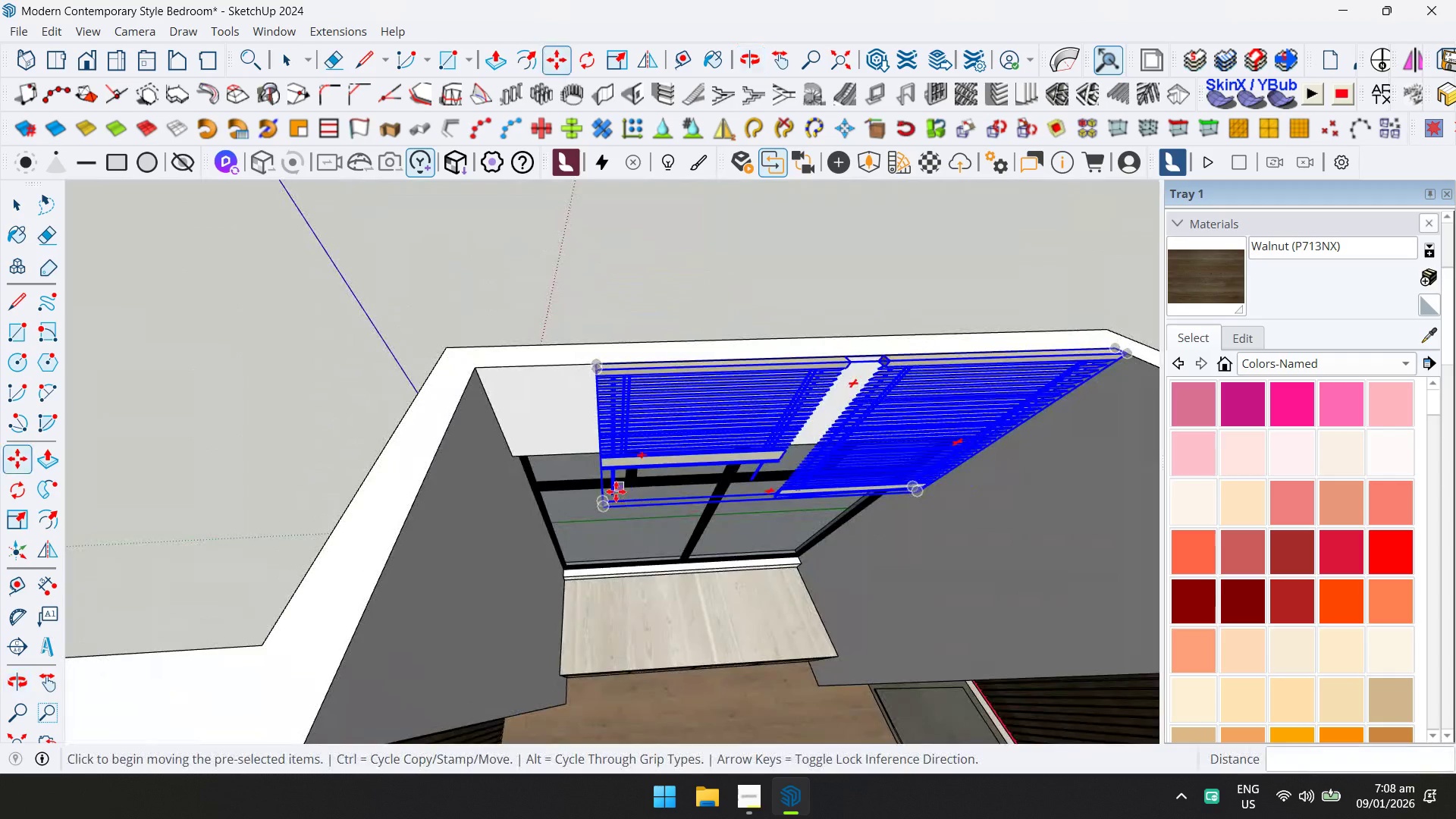 
key(Space)
 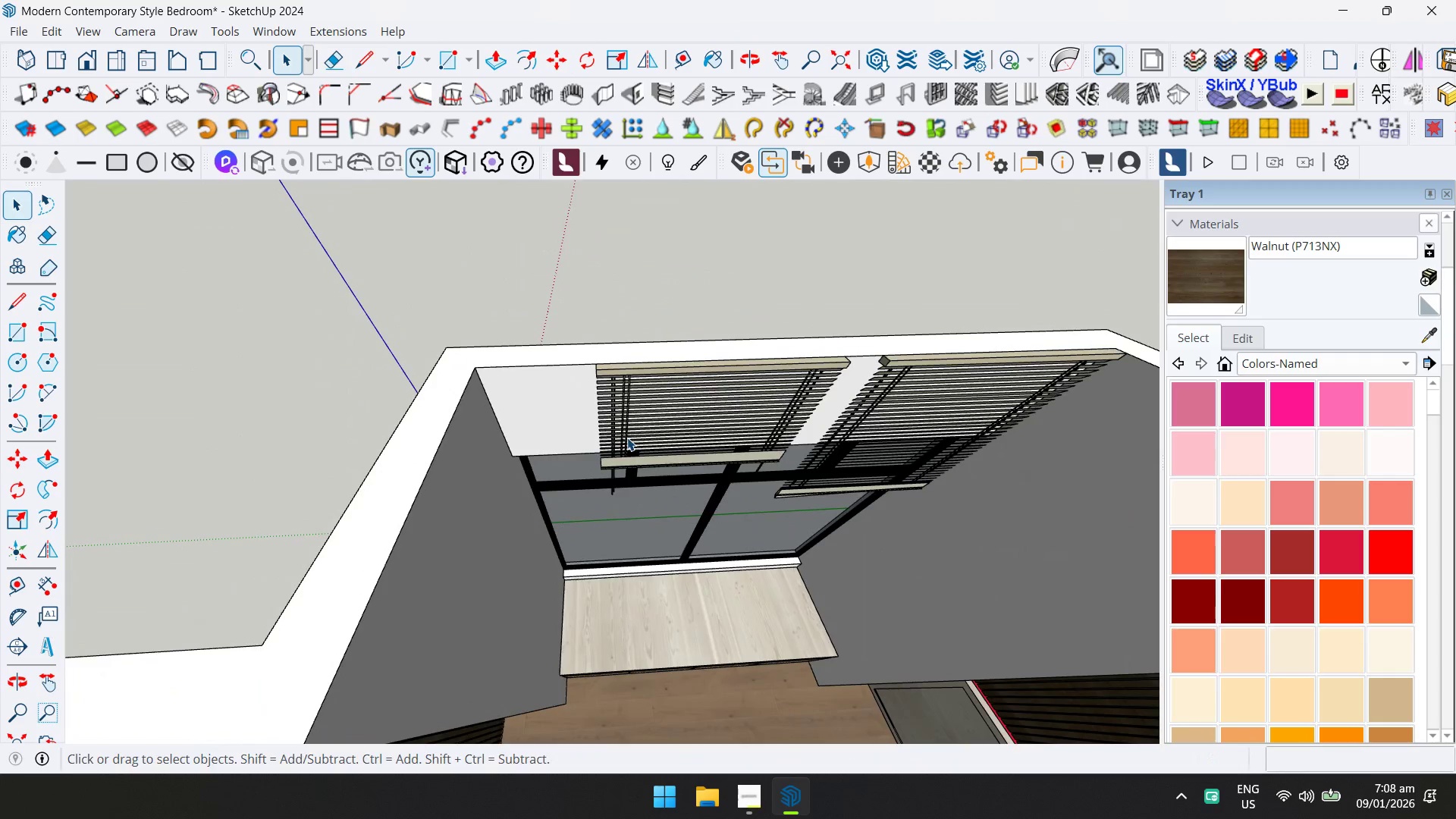 
double_click([627, 438])
 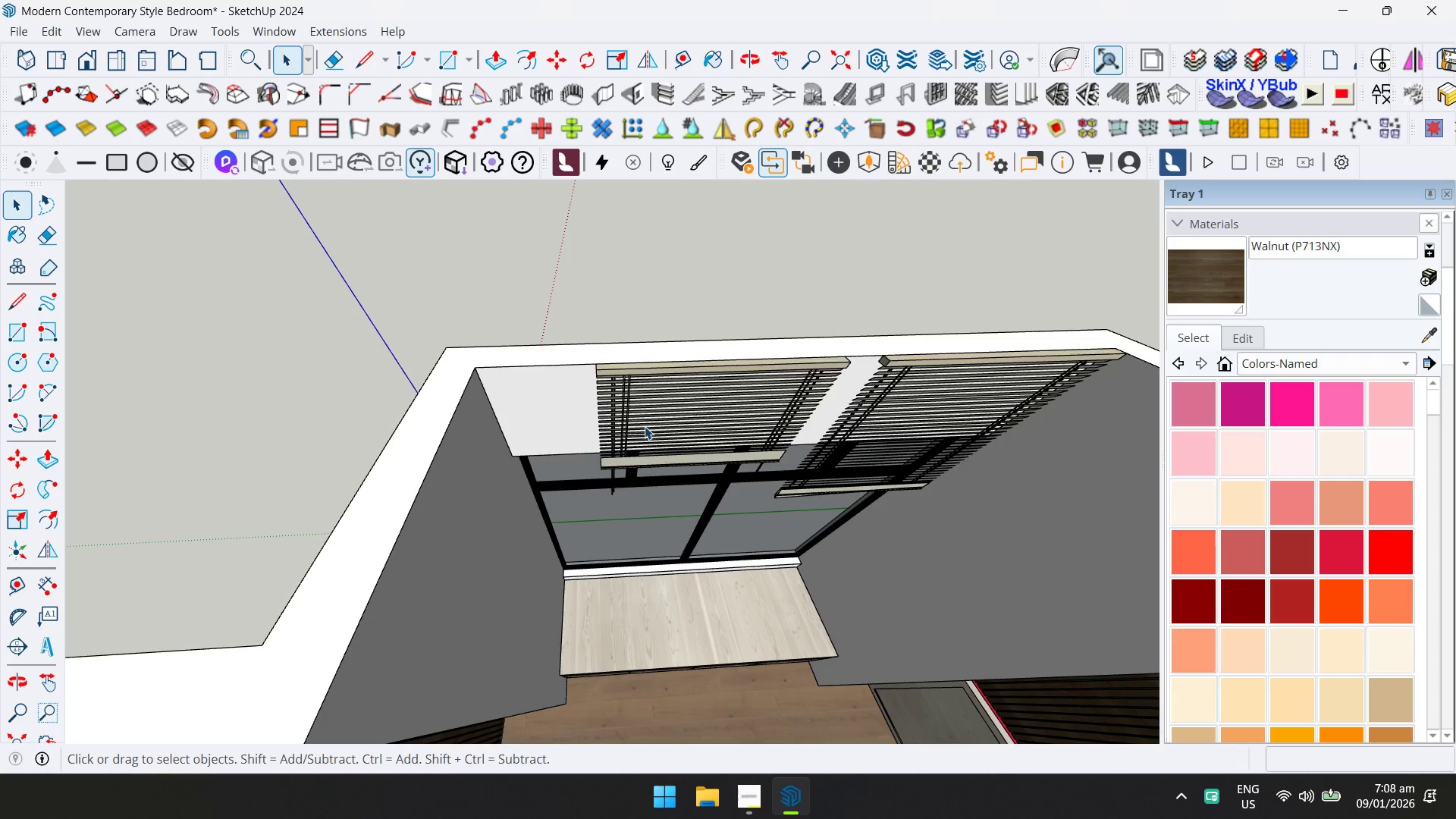 
double_click([645, 426])
 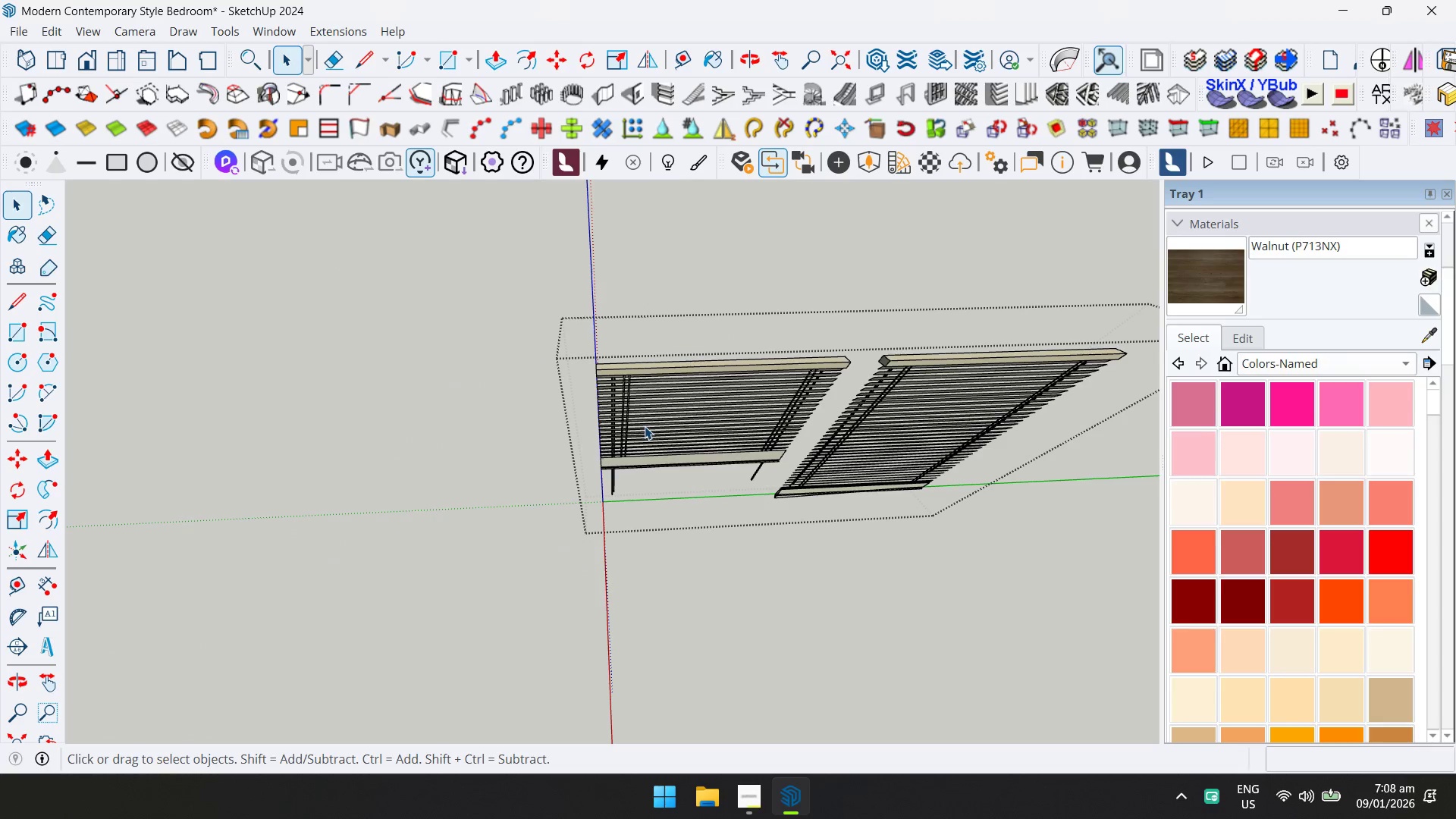 
triple_click([645, 426])
 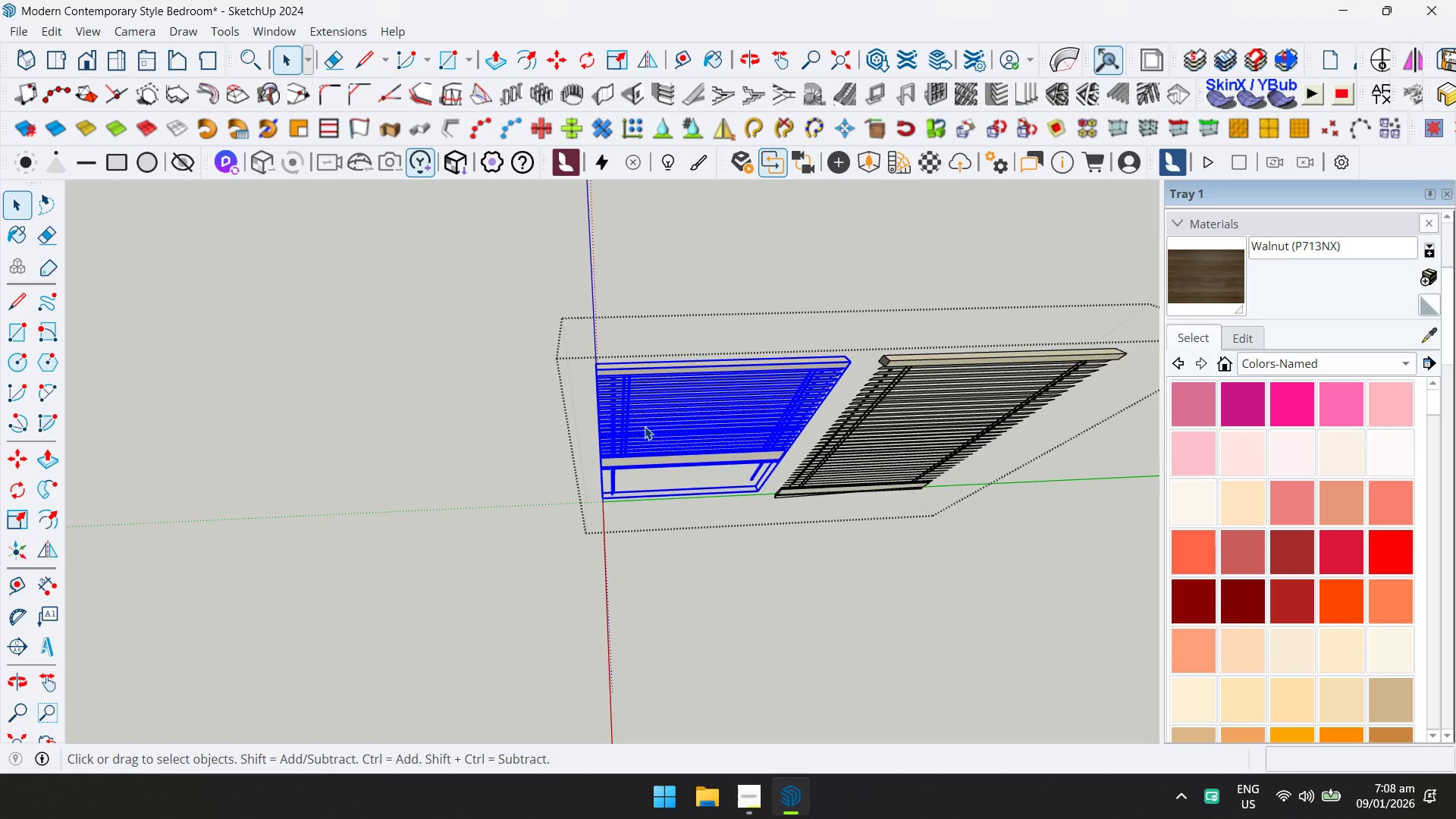 
key(S)
 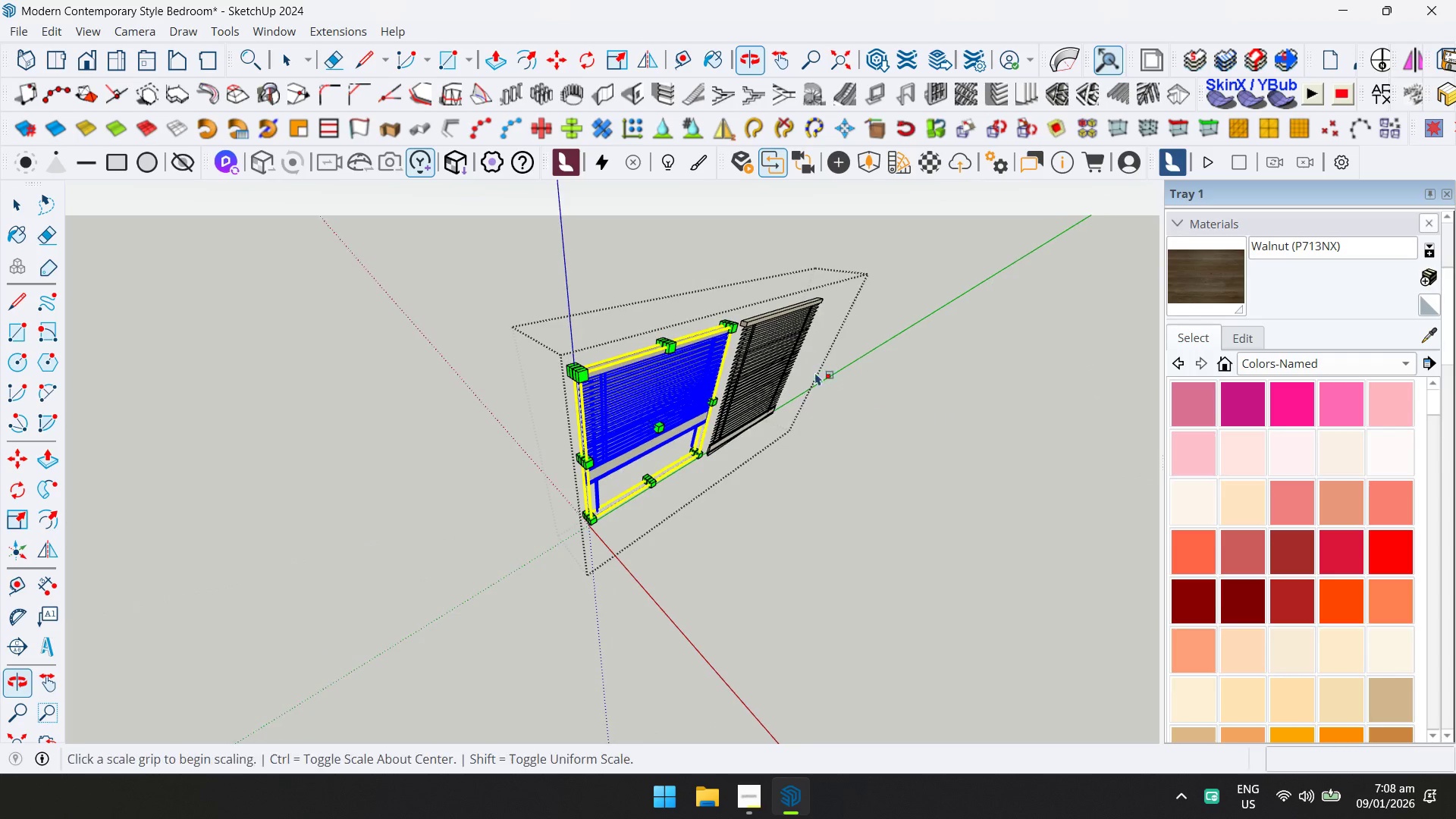 
scroll: coordinate [613, 441], scroll_direction: up, amount: 1.0
 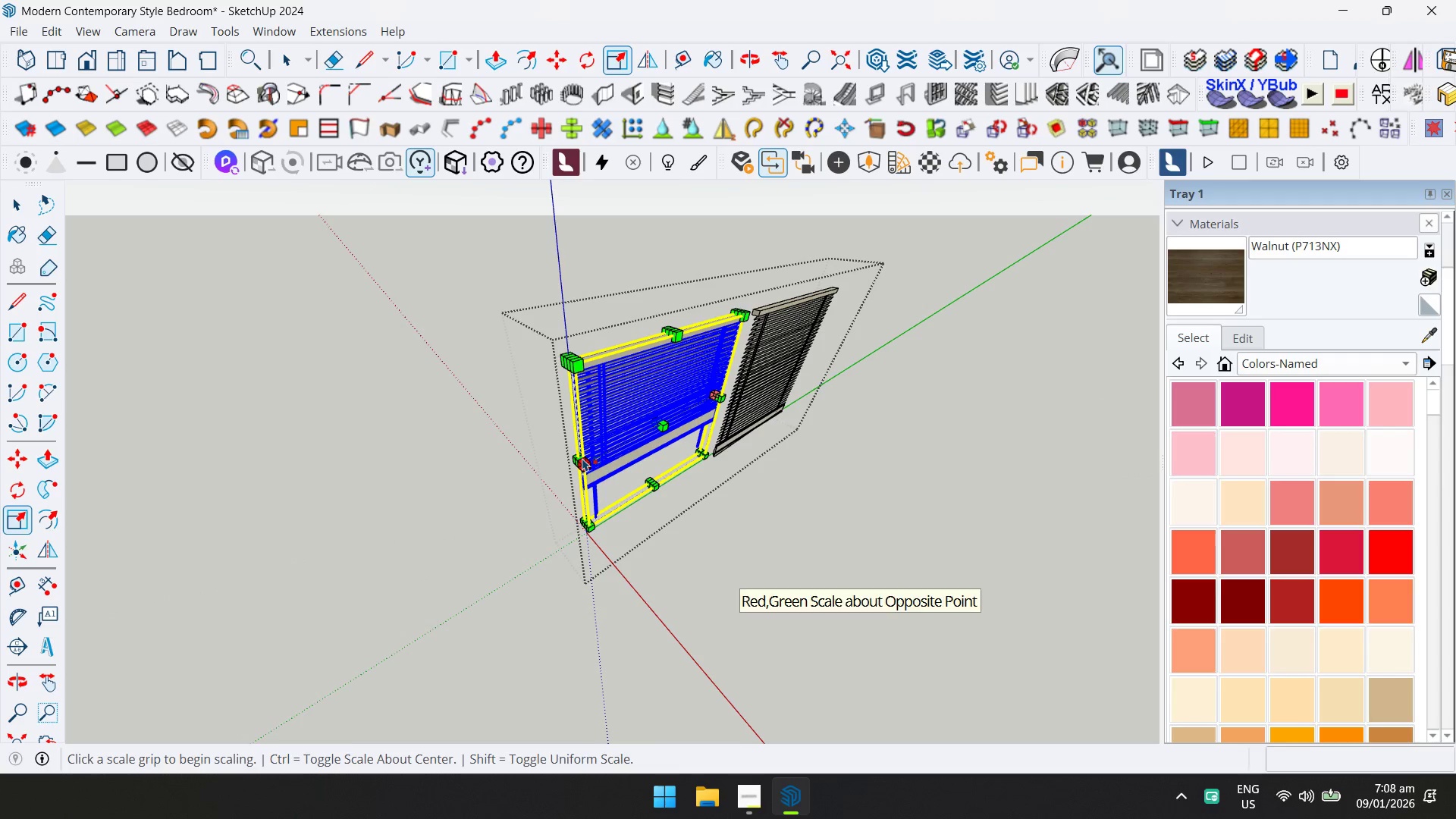 
left_click([582, 456])
 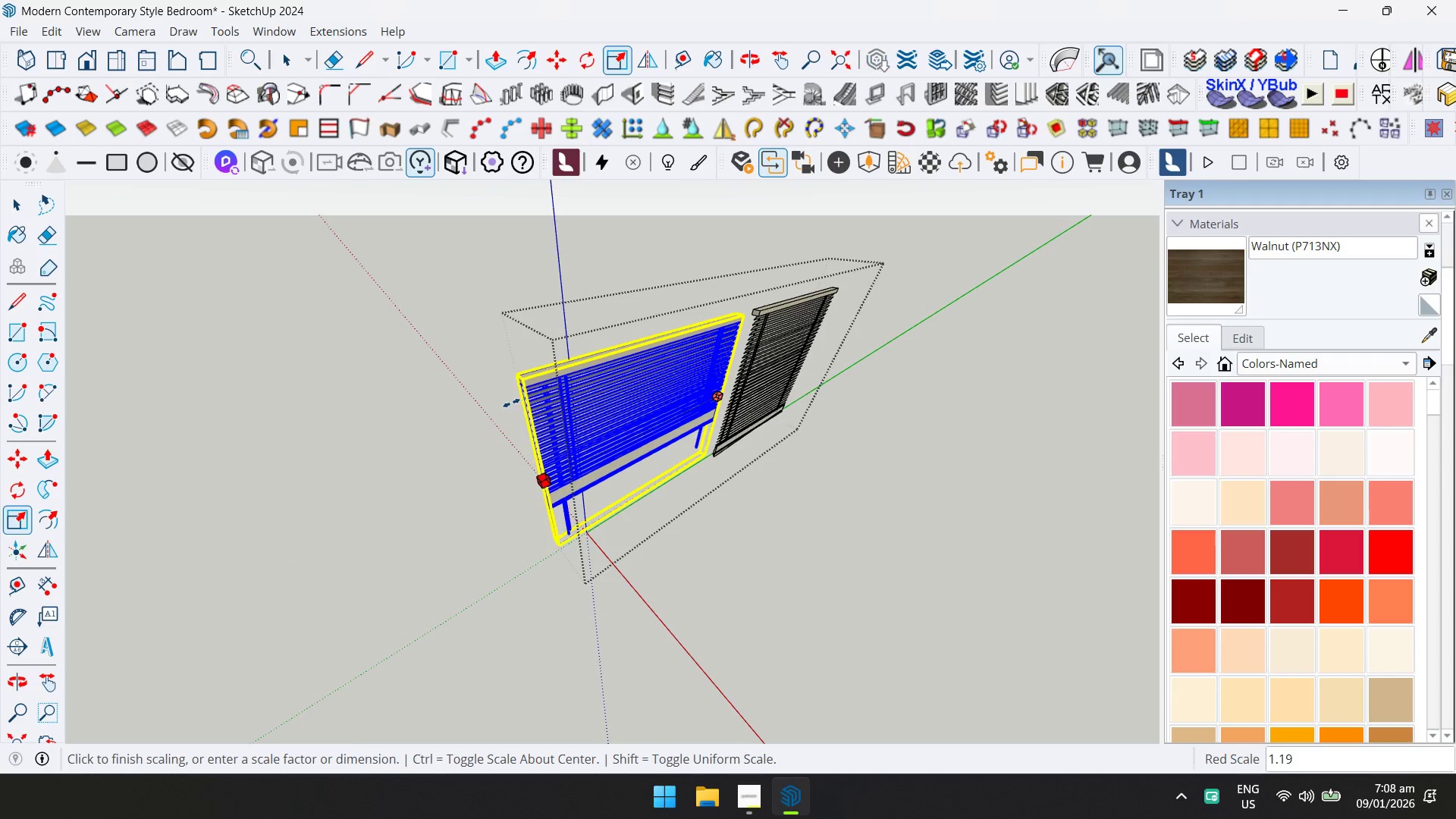 
key(D)
 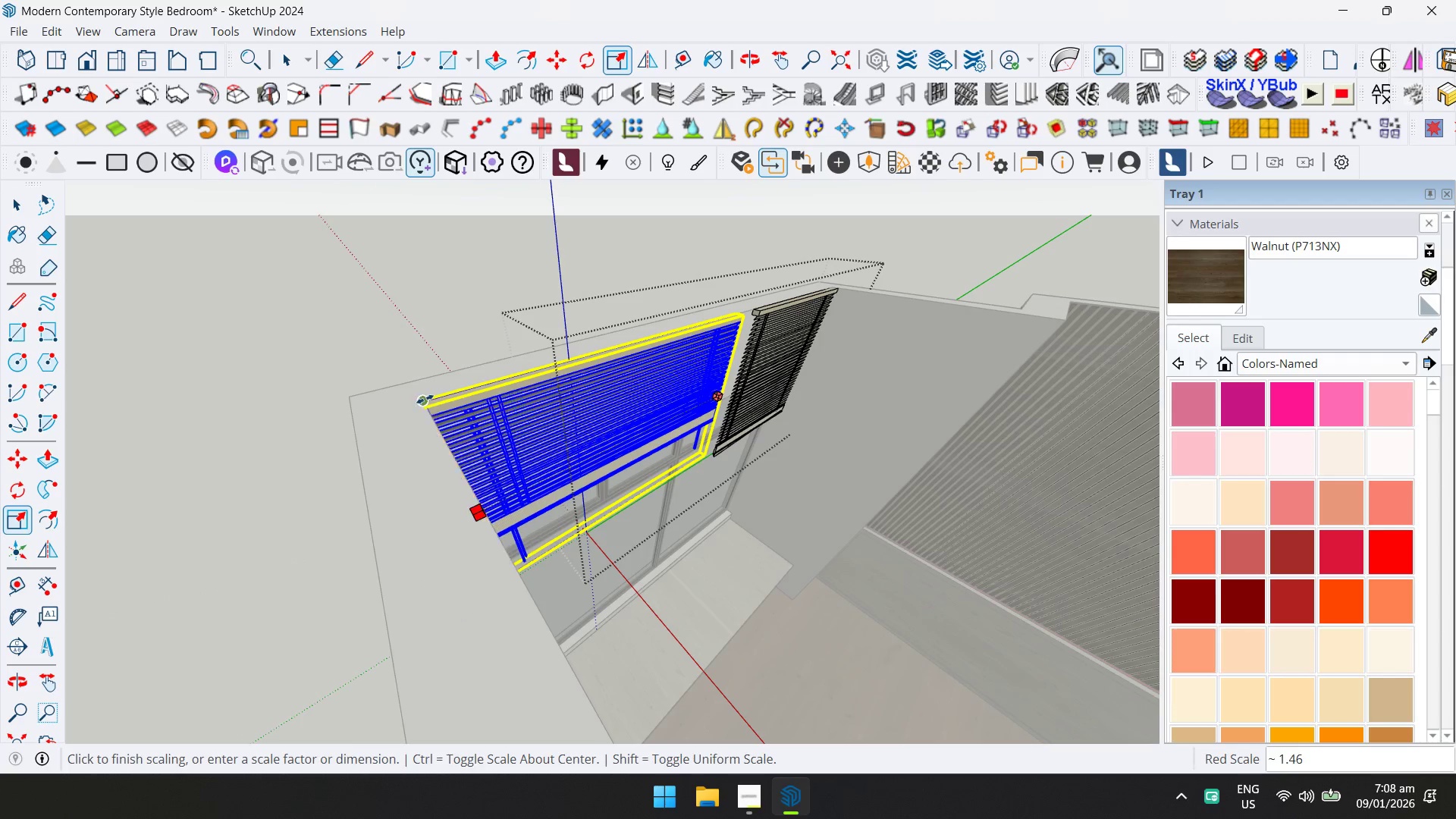 
left_click([422, 400])
 